 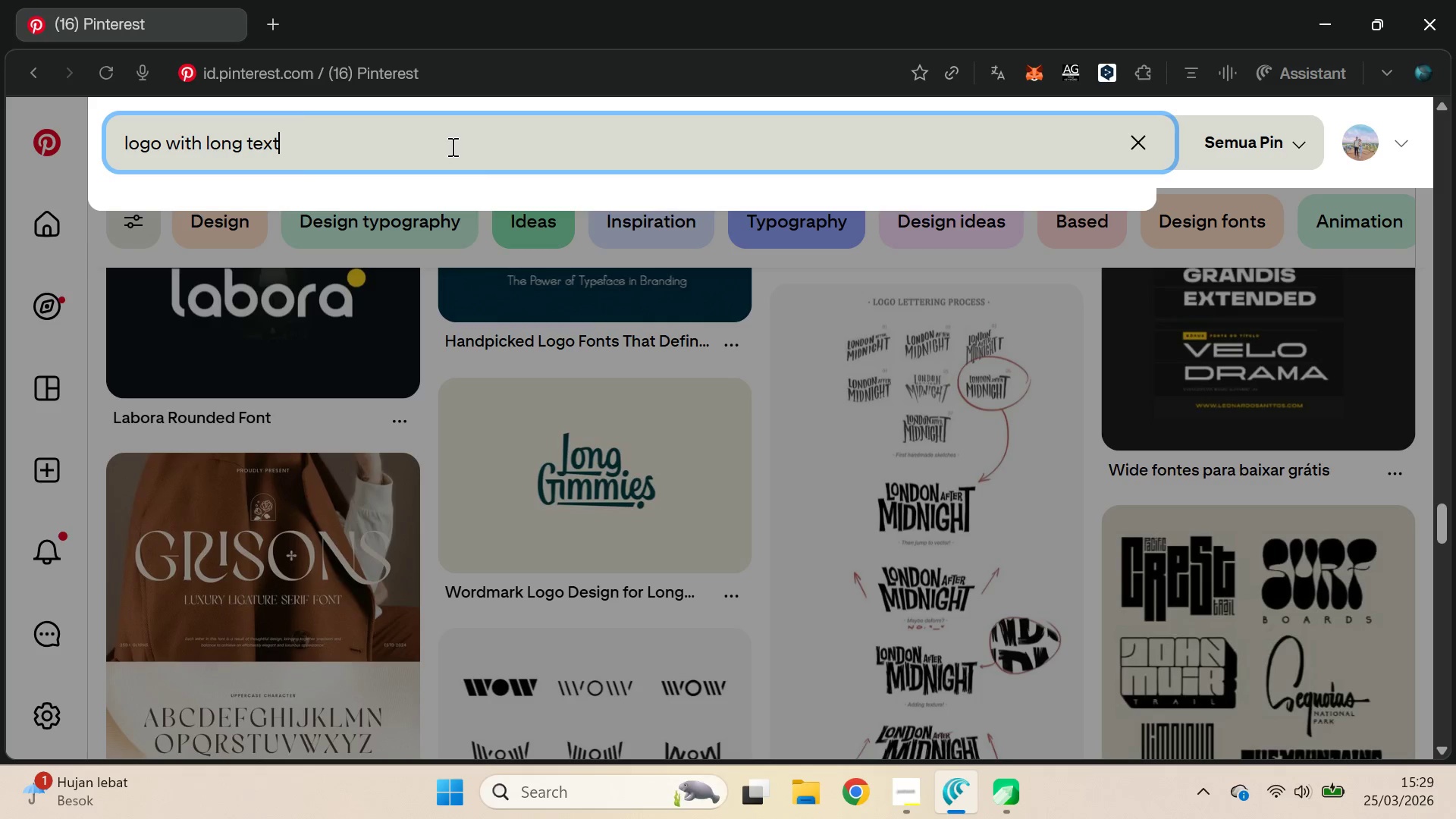 
key(Control+A)
 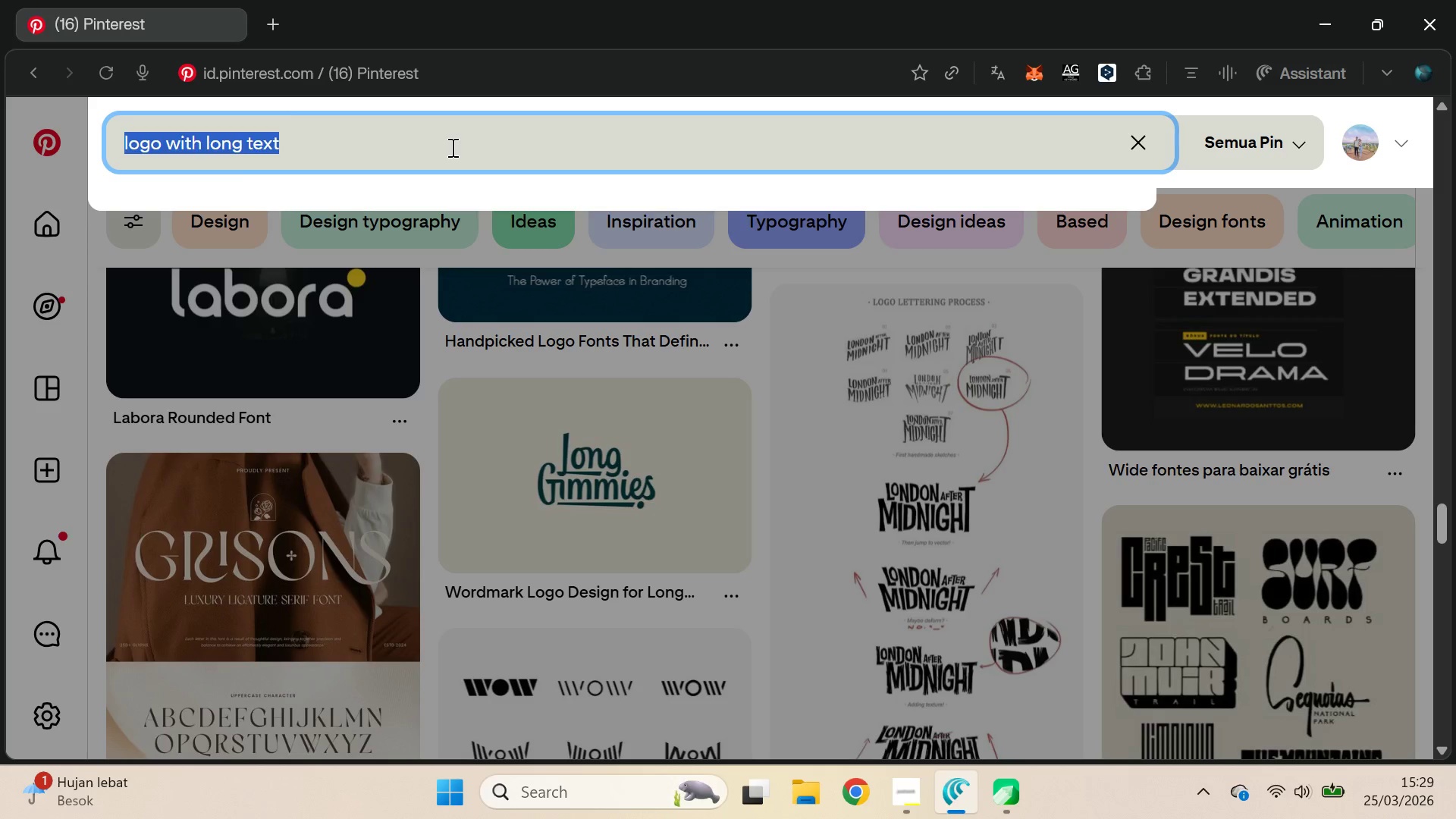 
type(font )
 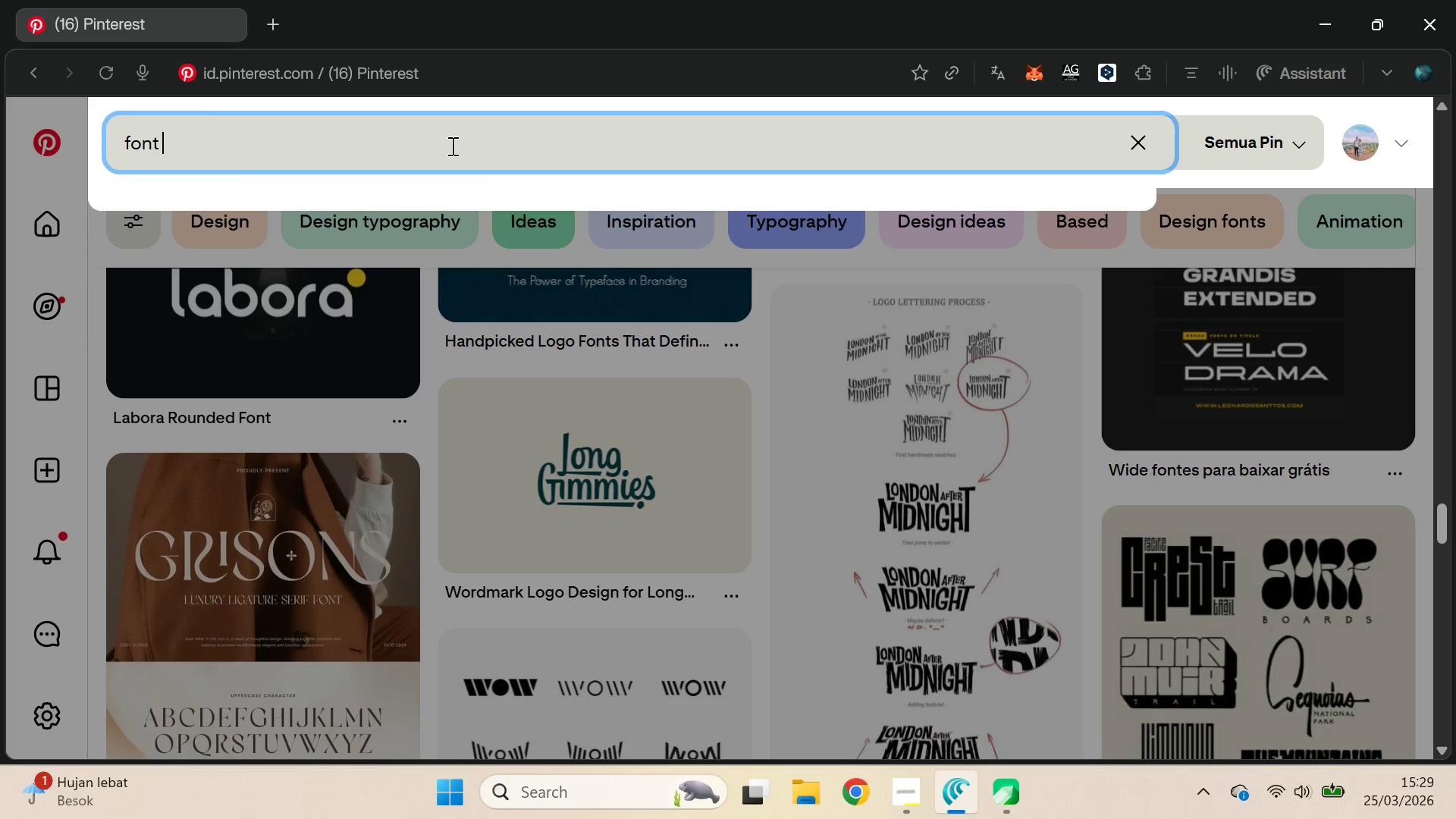 
key(Control+V)
 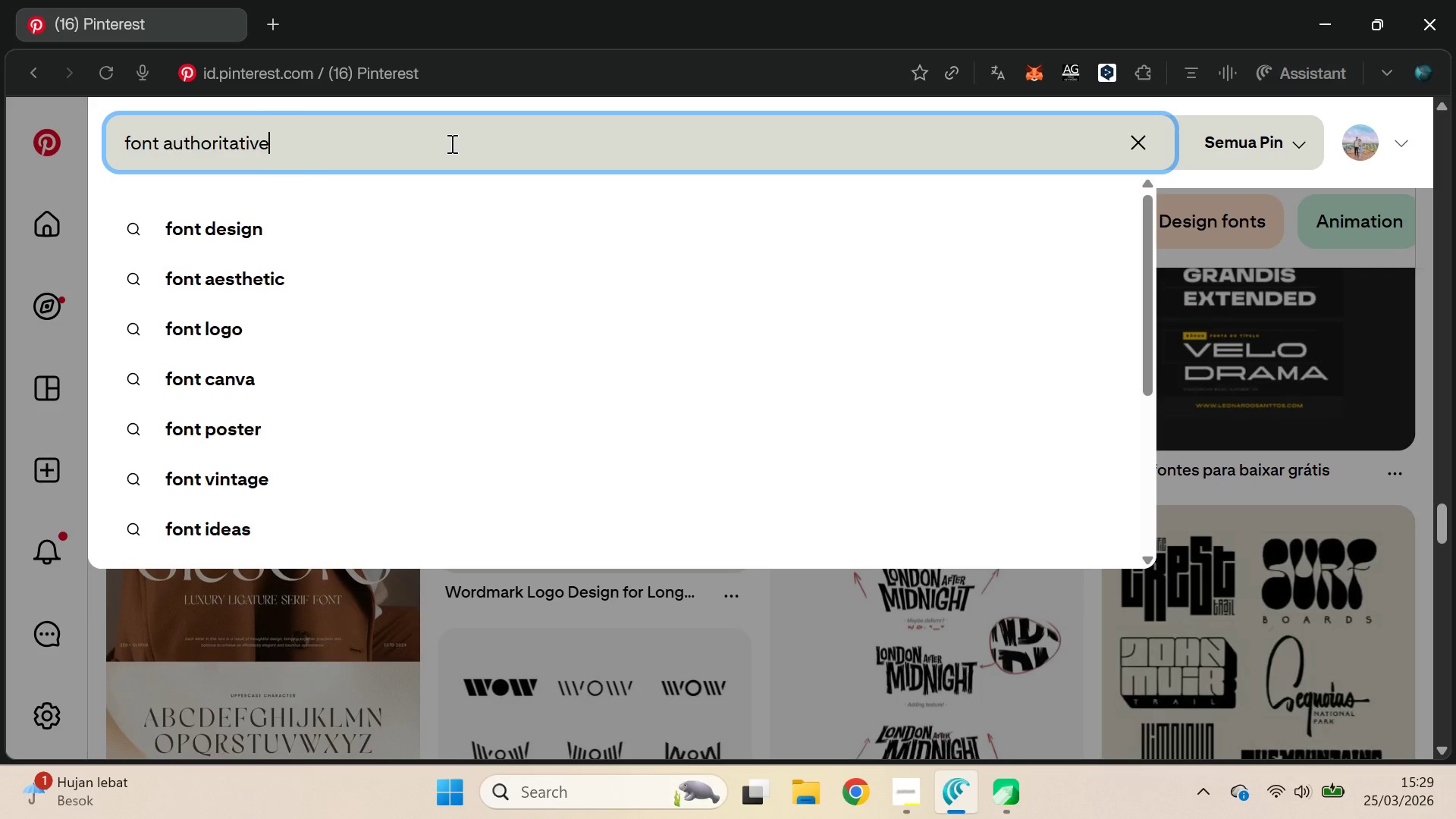 
key(Enter)
 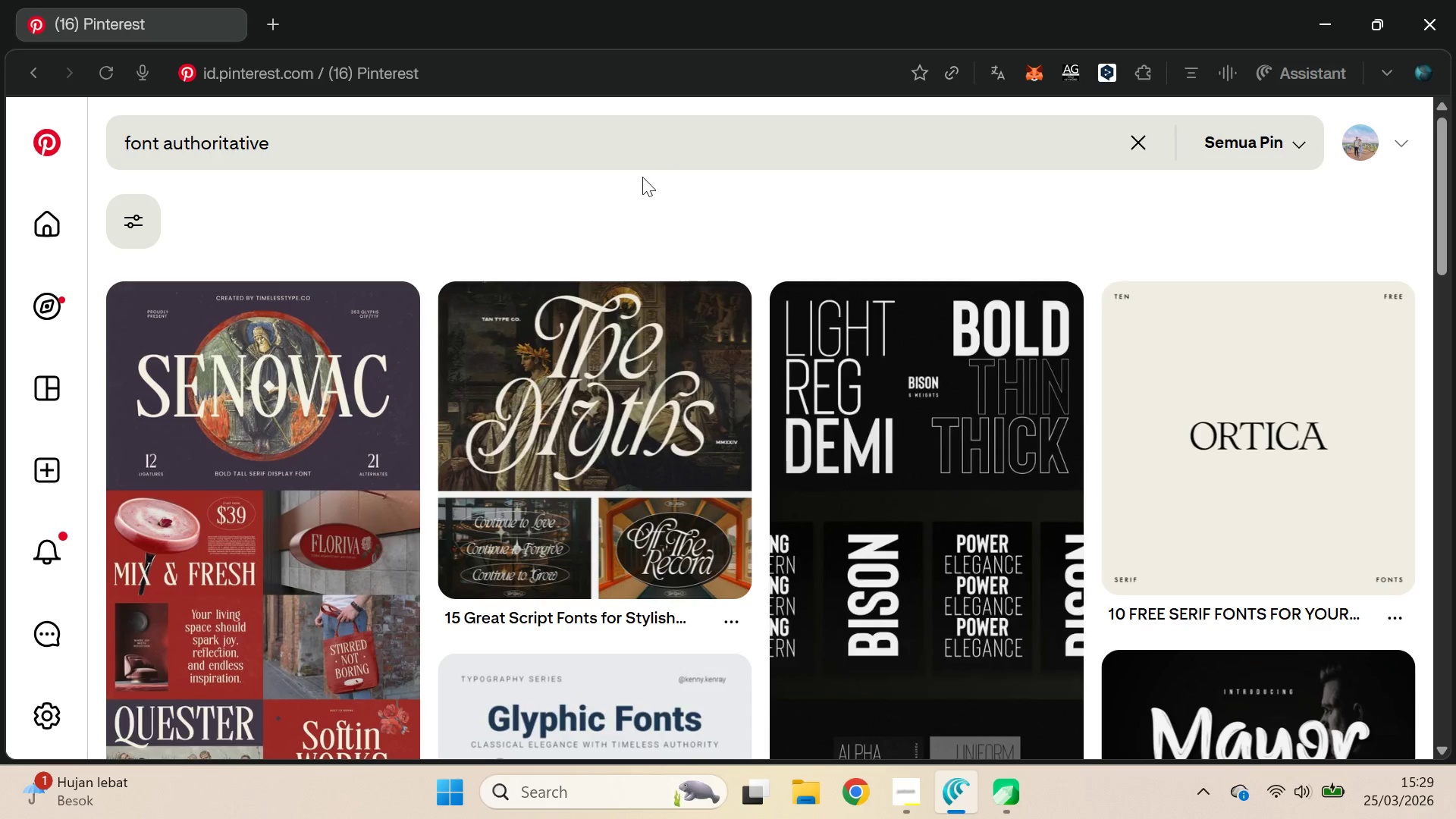 
wait(5.14)
 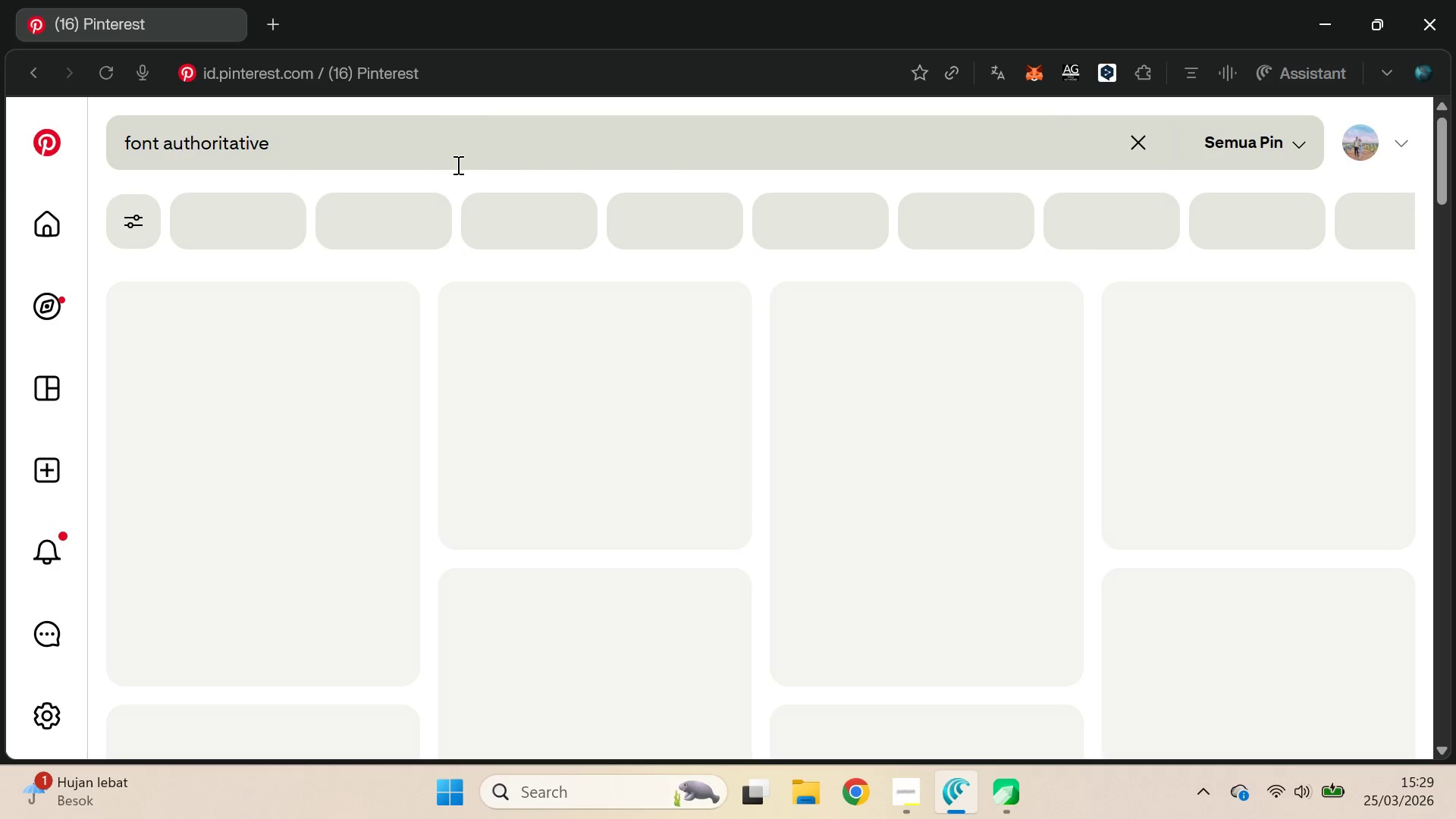 
scroll: coordinate [648, 210], scroll_direction: down, amount: 5.0
 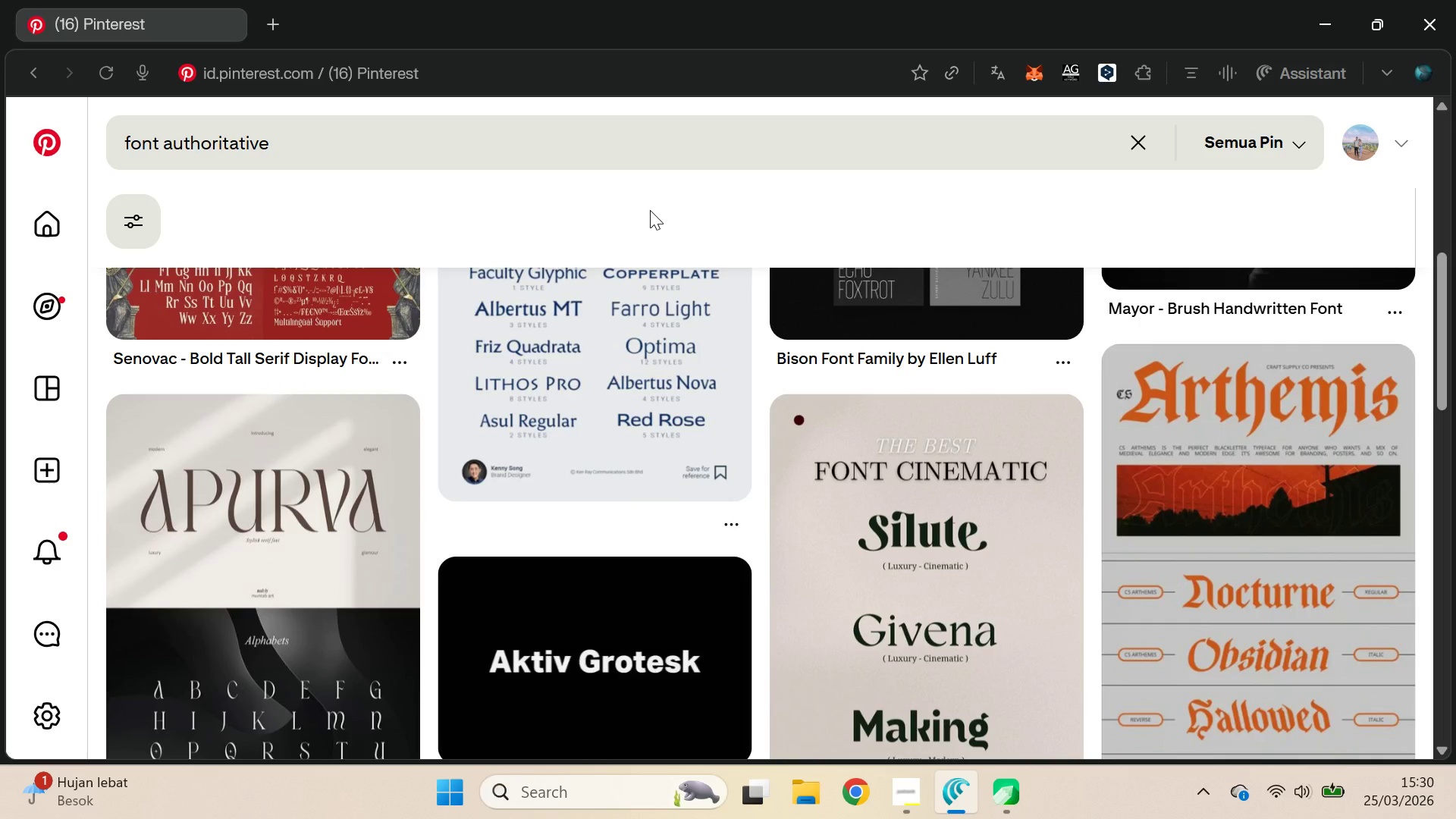 
scroll: coordinate [651, 212], scroll_direction: up, amount: 6.0
 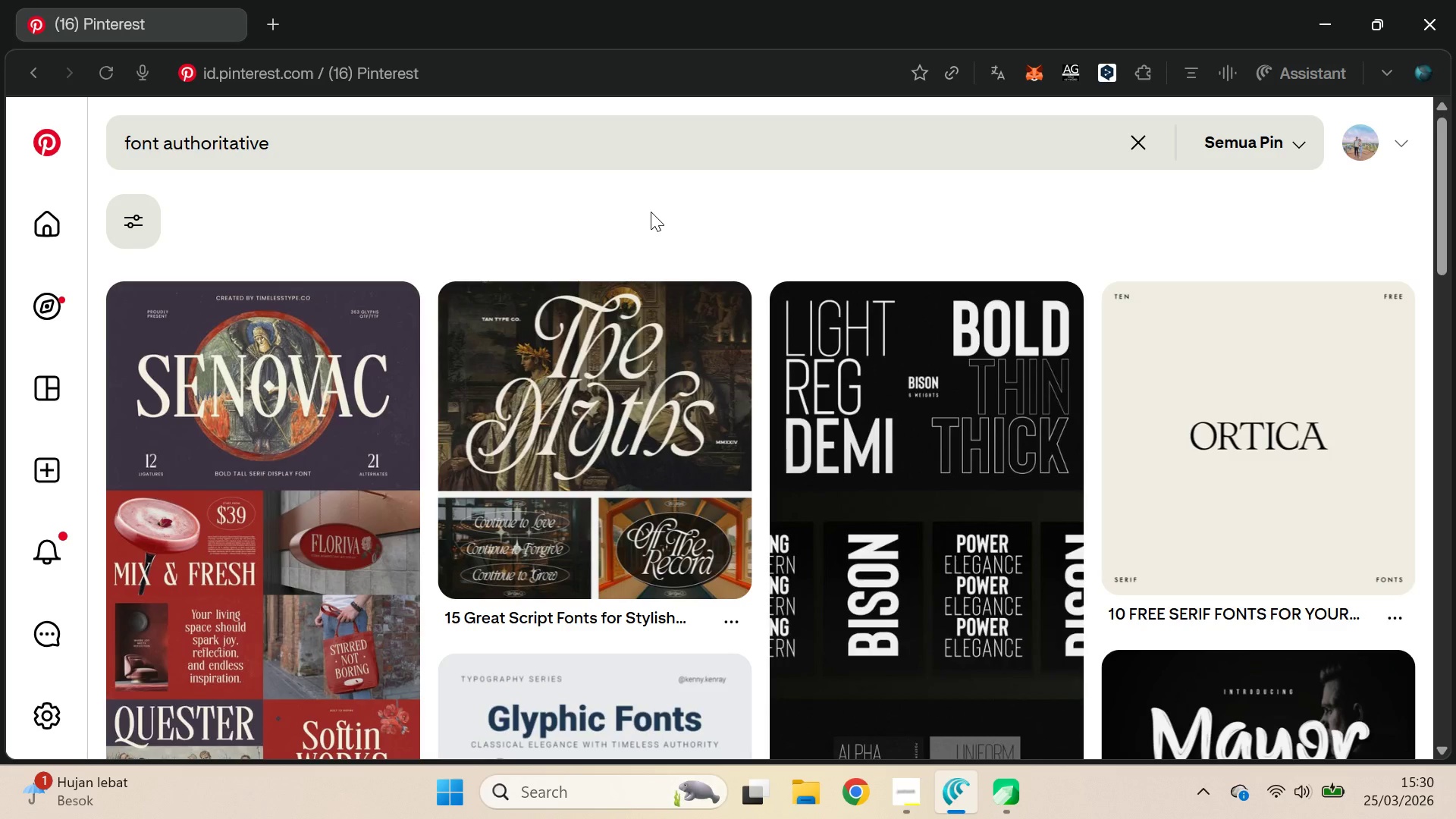 
wait(30.5)
 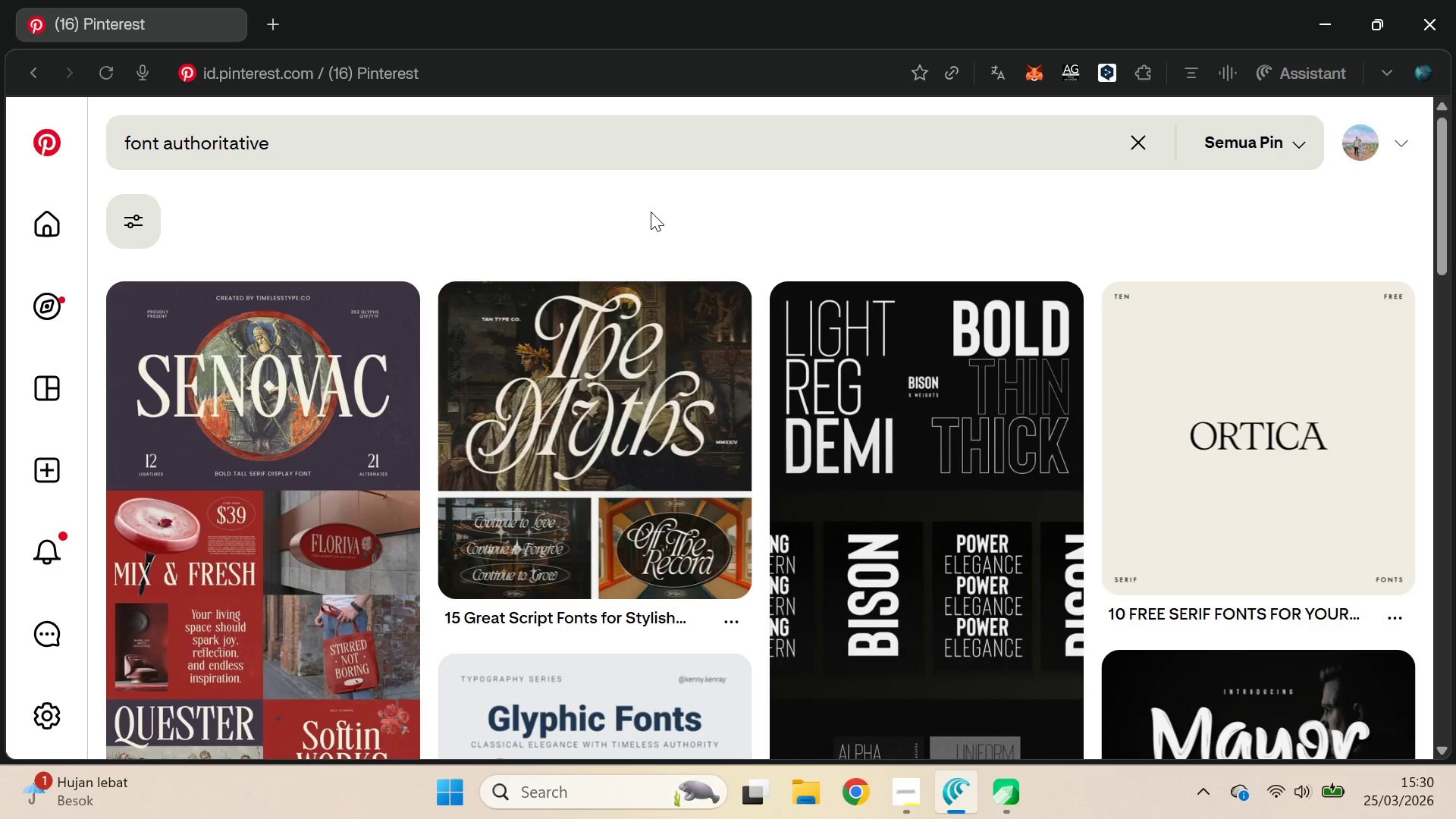 
left_click_drag(start_coordinate=[1451, 166], to_coordinate=[1445, 241])
 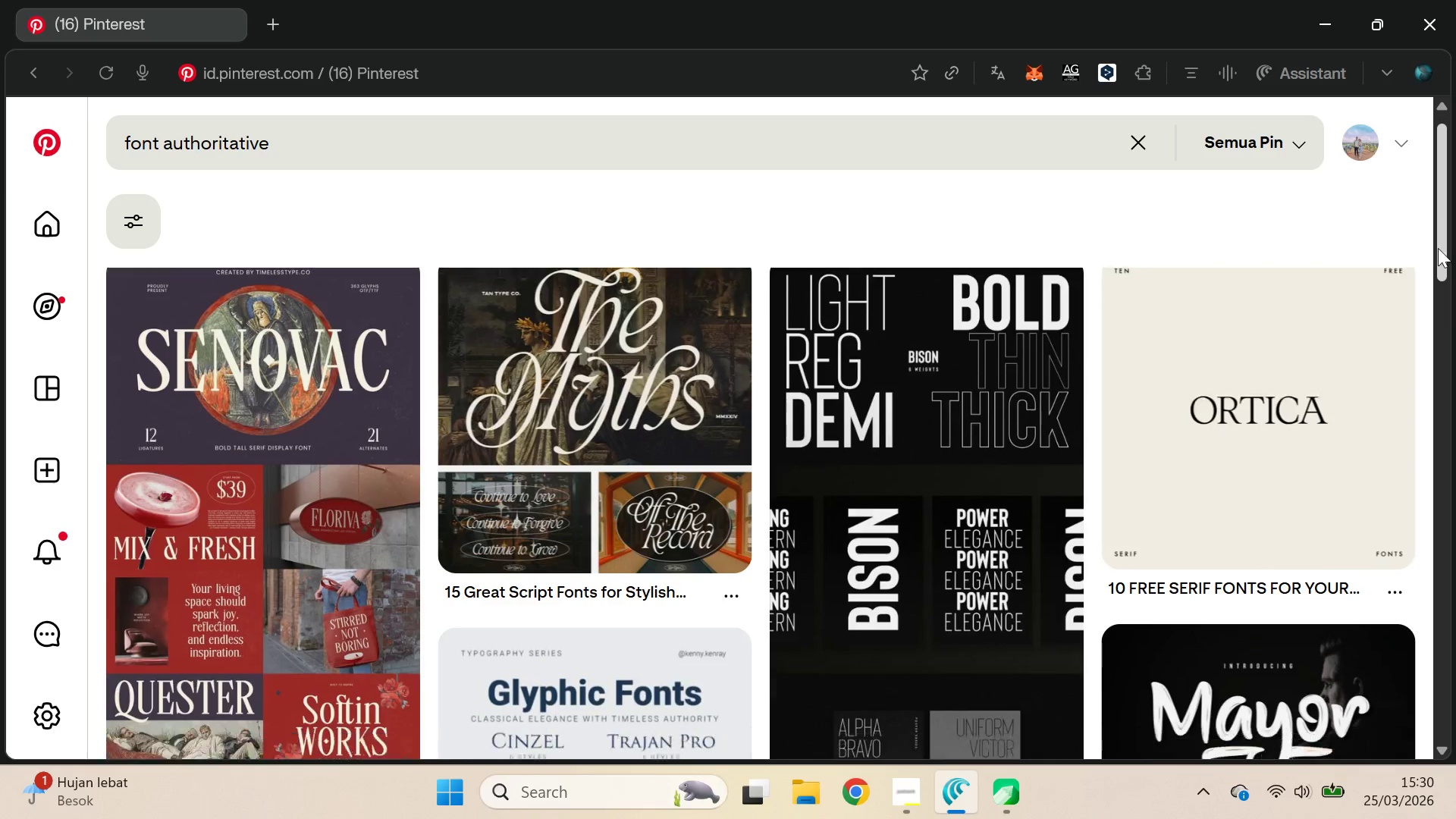 
left_click_drag(start_coordinate=[1436, 219], to_coordinate=[1432, 557])
 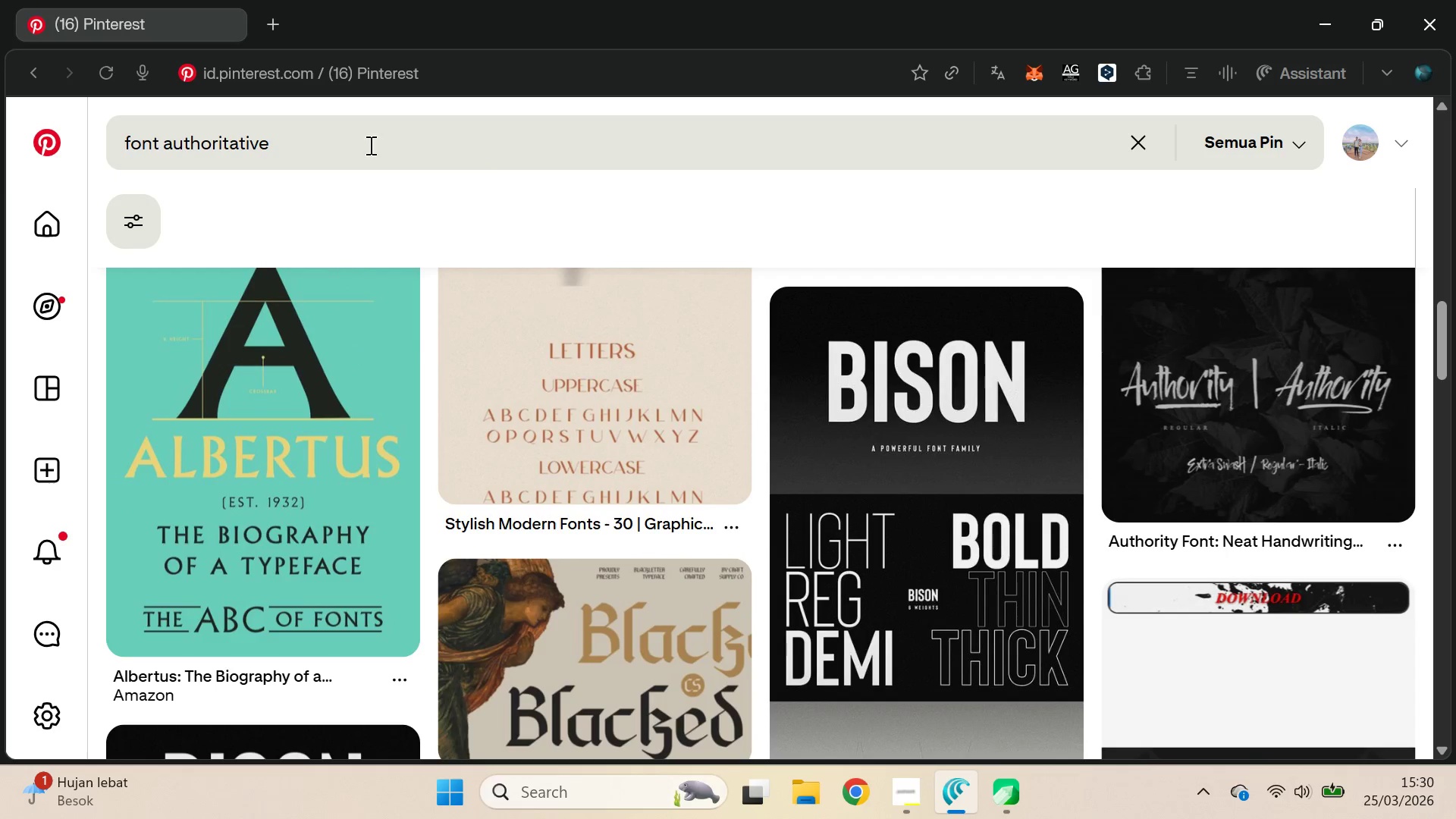 
double_click([386, 156])
 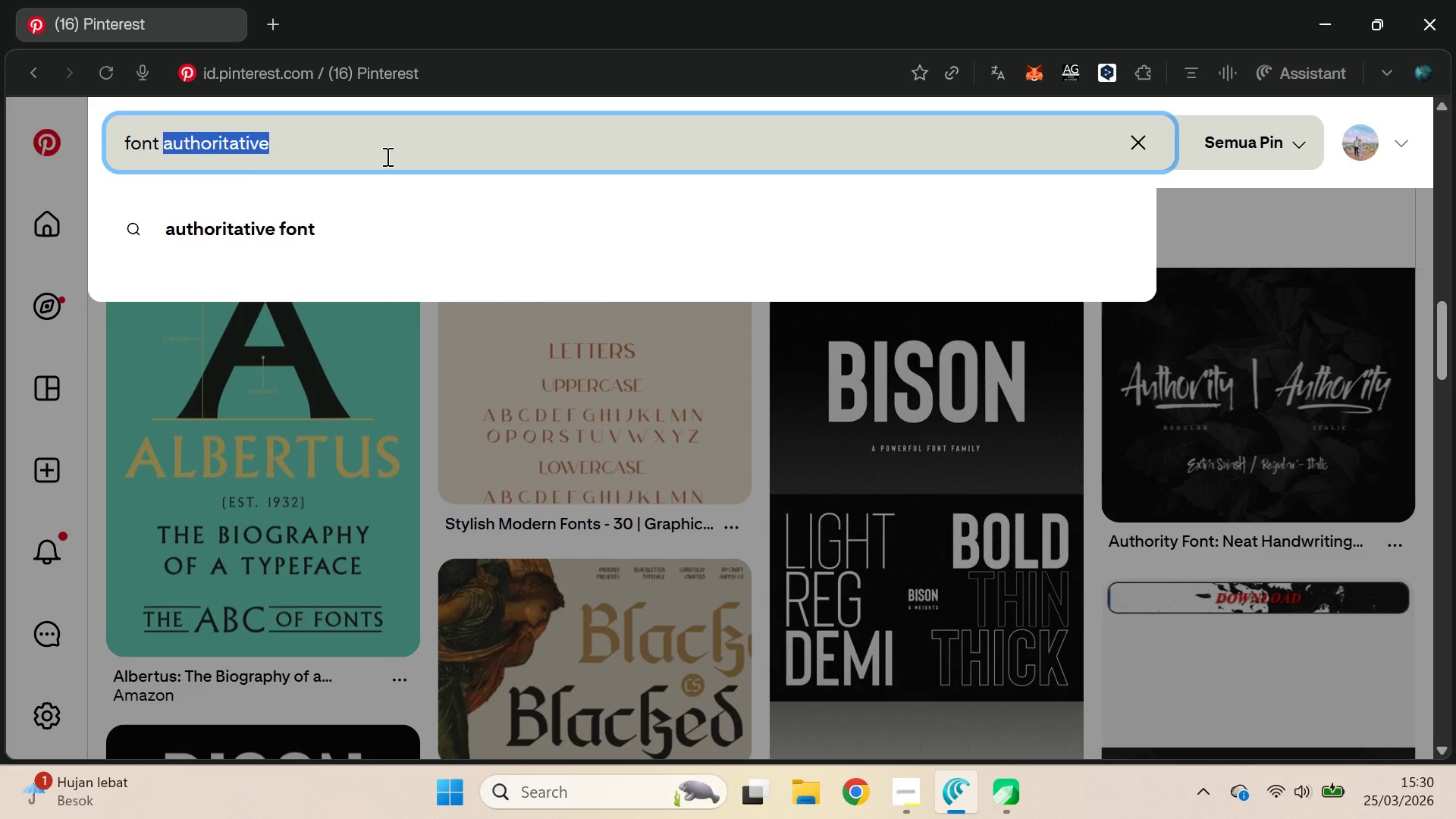 
type(hand)
 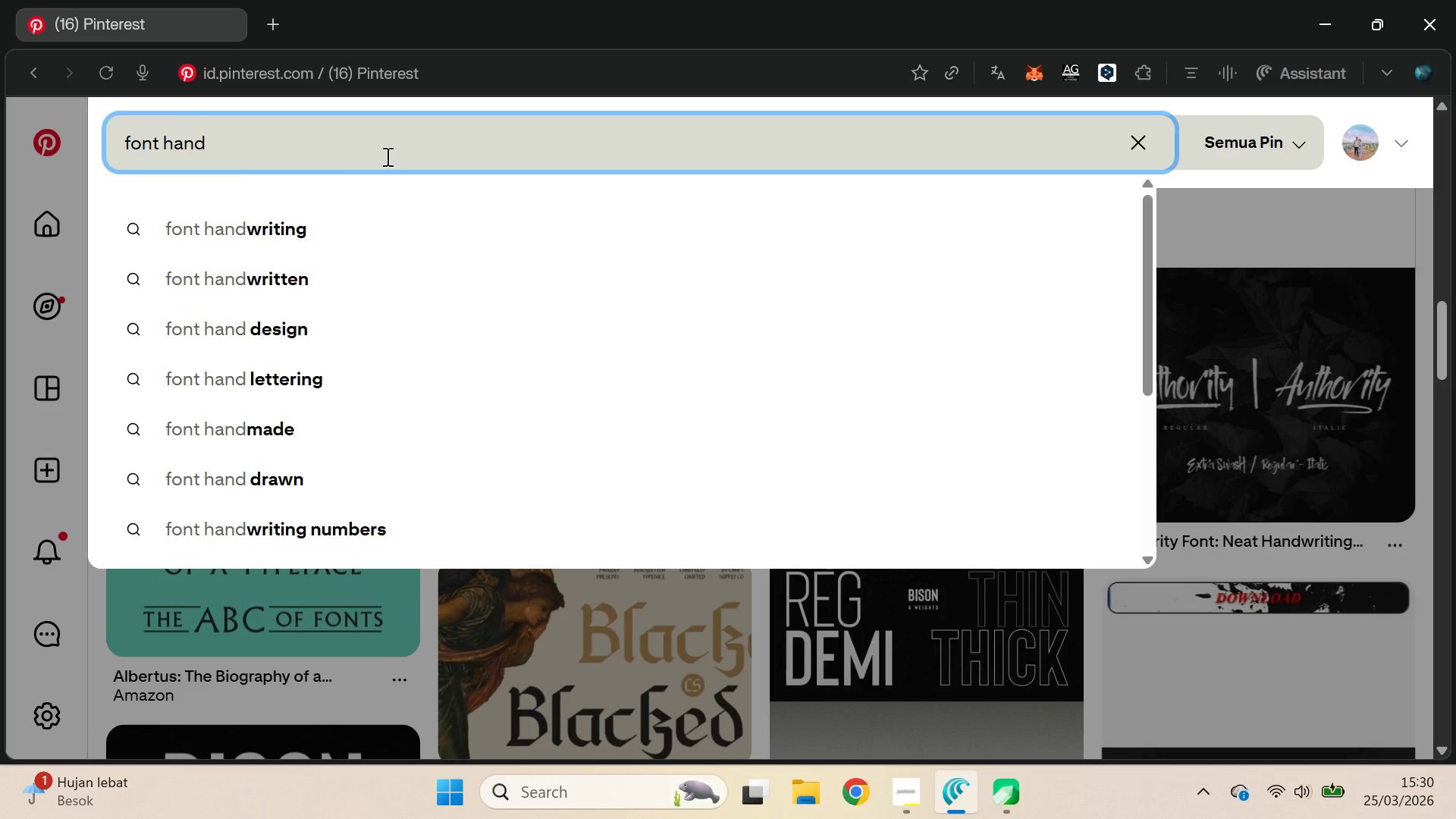 
key(ArrowDown)
 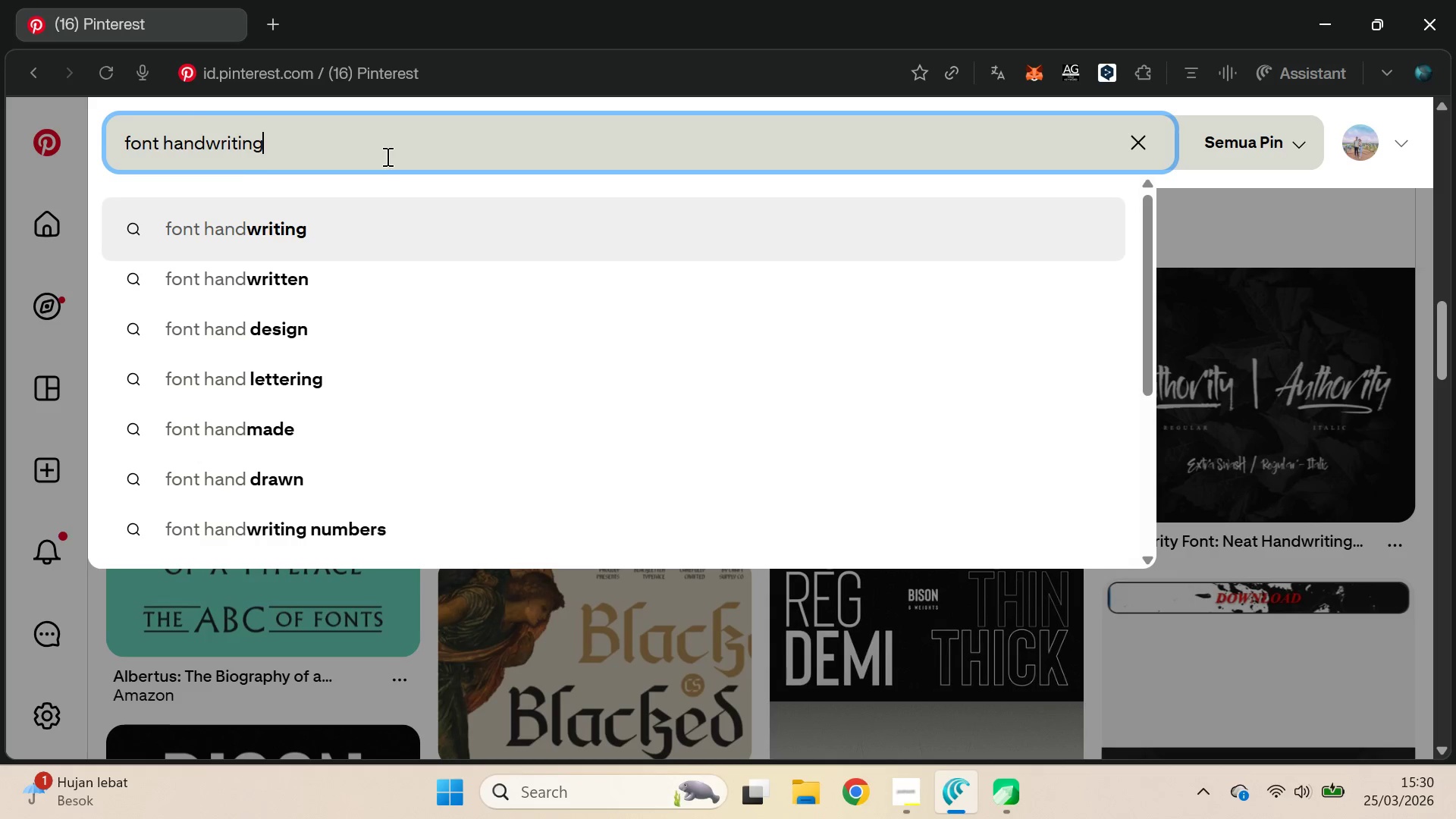 
key(Enter)
 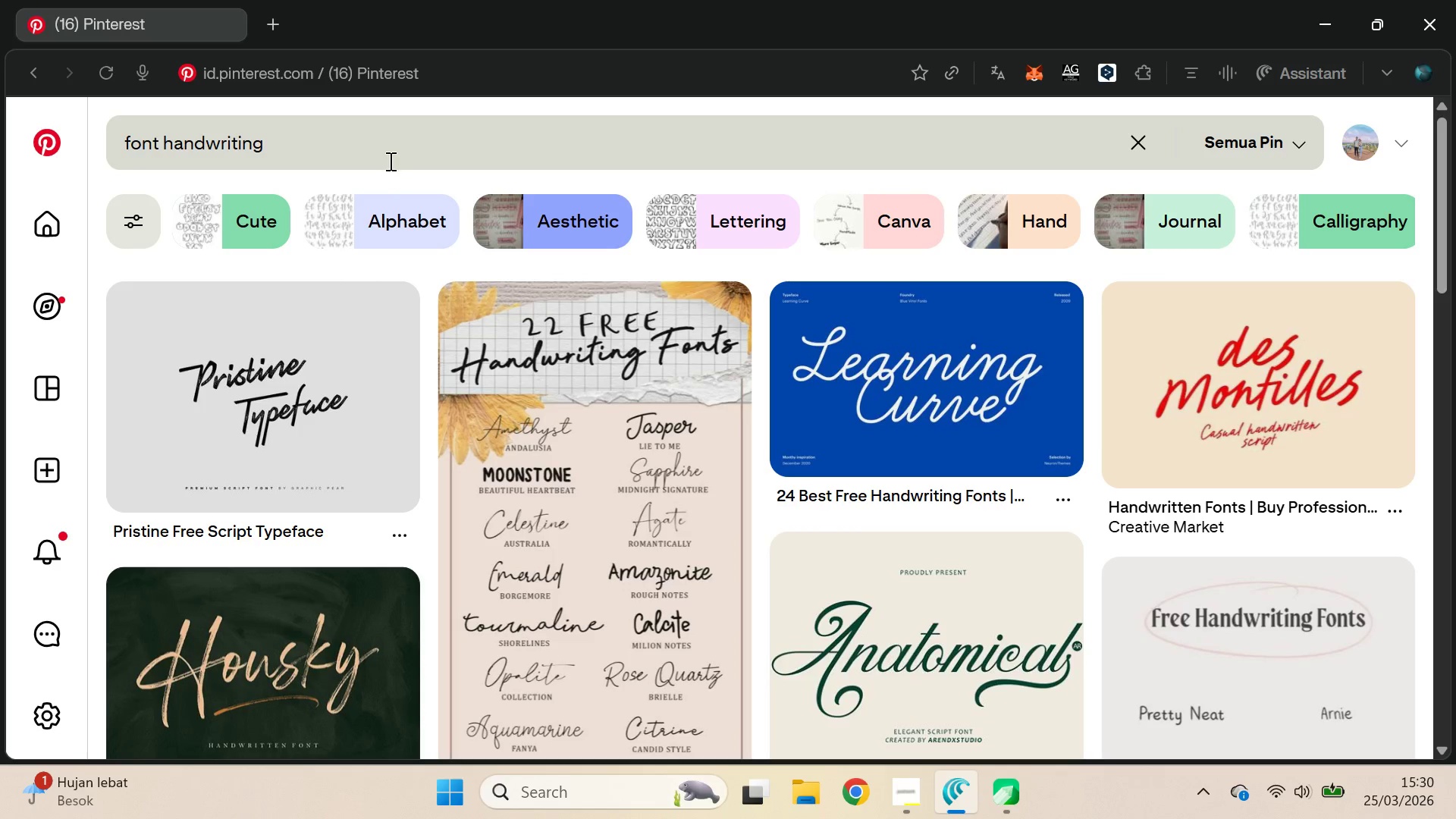 
wait(5.2)
 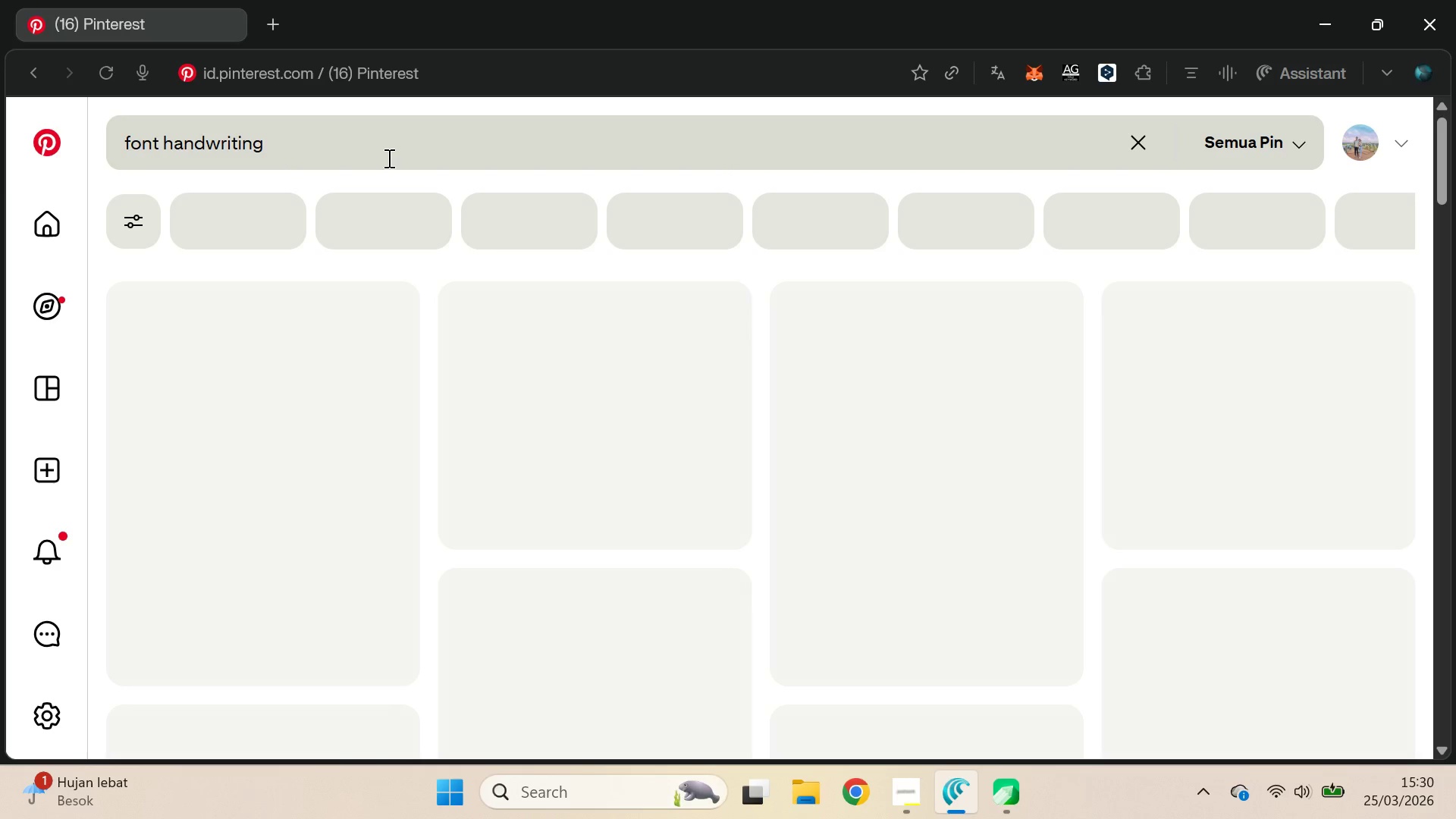 
left_click([289, 24])
 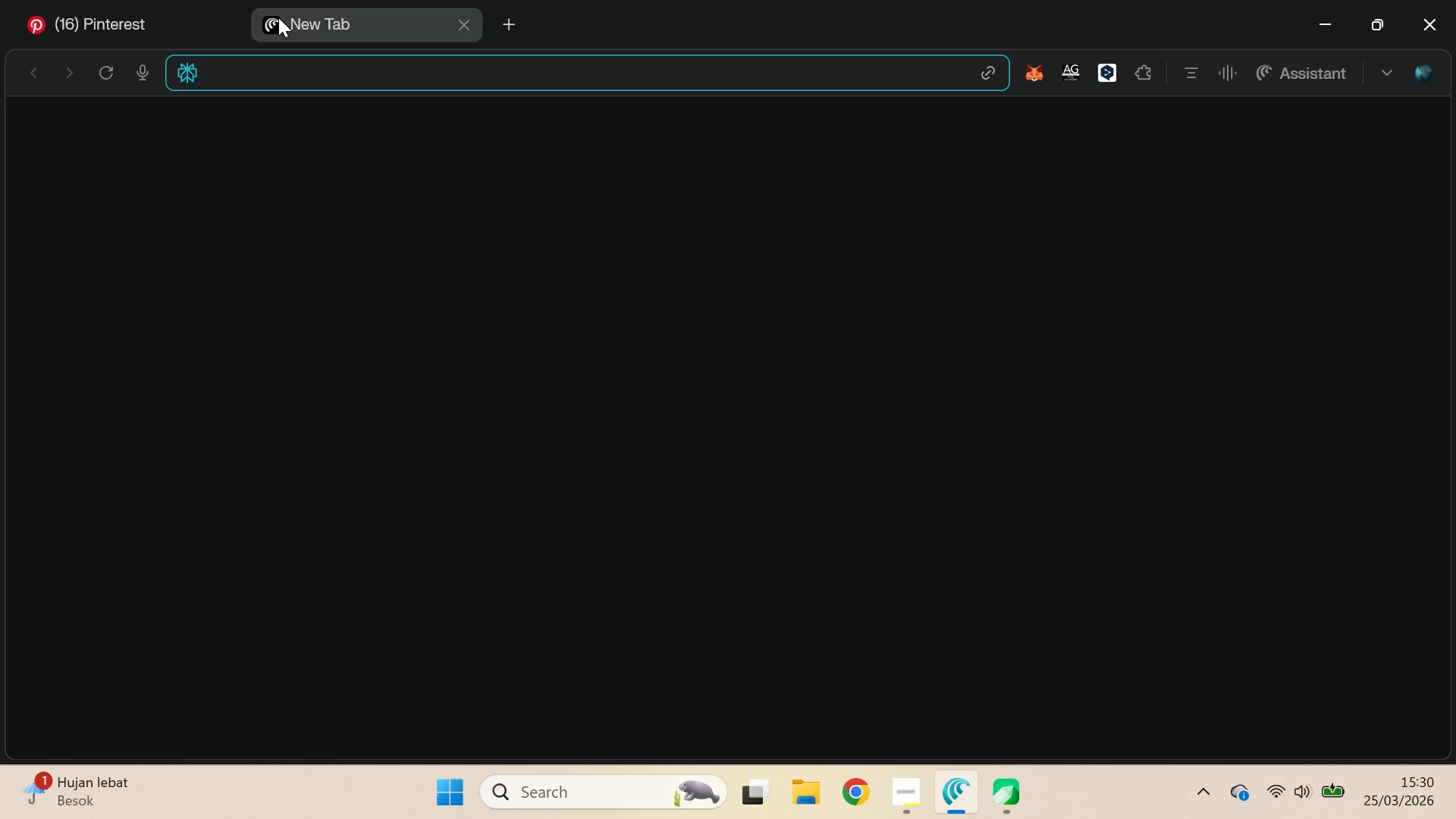 
type(cre)
 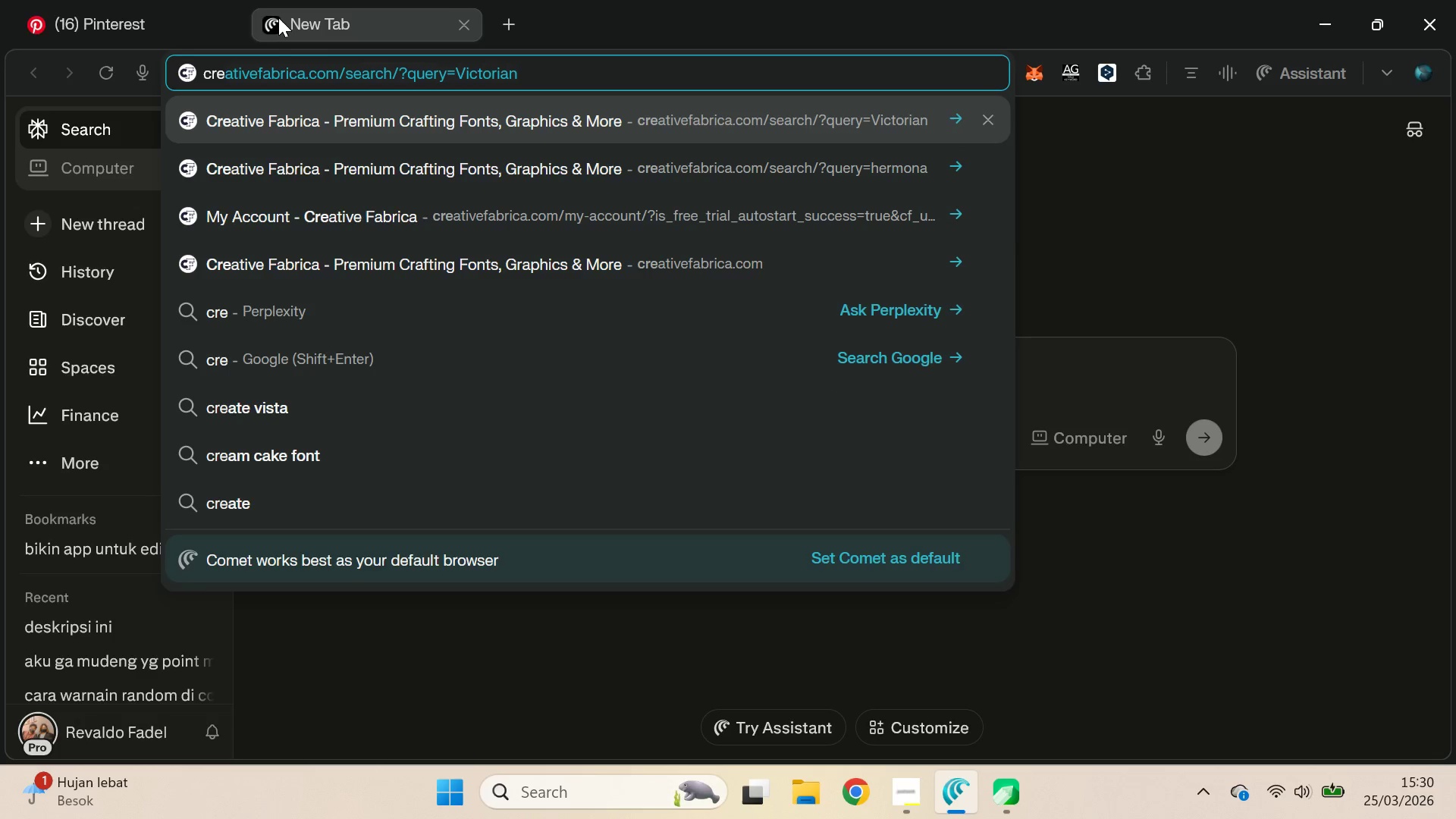 
key(Enter)
 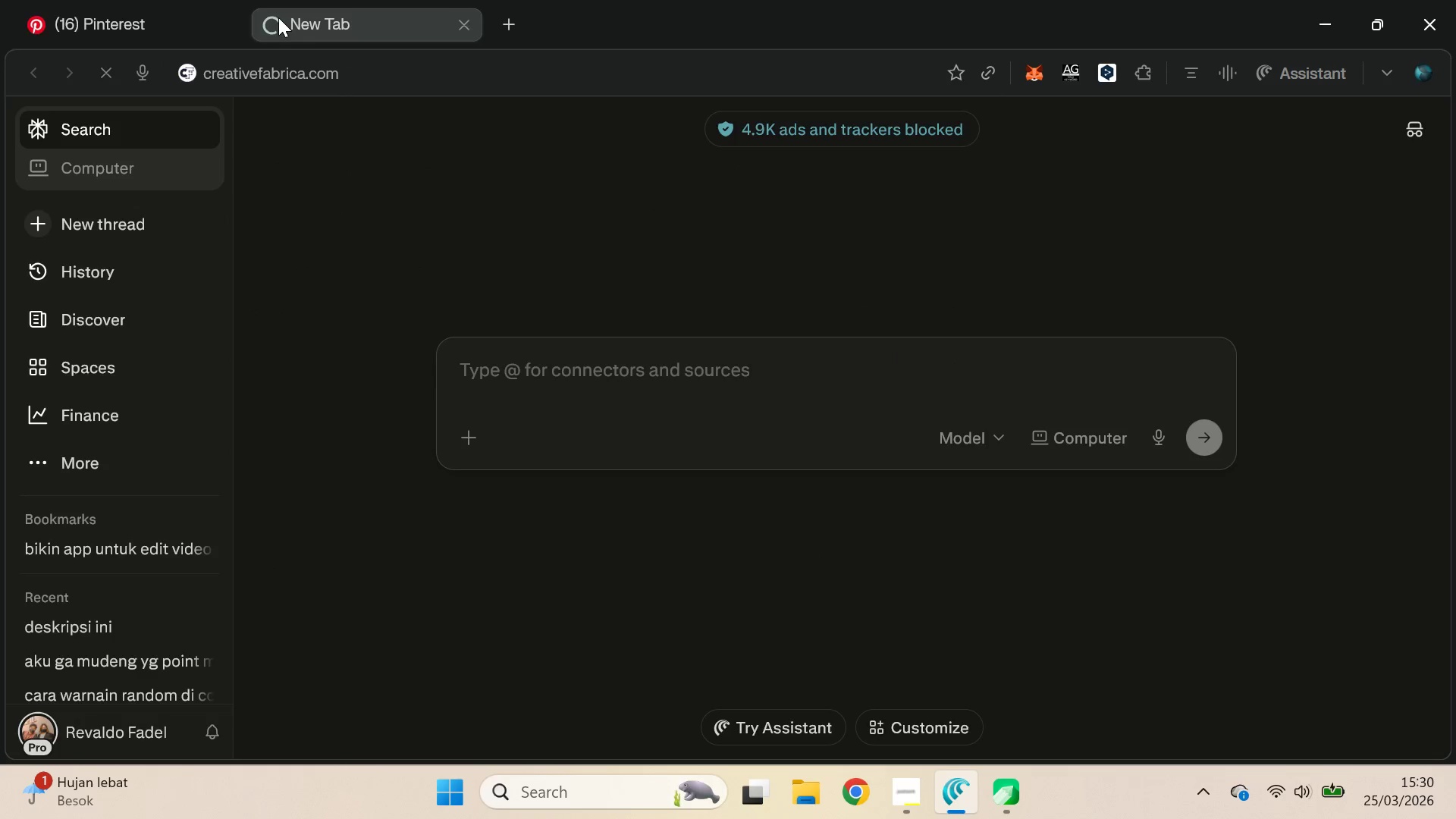 
left_click([58, 0])
 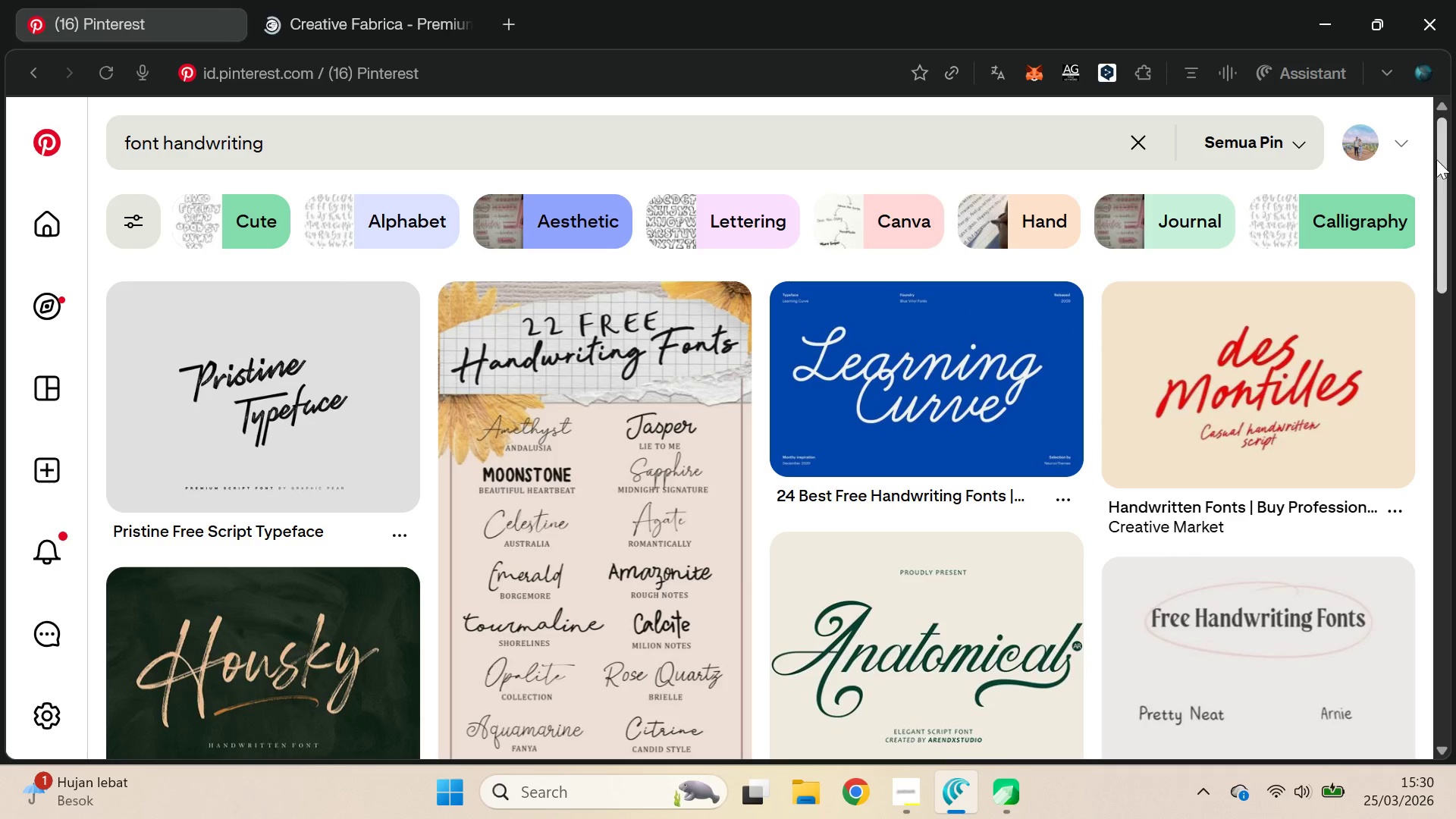 
left_click_drag(start_coordinate=[1439, 146], to_coordinate=[1452, 532])
 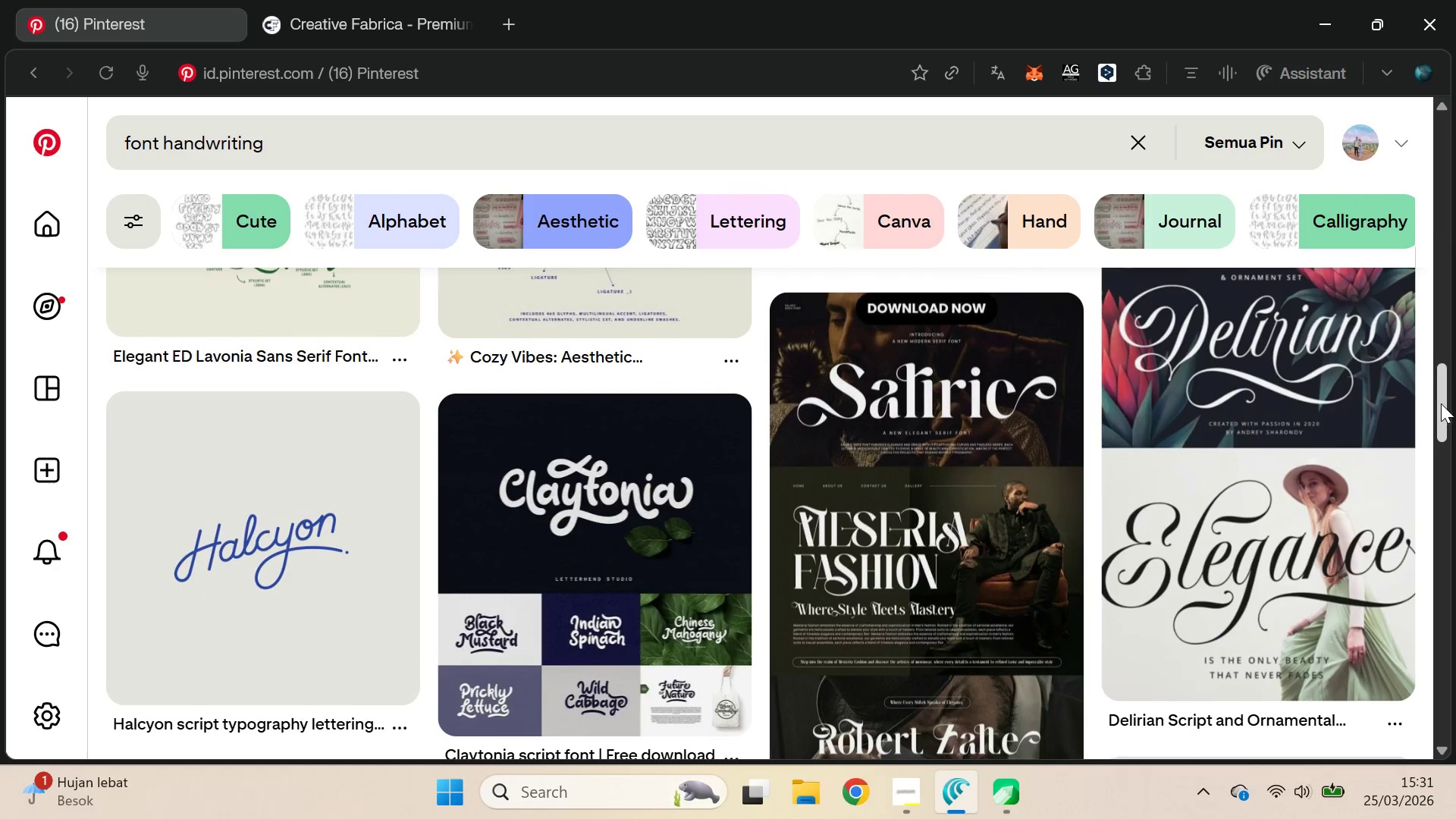 
left_click_drag(start_coordinate=[1440, 403], to_coordinate=[1455, 155])
 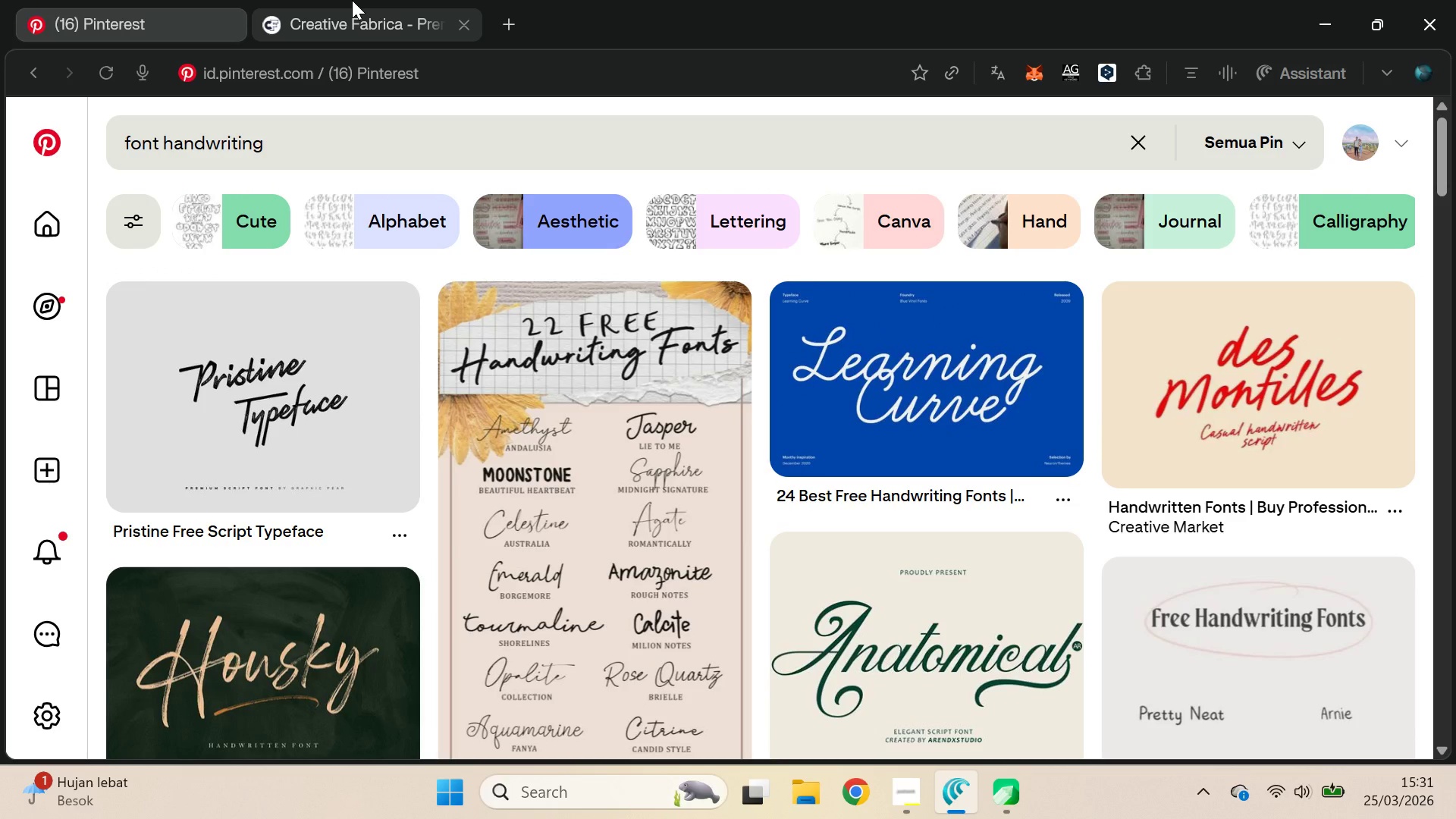 
left_click([352, 0])
 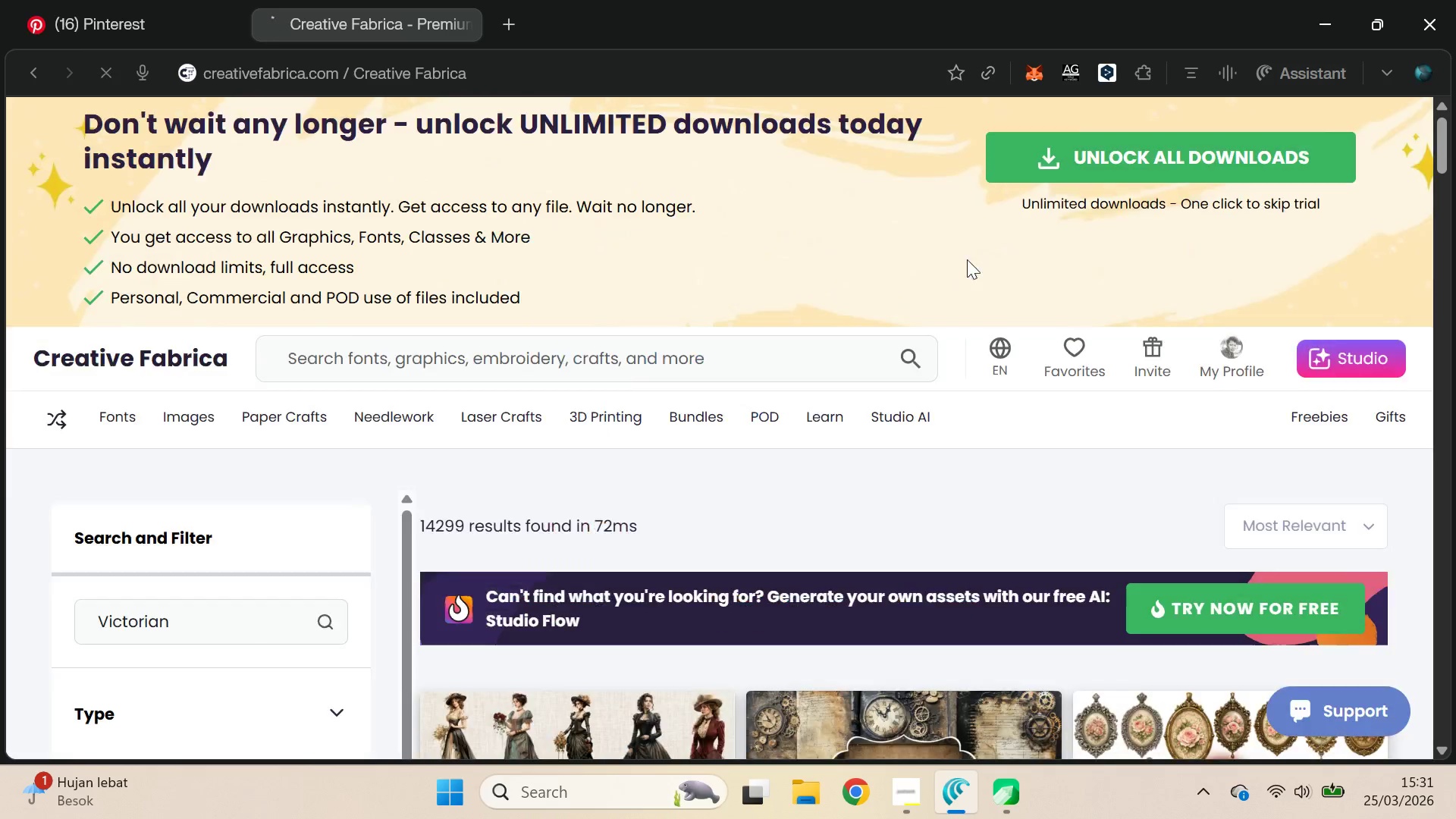 
left_click([611, 378])
 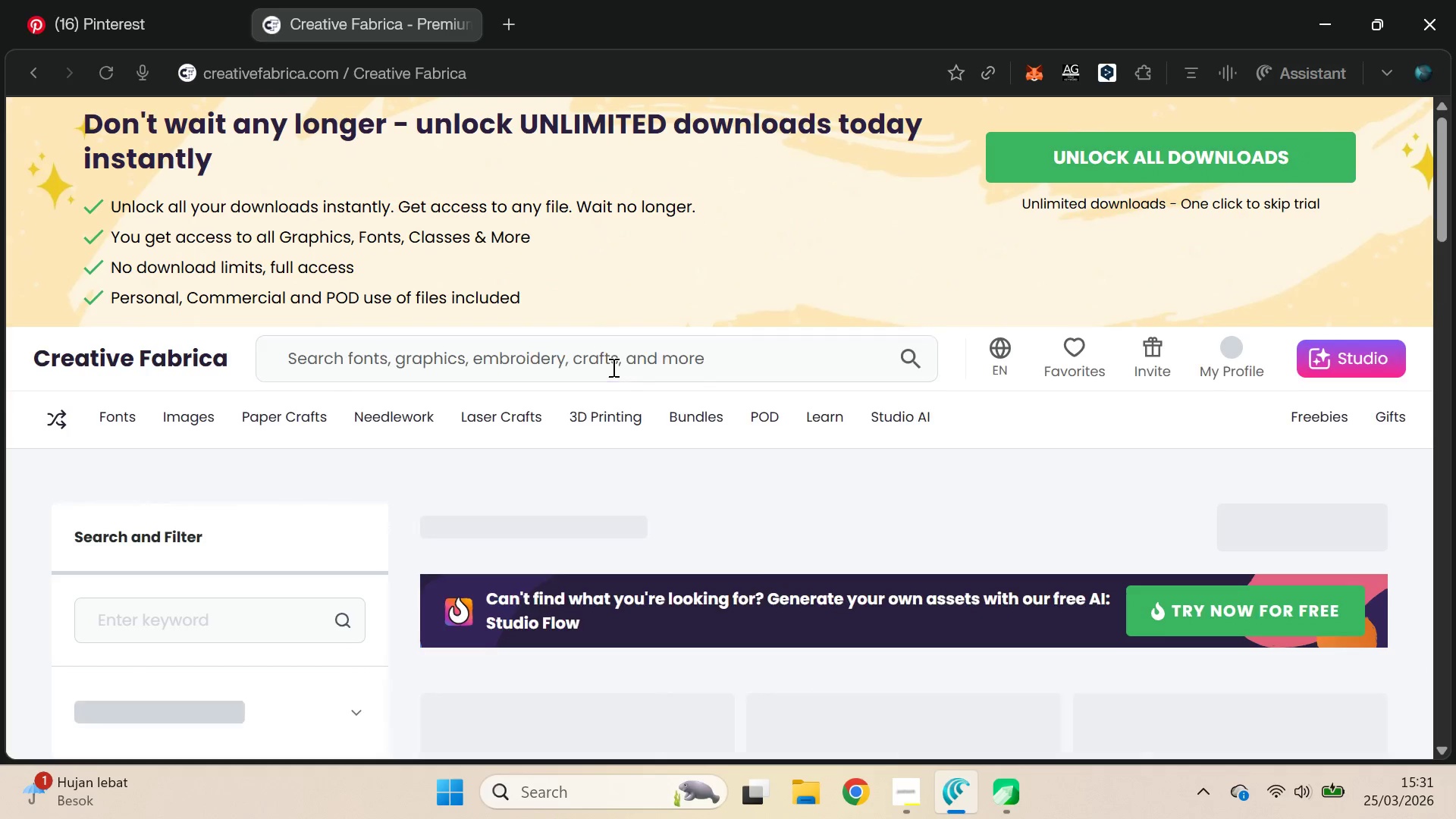 
type(pristine)
 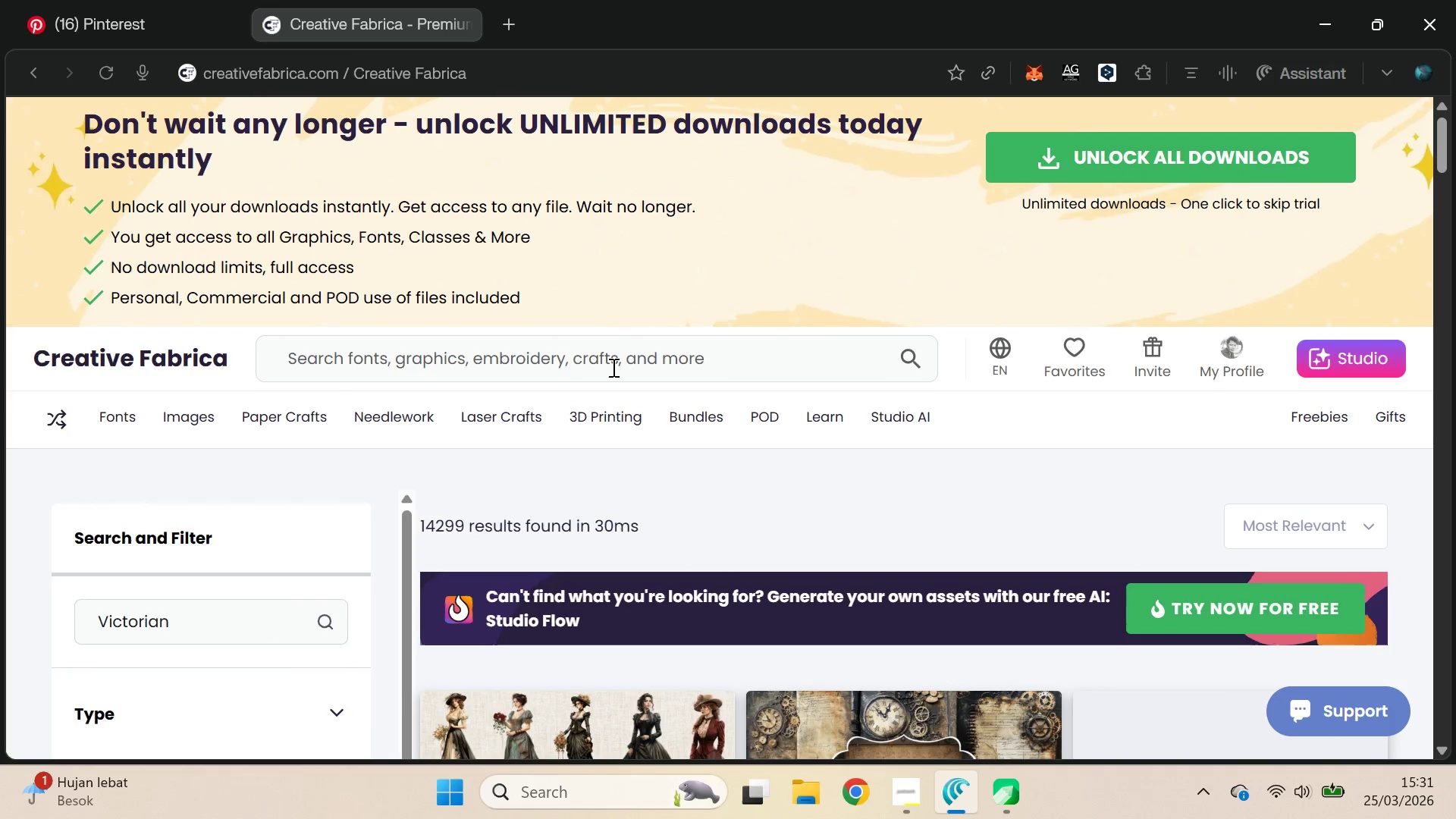 
left_click([612, 367])
 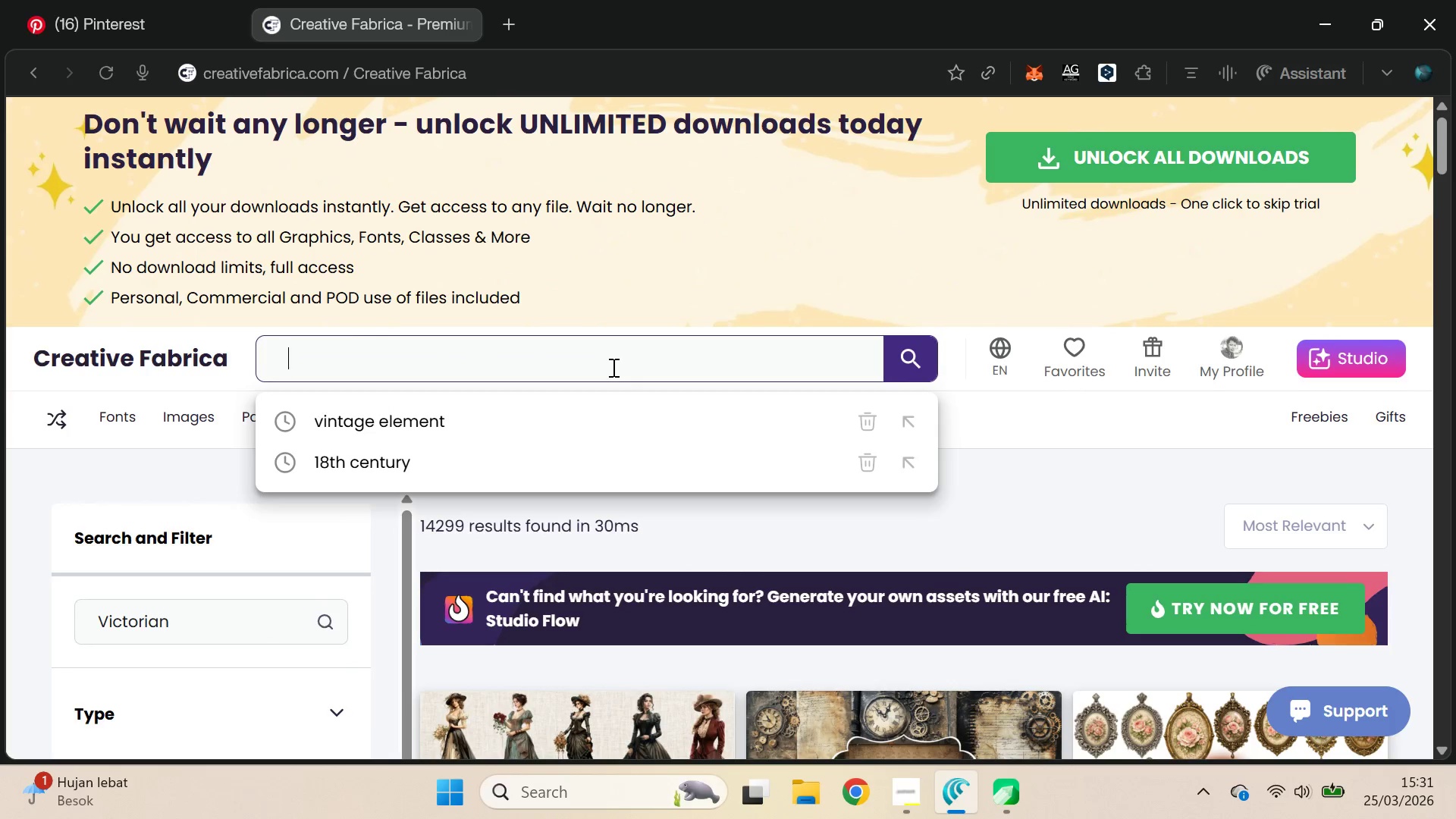 
type(pi)
key(Backspace)
type(rins)
key(Backspace)
key(Backspace)
type(stine)
 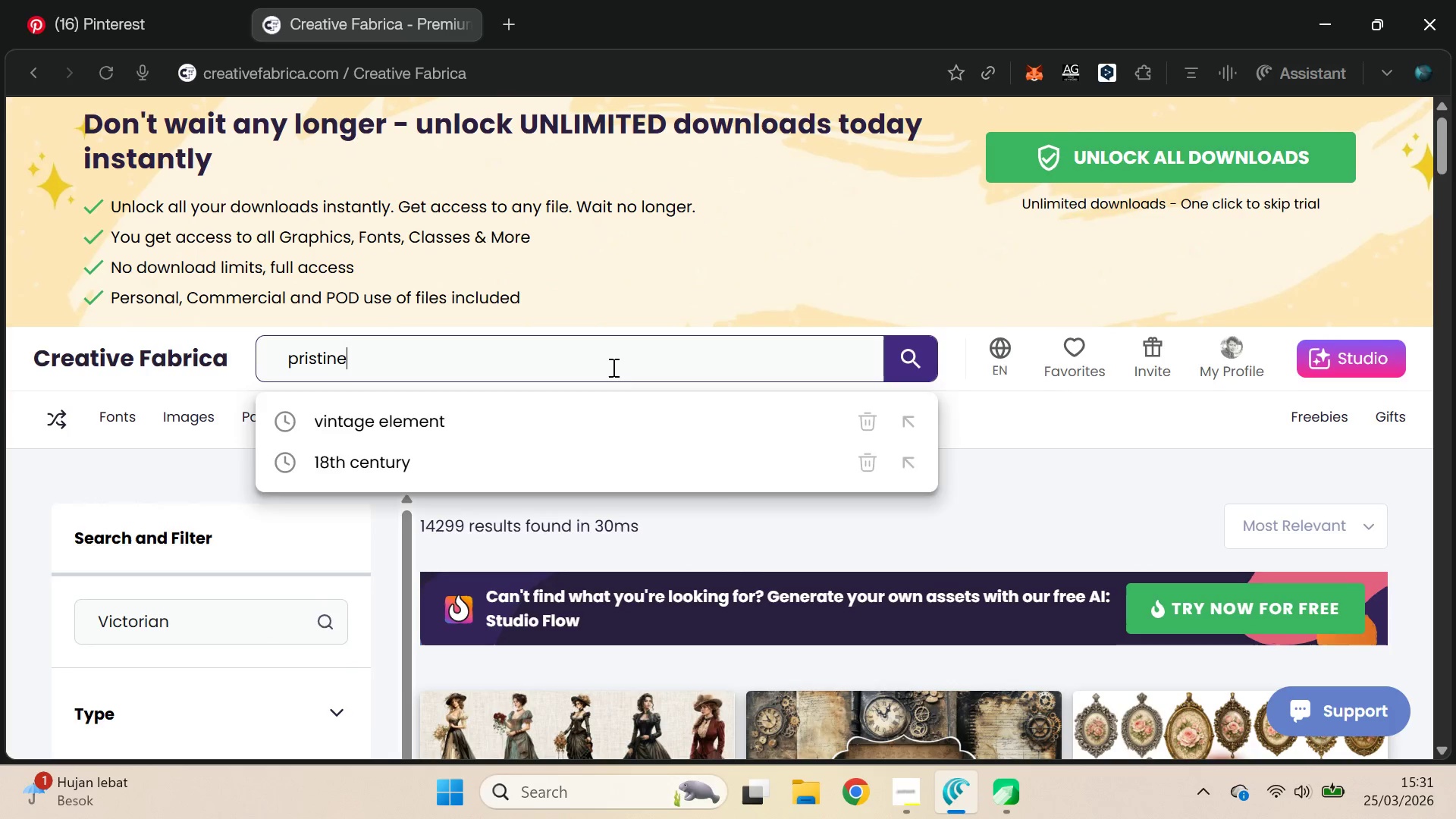 
key(Enter)
 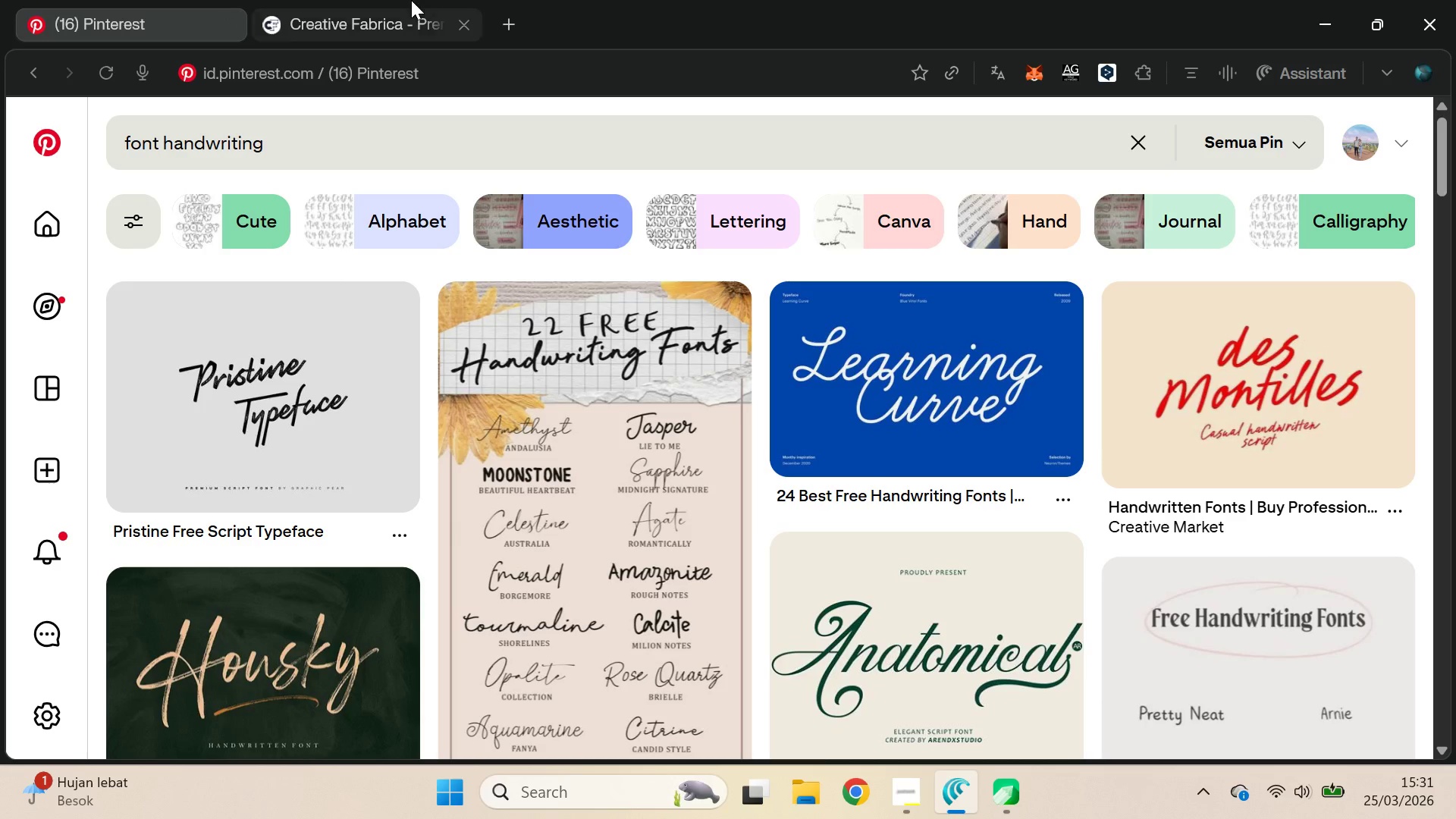 
left_click([373, 0])
 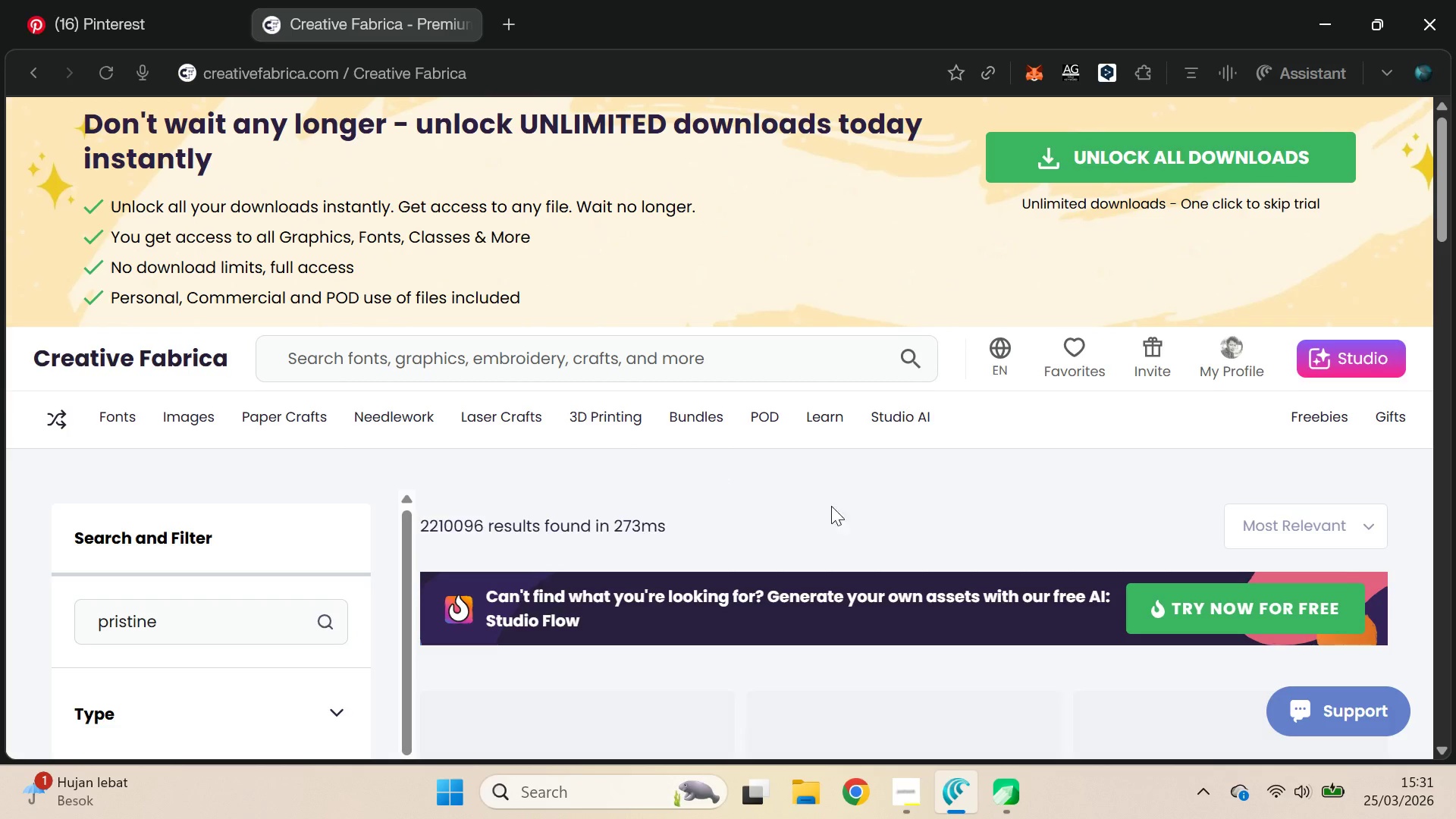 
scroll: coordinate [882, 488], scroll_direction: down, amount: 4.0
 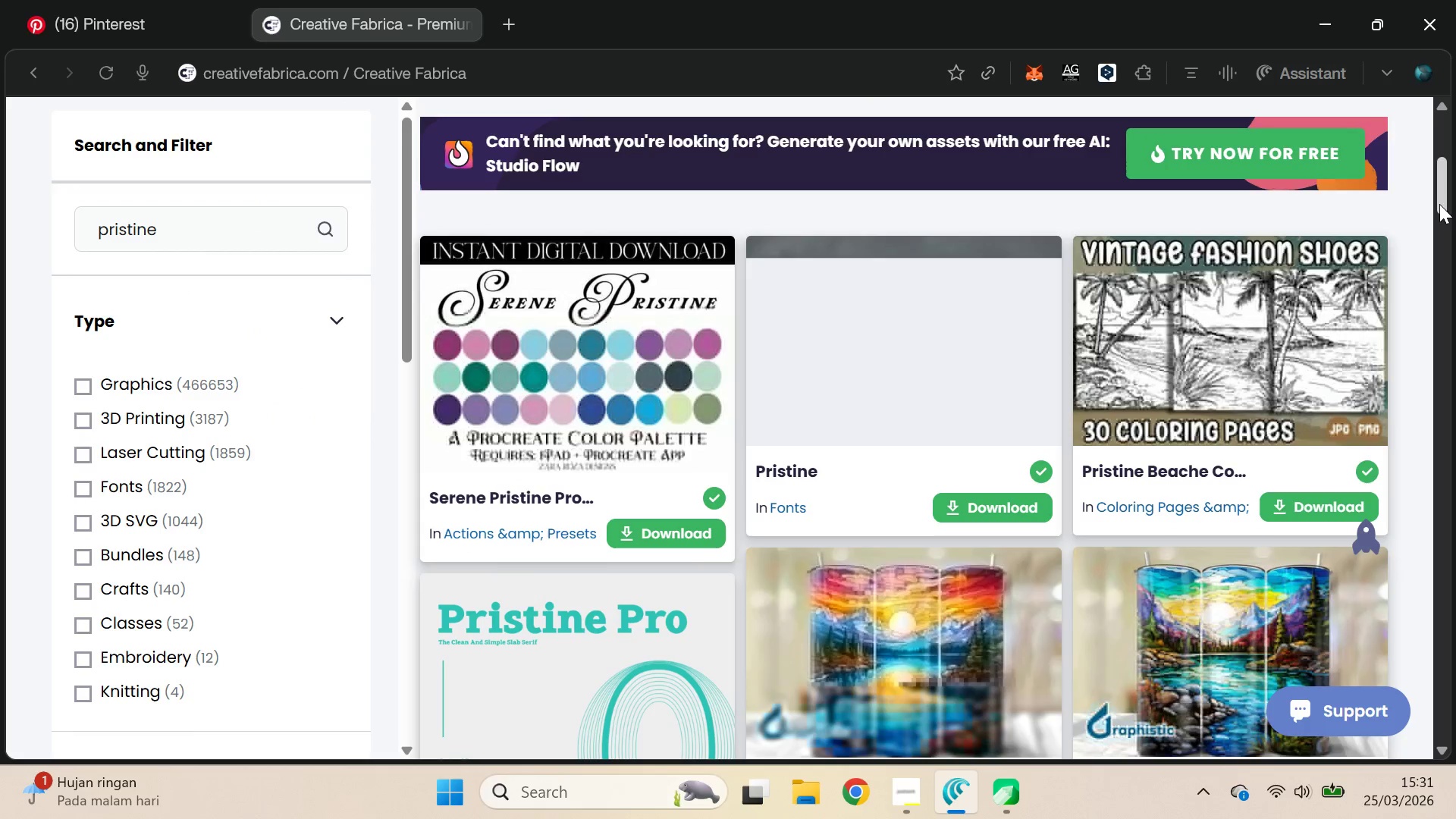 
left_click_drag(start_coordinate=[1451, 178], to_coordinate=[1448, 235])
 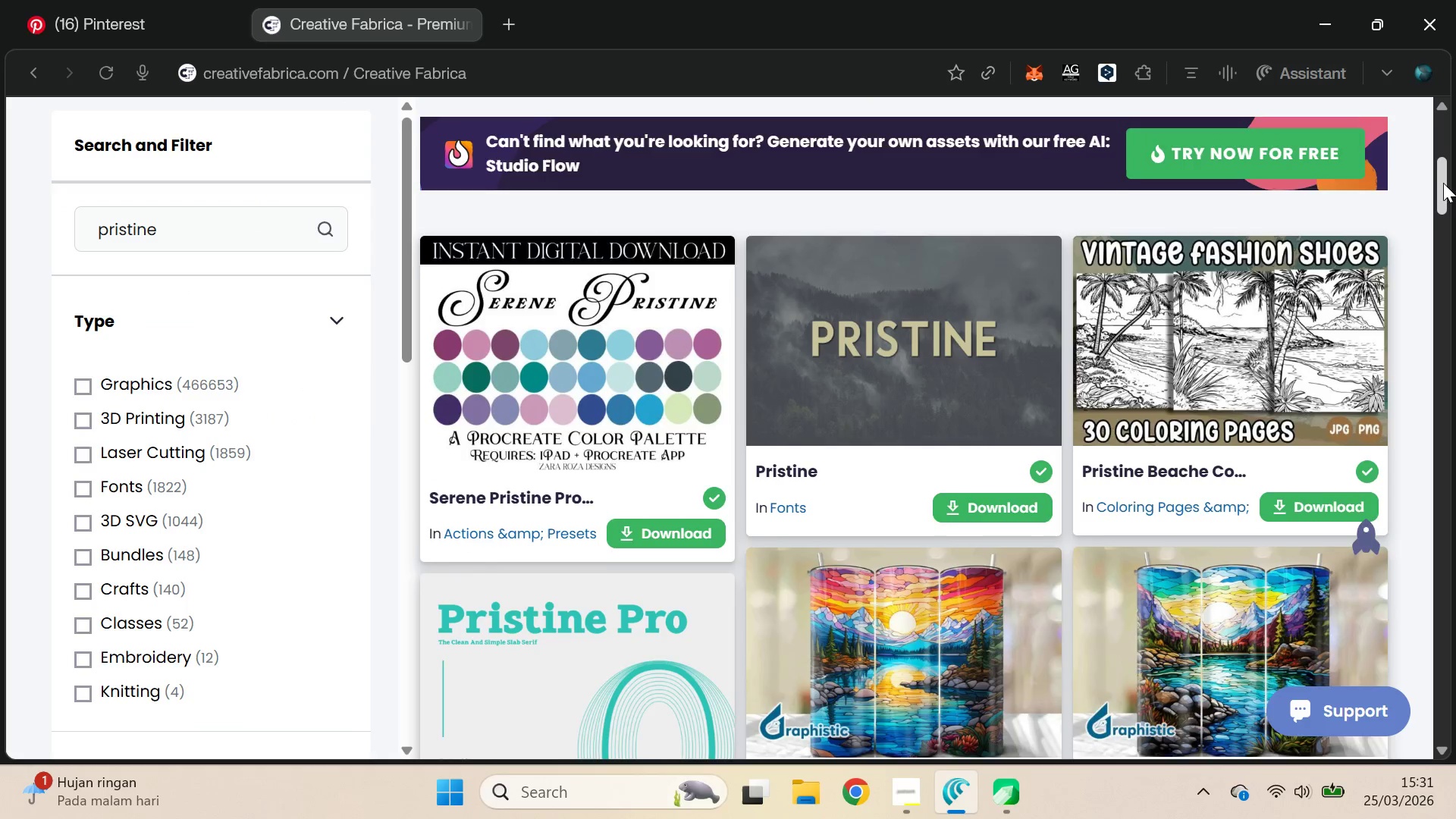 
left_click_drag(start_coordinate=[1443, 183], to_coordinate=[1448, 105])
 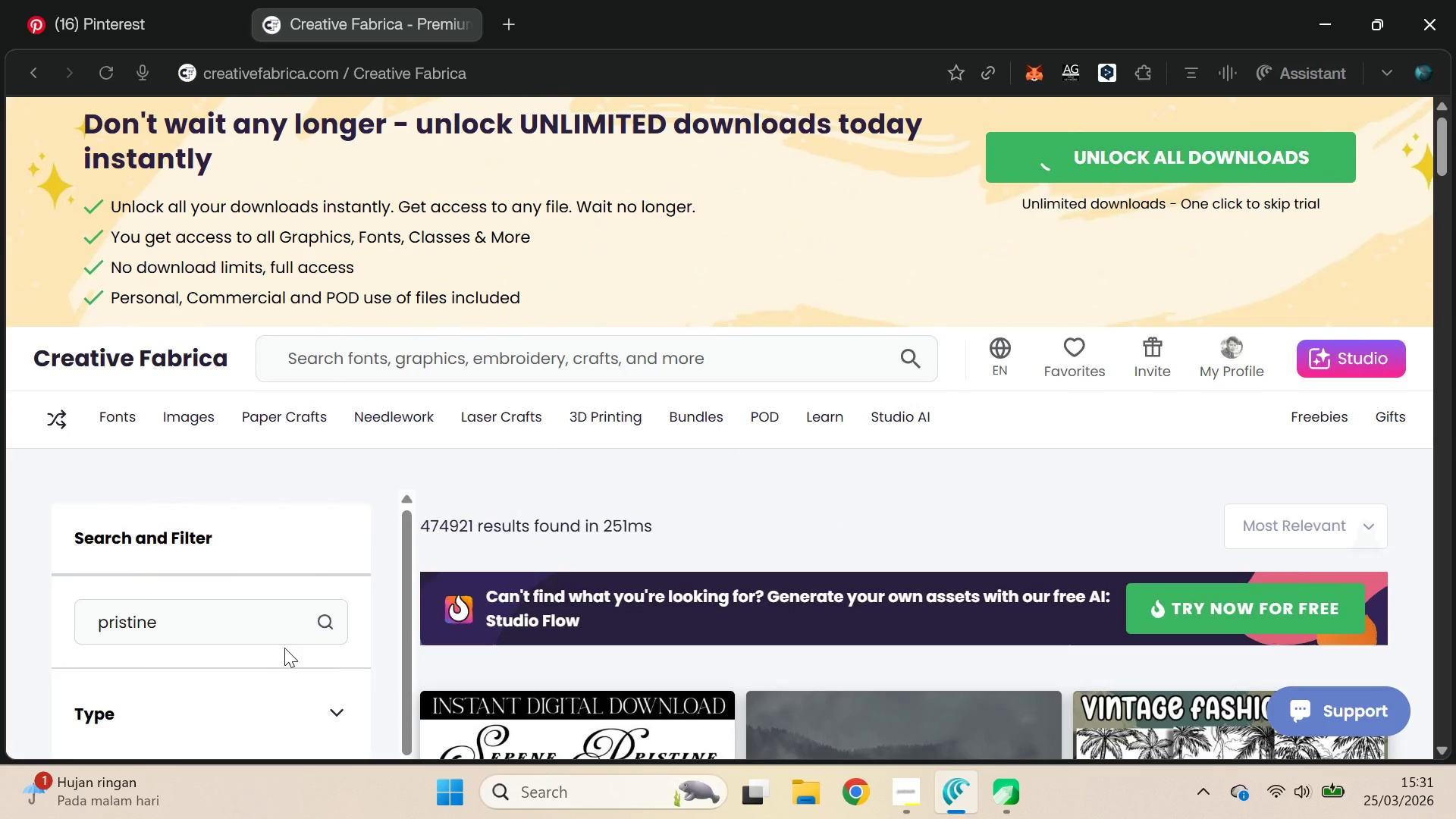 
scroll: coordinate [466, 466], scroll_direction: down, amount: 5.0
 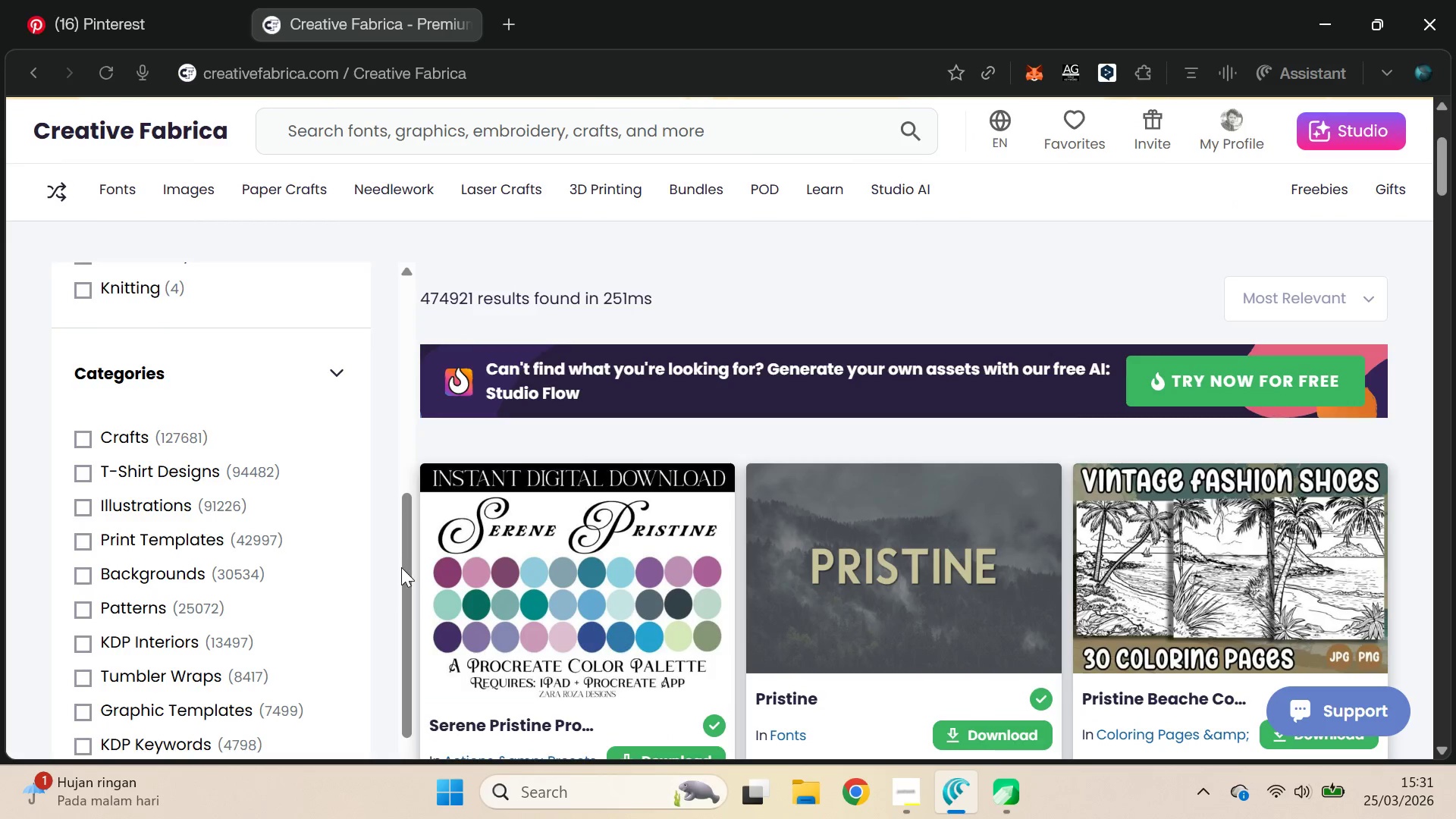 
left_click_drag(start_coordinate=[402, 565], to_coordinate=[440, 392])
 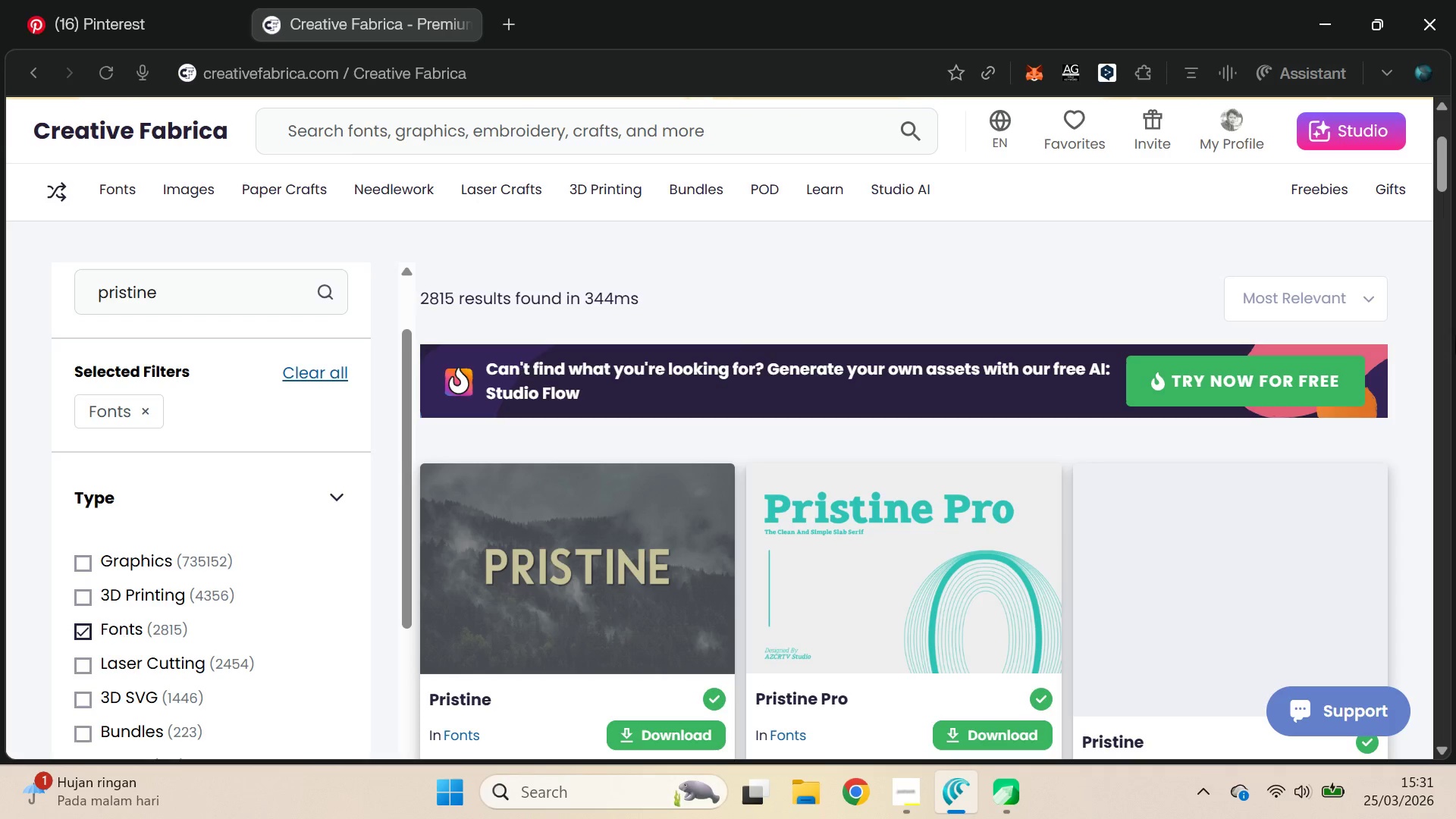 
left_click_drag(start_coordinate=[1444, 158], to_coordinate=[1455, 607])
 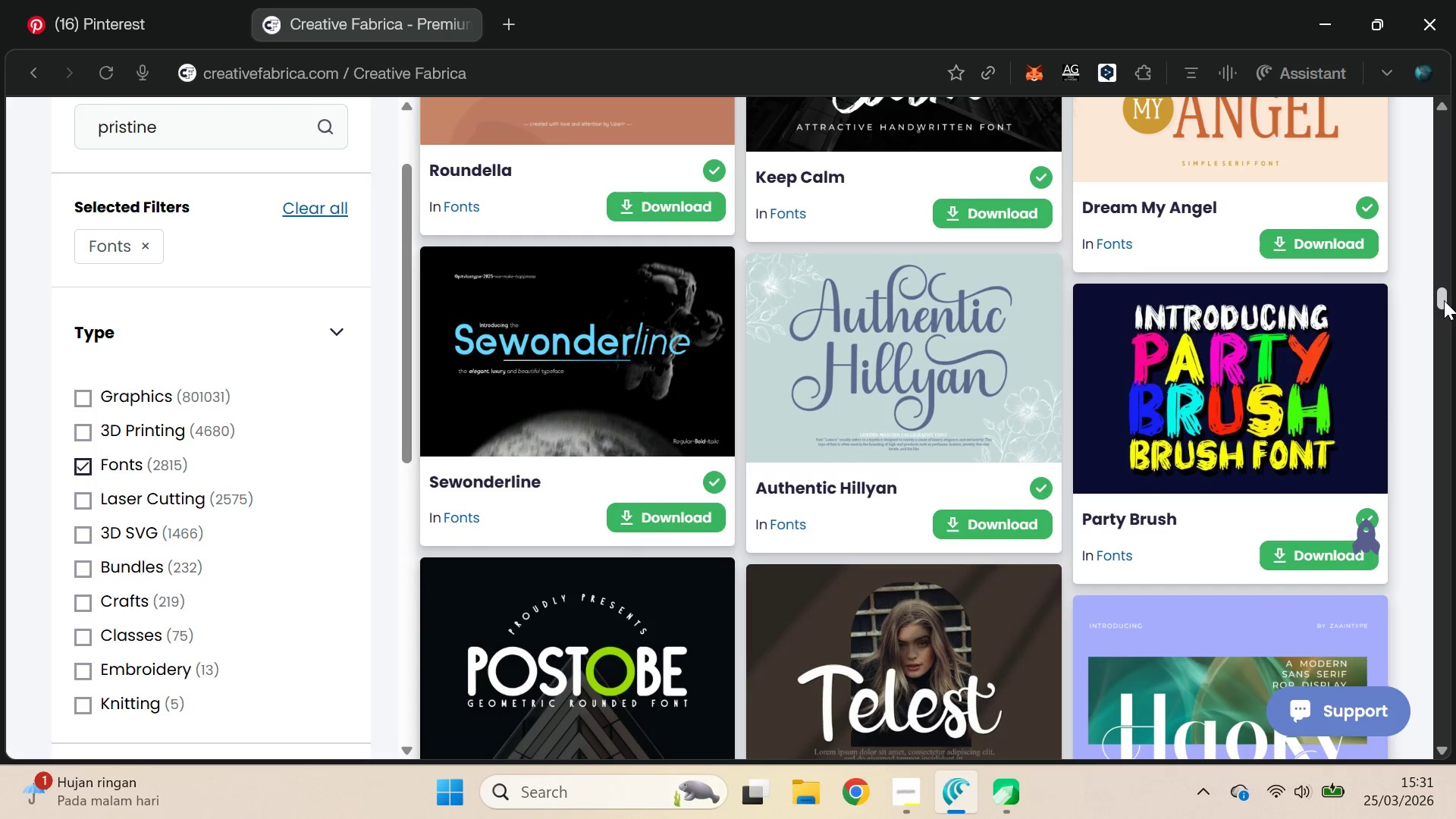 
left_click_drag(start_coordinate=[1443, 299], to_coordinate=[1455, 388])
 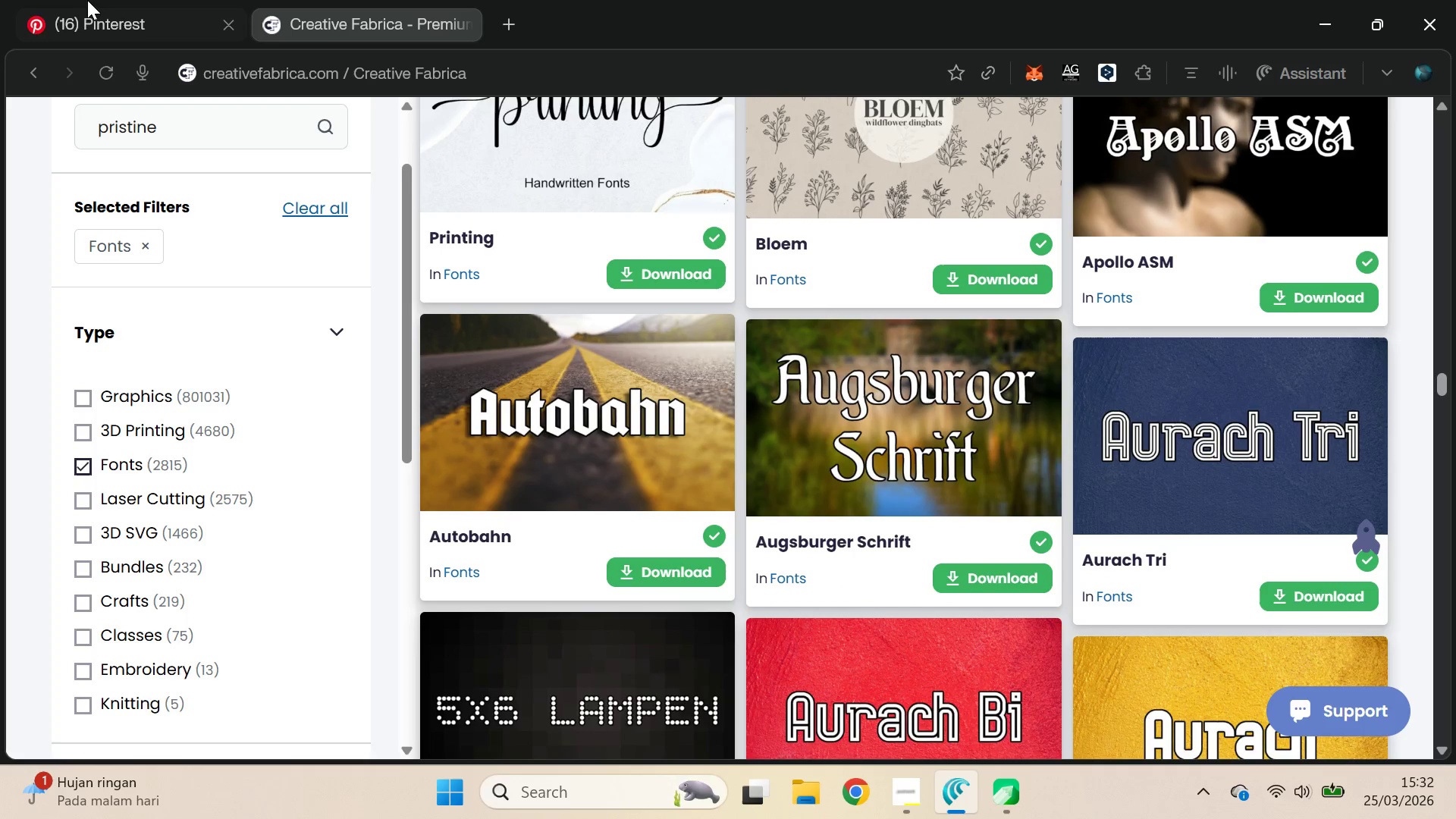 
left_click([77, 0])
 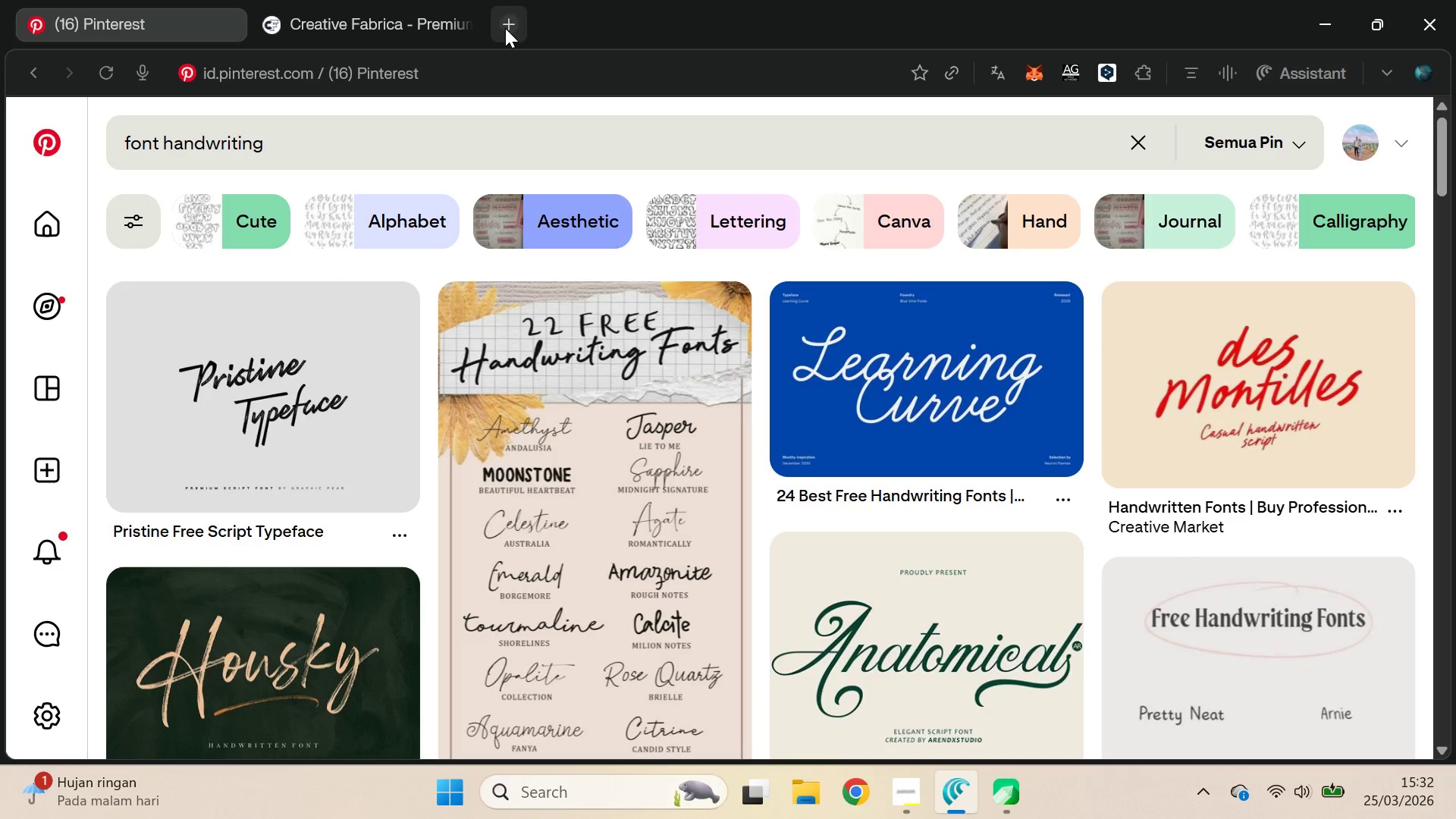 
type(font pristine )
 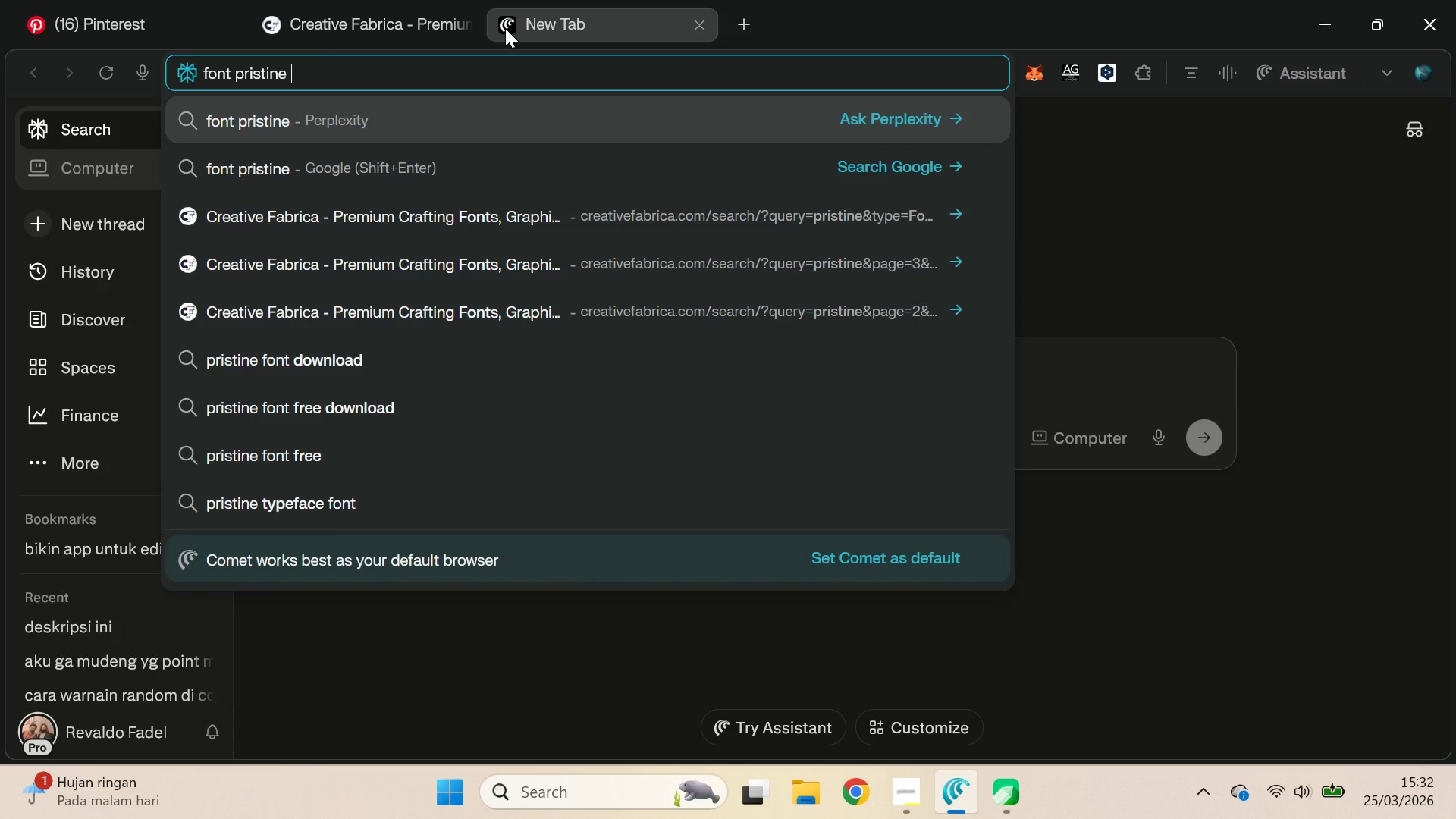 
key(Shift+Enter)
 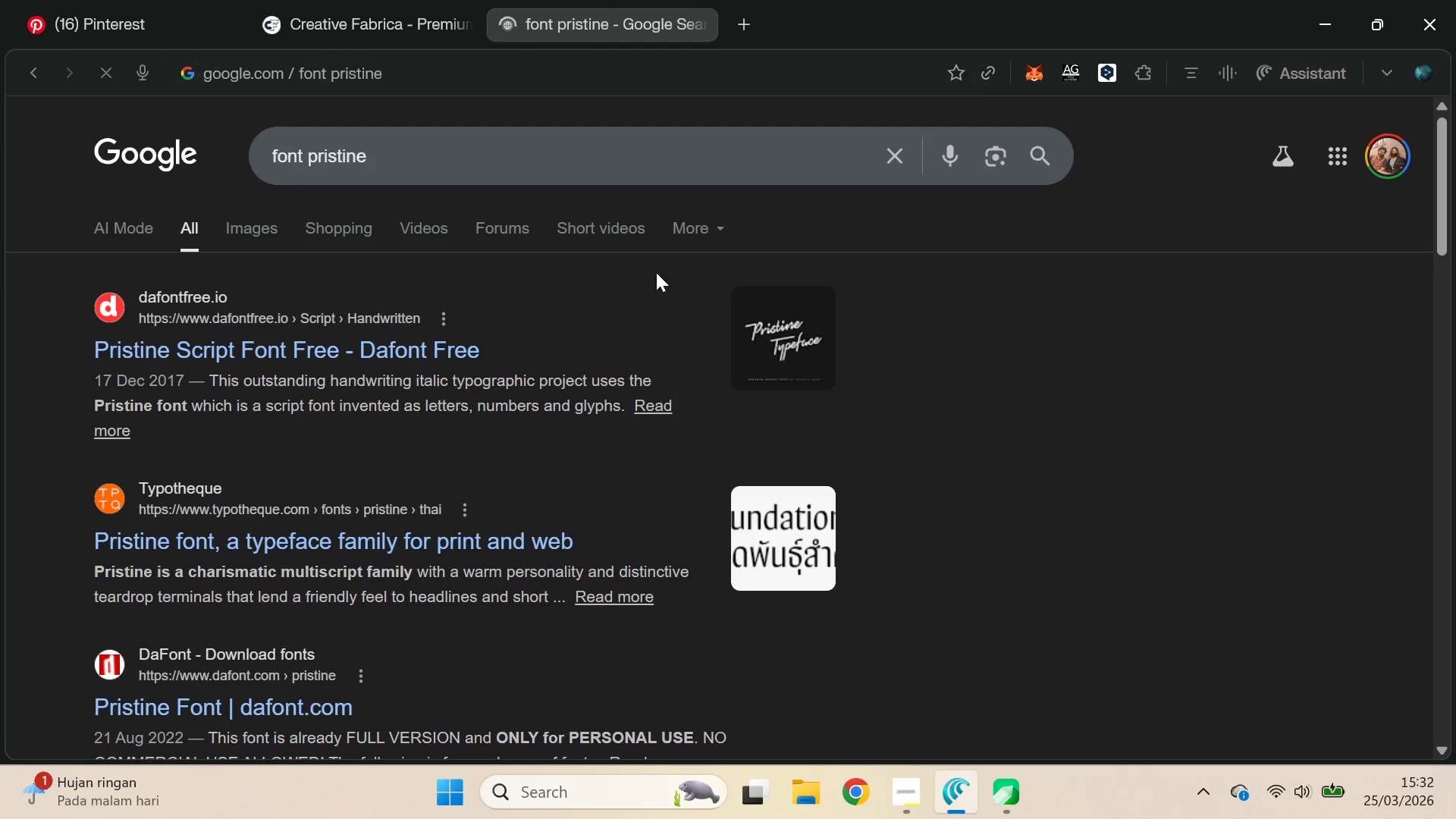 
hold_key(key=ControlLeft, duration=0.53)
left_click([466, 357])
 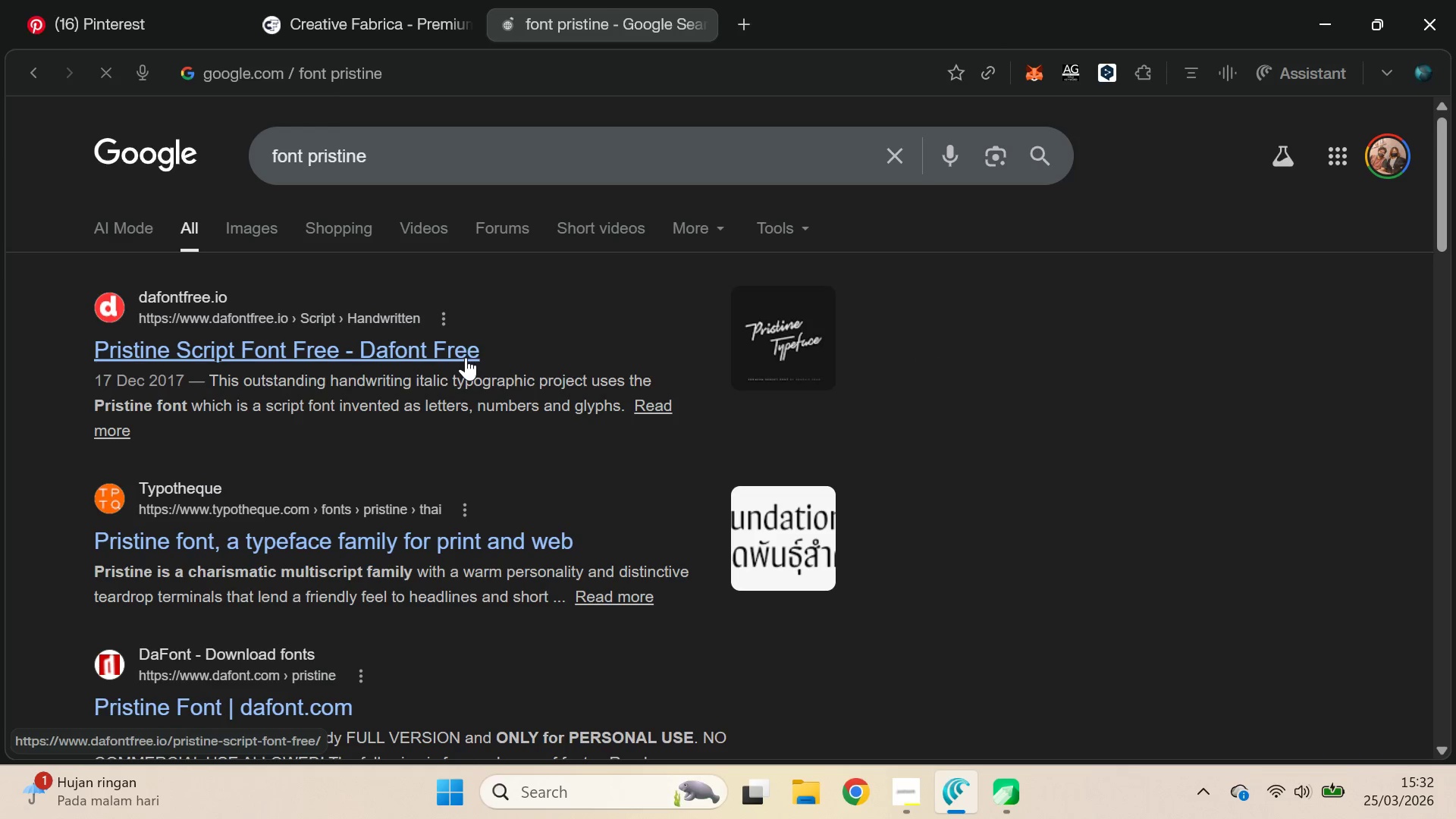 
scroll: coordinate [737, 313], scroll_direction: down, amount: 5.0
 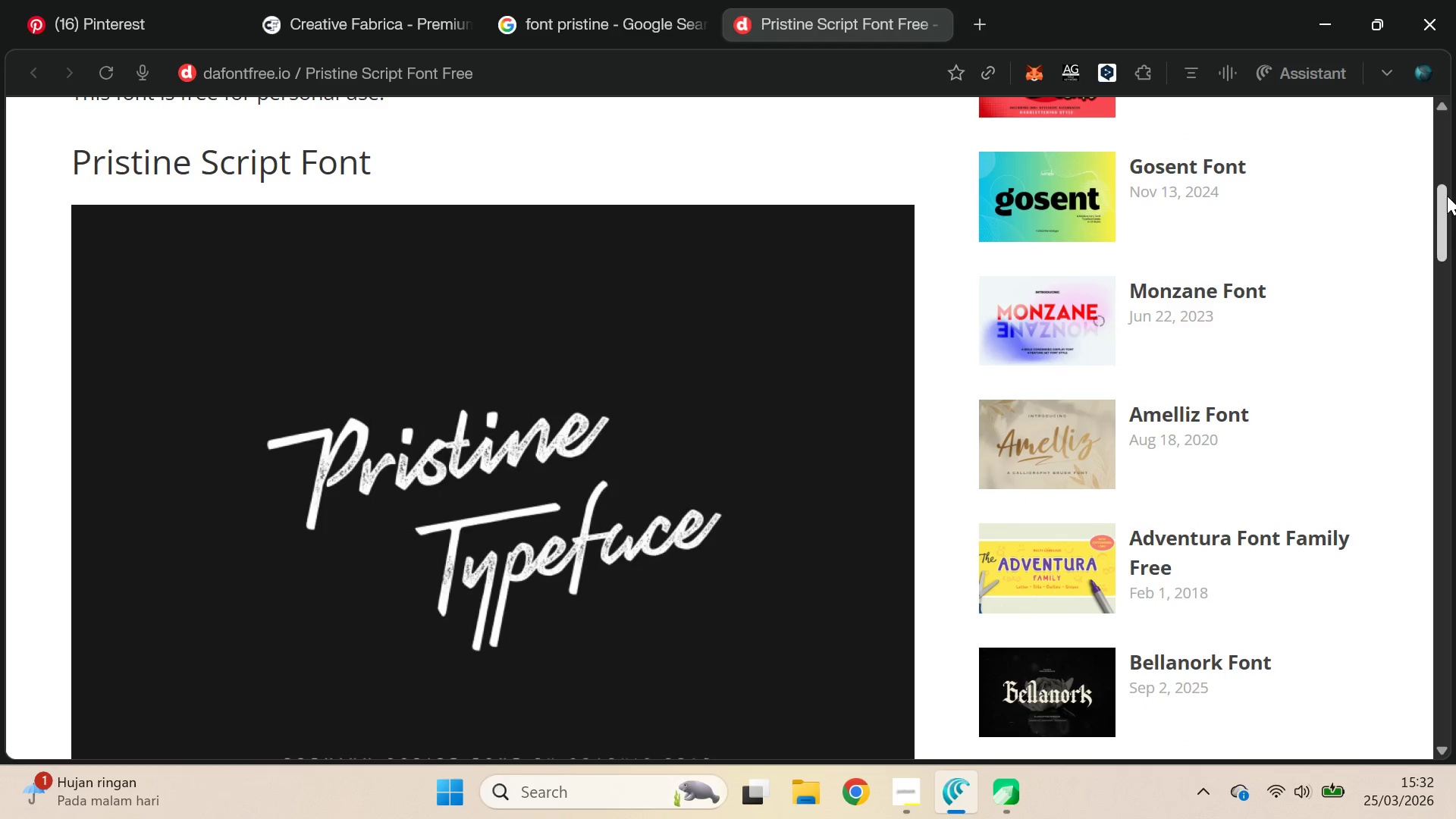 
left_click_drag(start_coordinate=[1444, 209], to_coordinate=[1455, 413])
 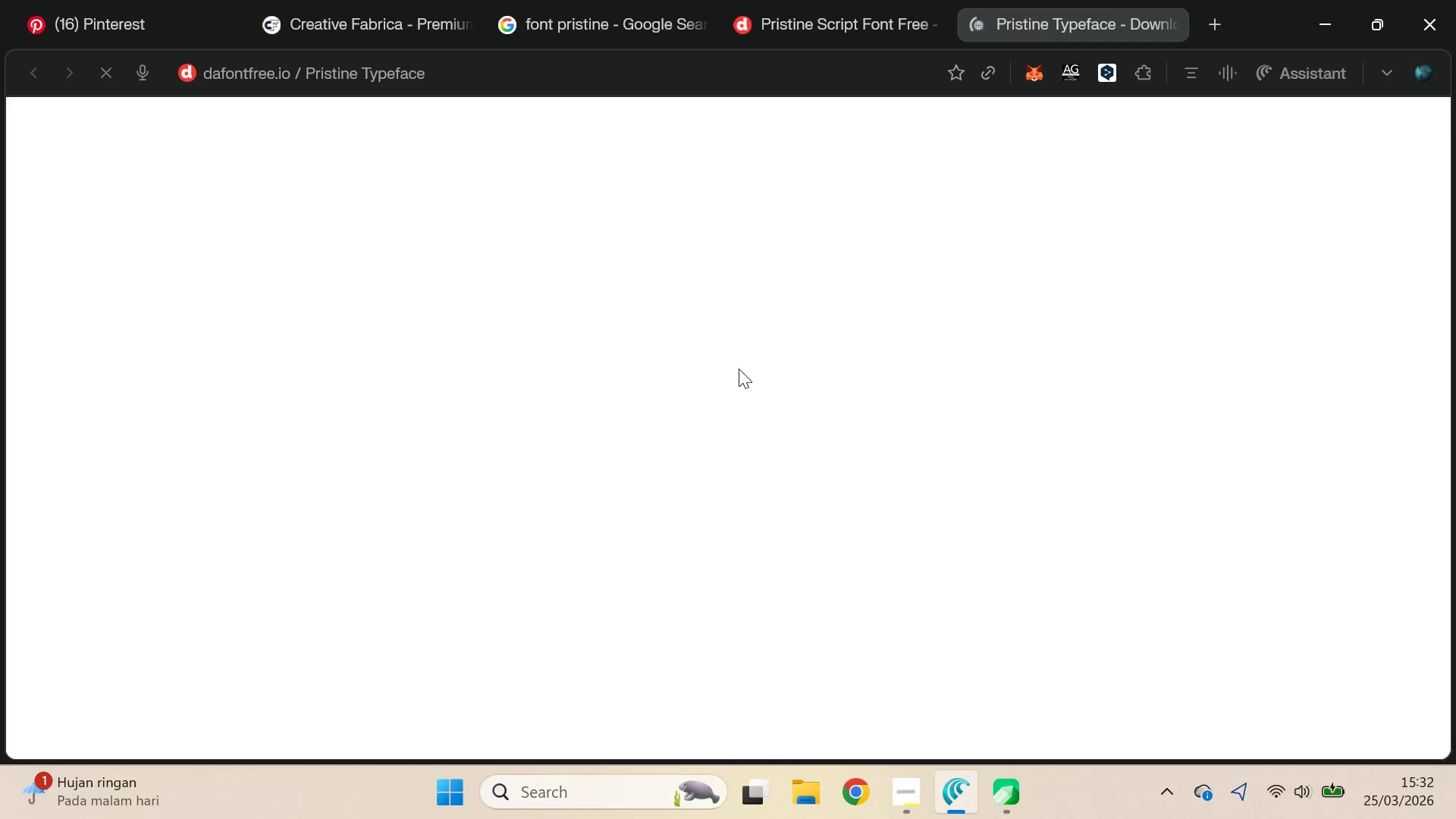 
scroll: coordinate [747, 369], scroll_direction: down, amount: 5.0
 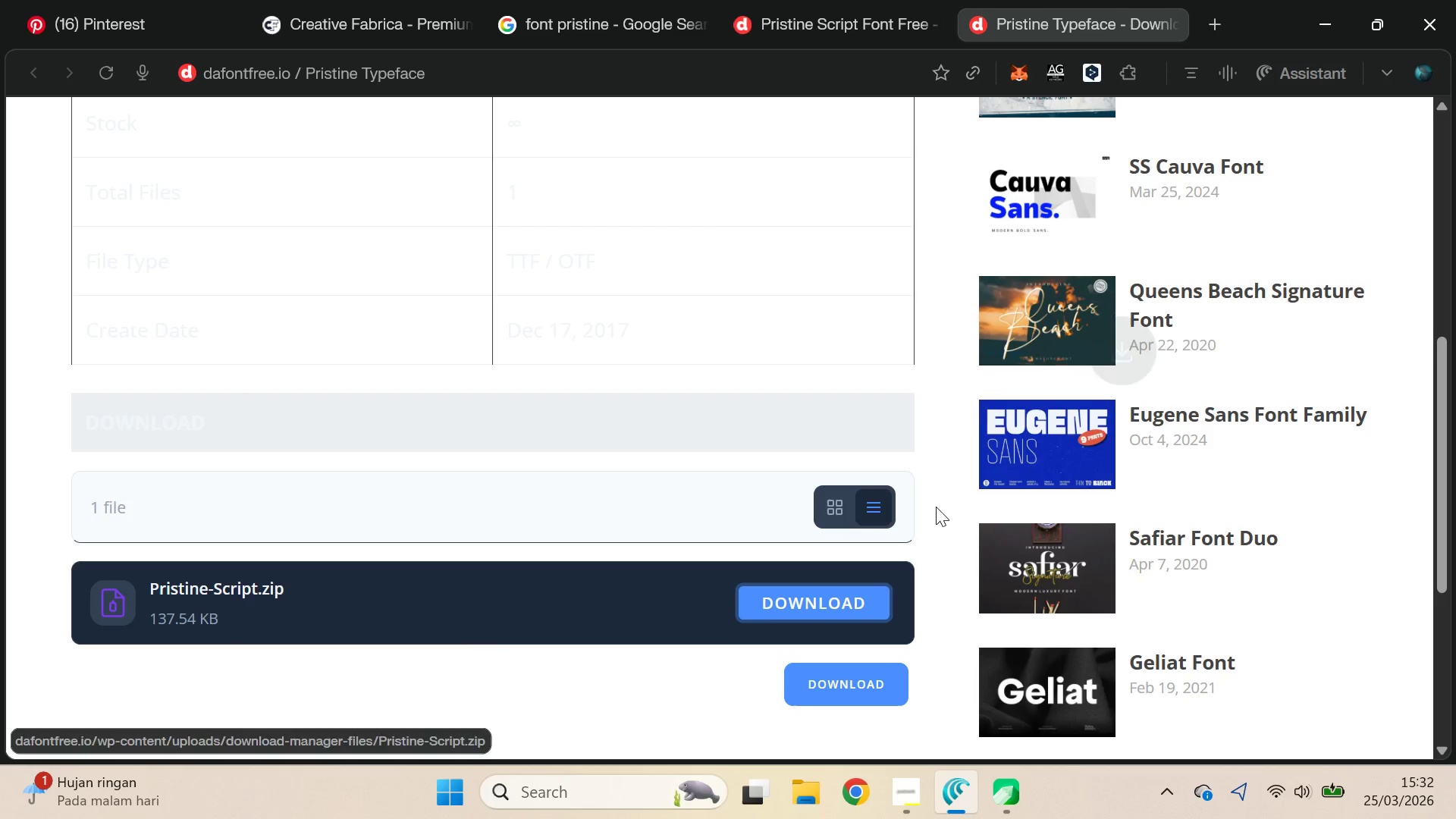 
left_click([949, 138])
 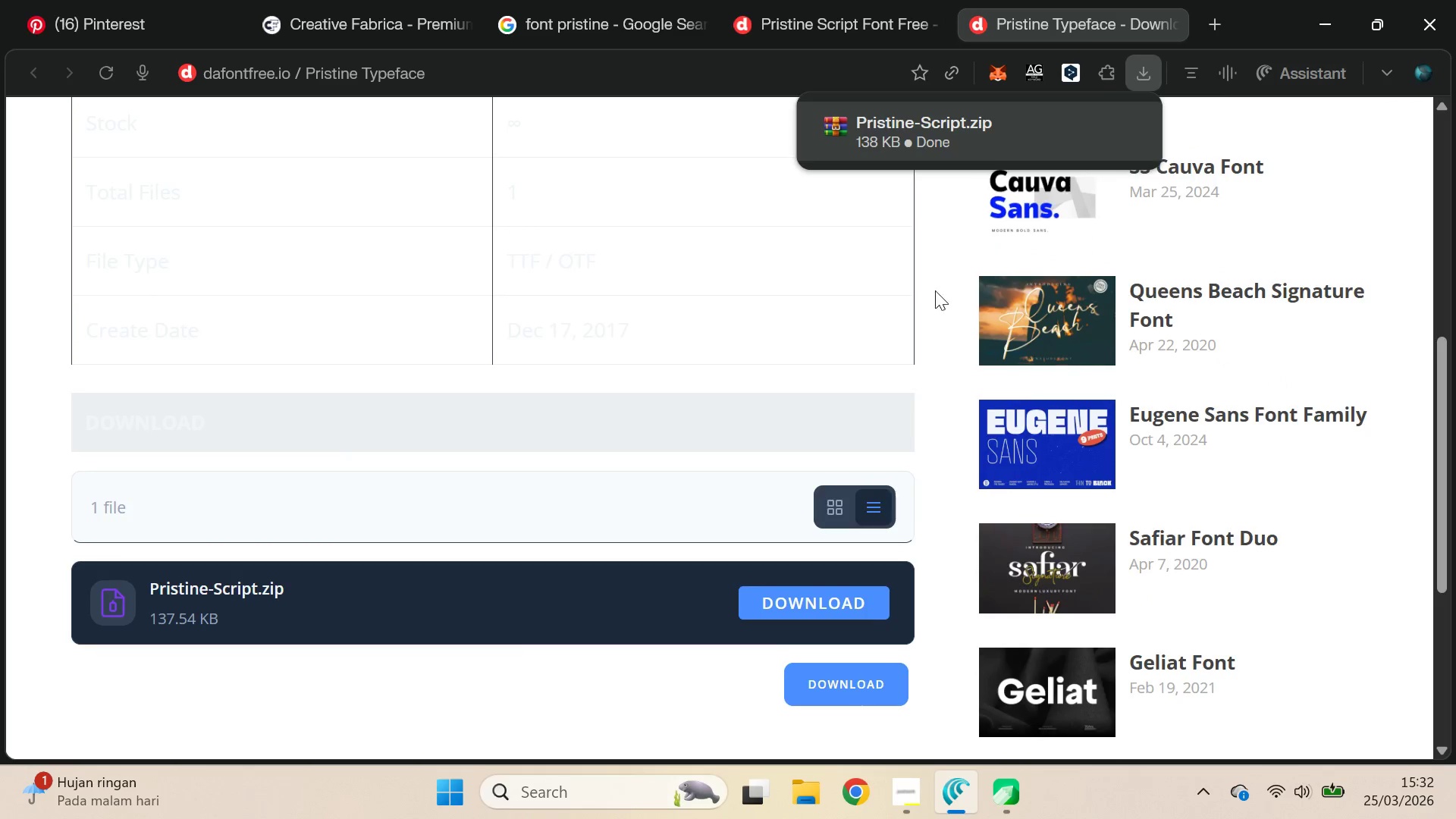 
scroll: coordinate [938, 490], scroll_direction: none, amount: 0.0
 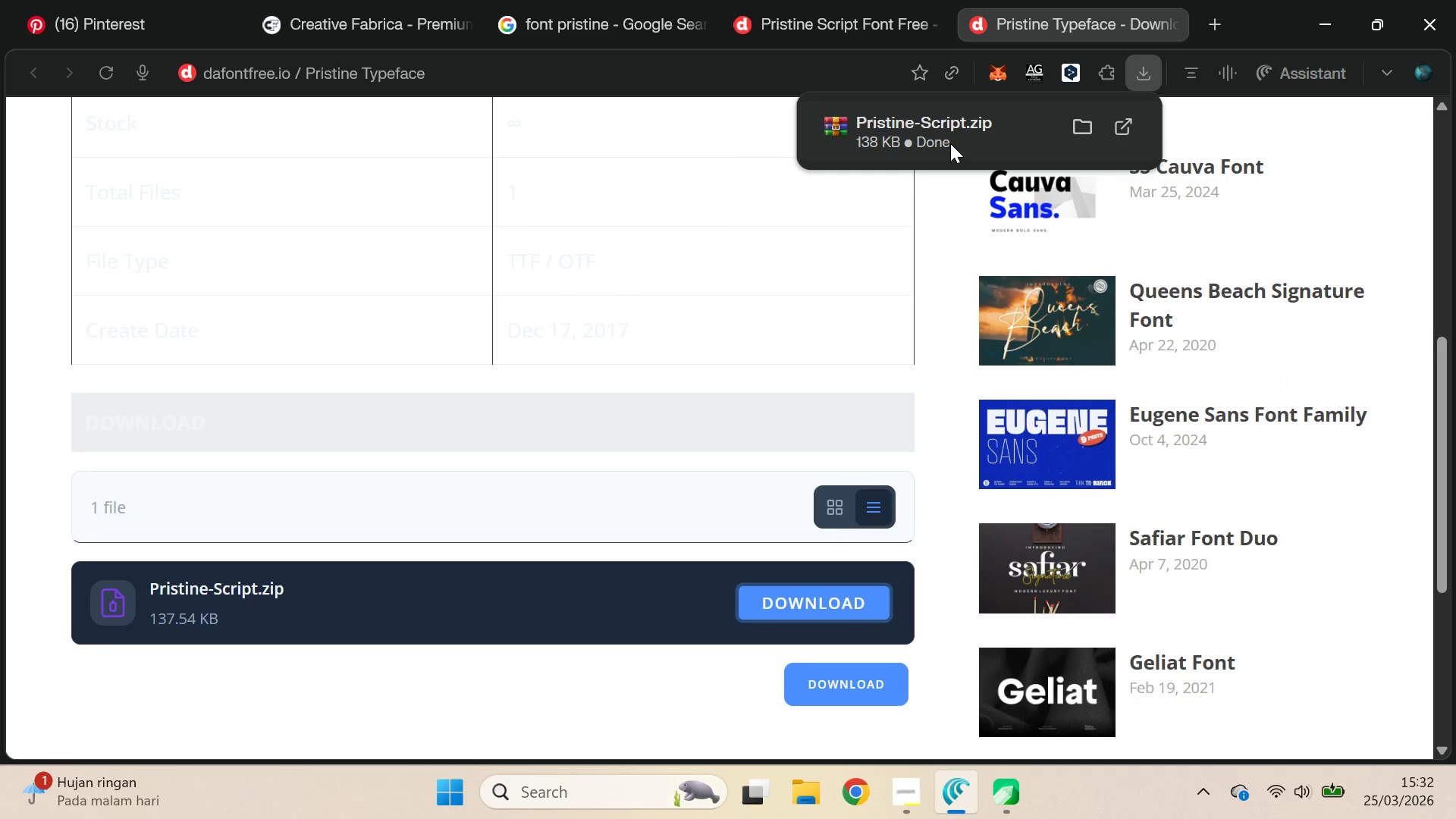 
scroll: coordinate [936, 303], scroll_direction: up, amount: 4.0
 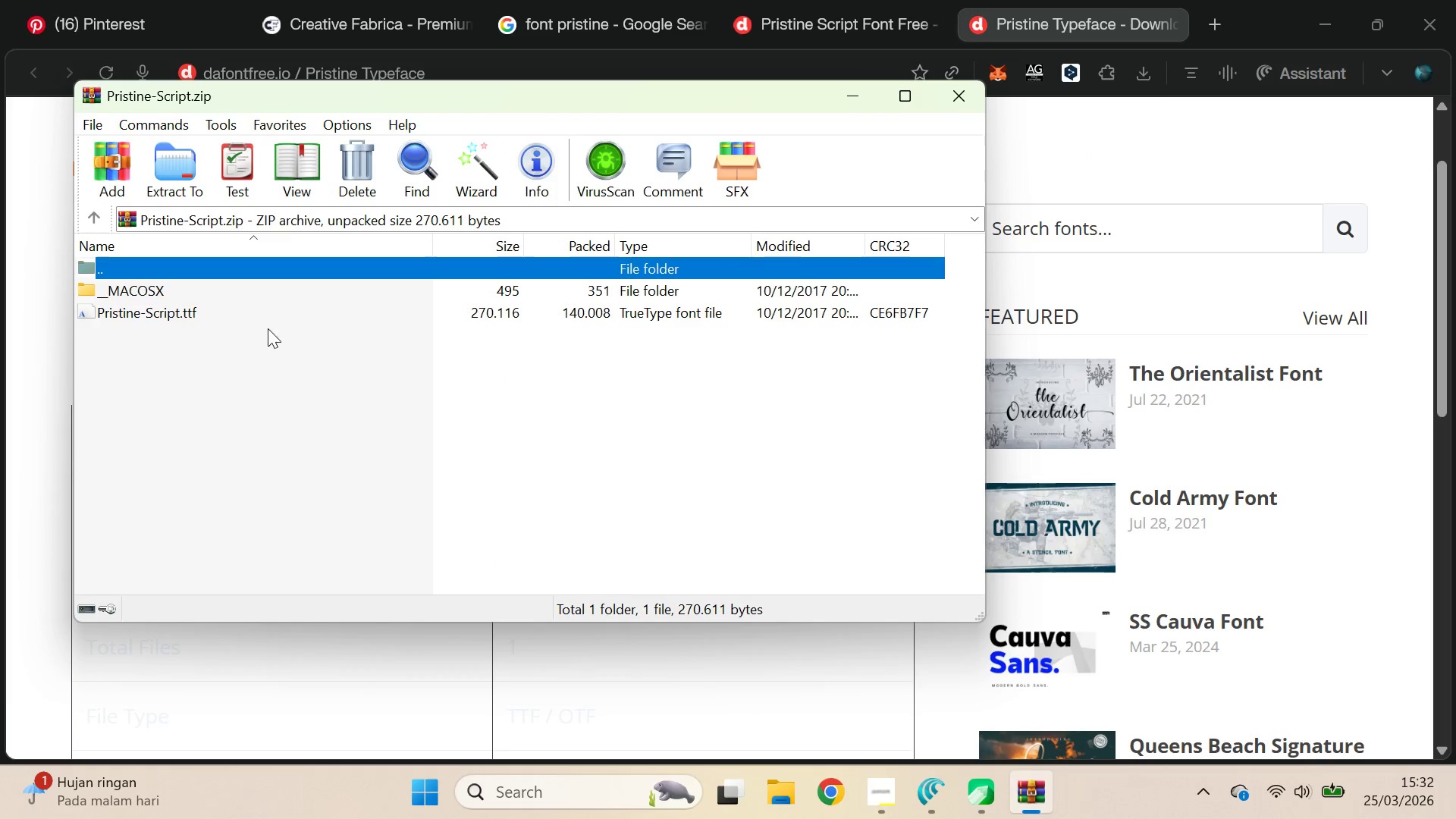 
double_click([266, 323])
 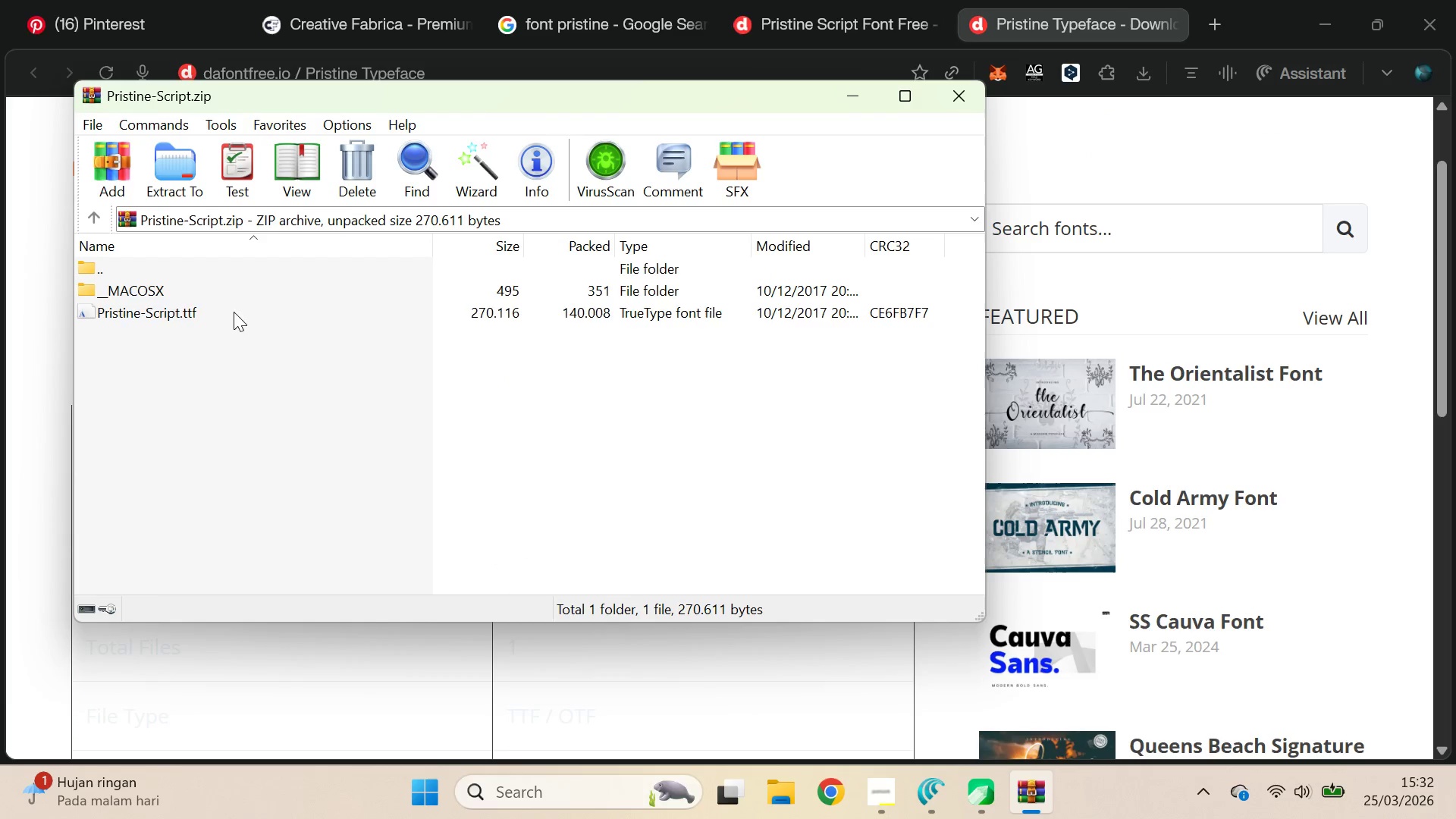 
triple_click([233, 311])
 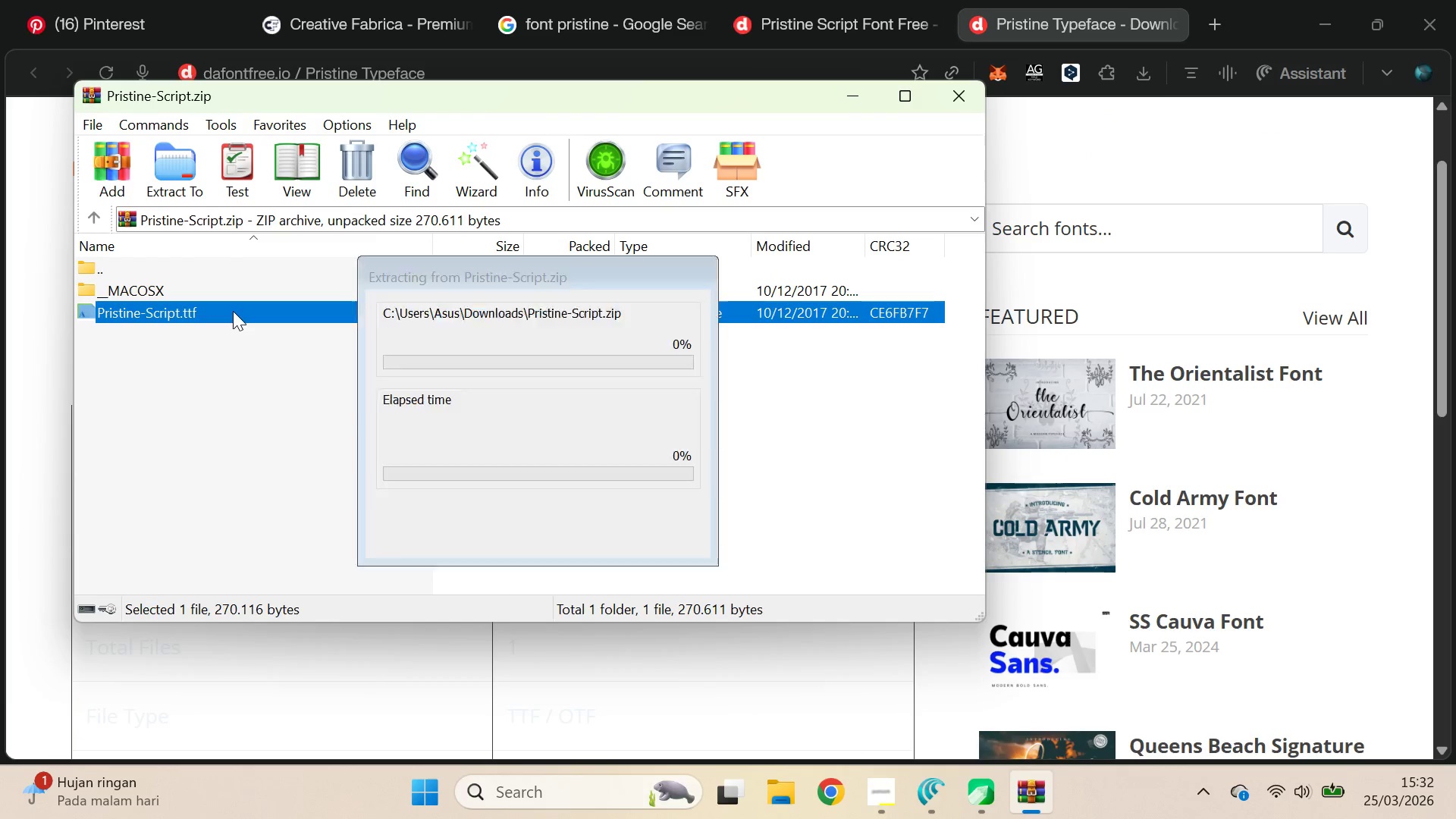 
triple_click([233, 311])
 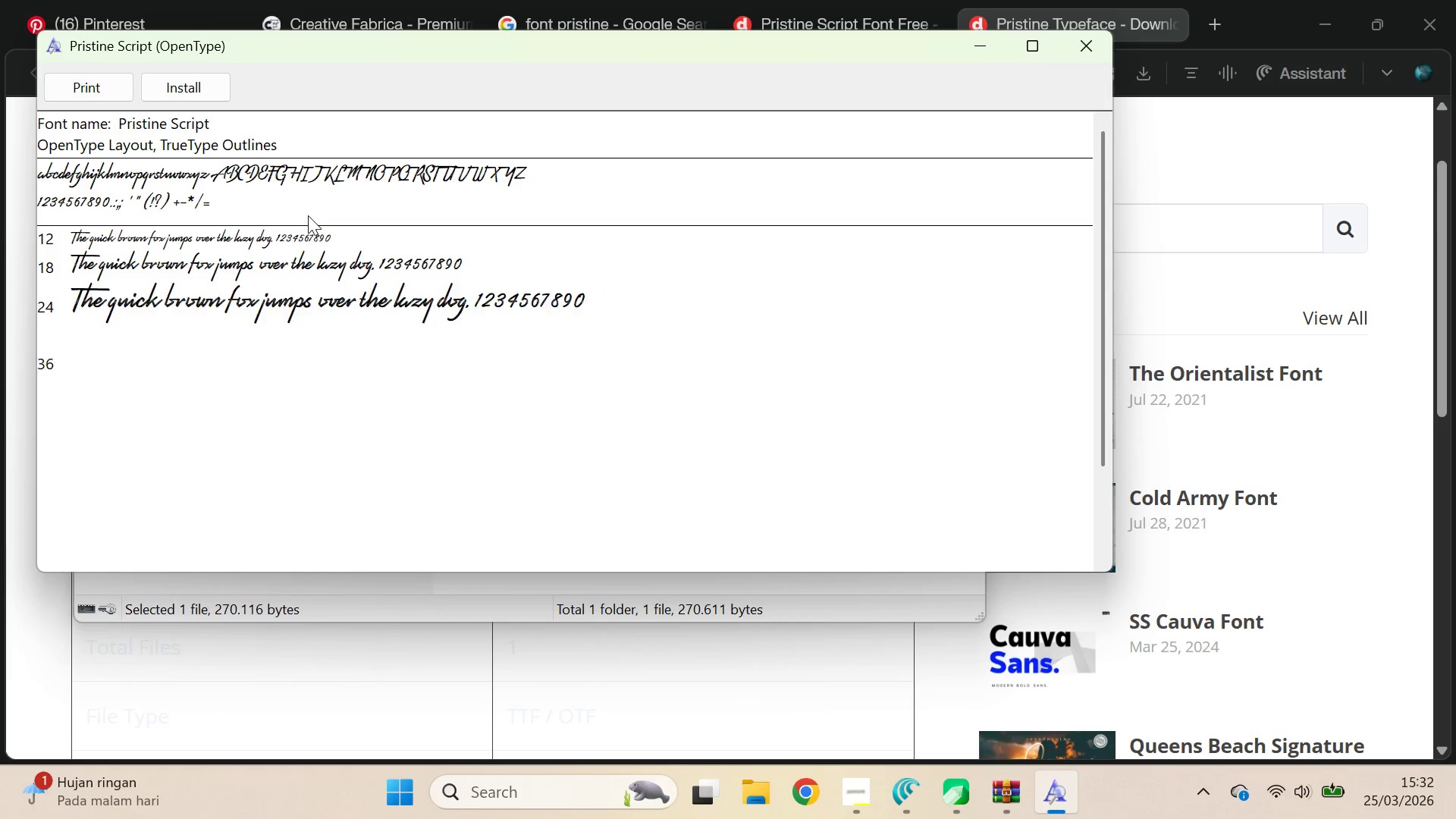 
left_click([190, 92])
 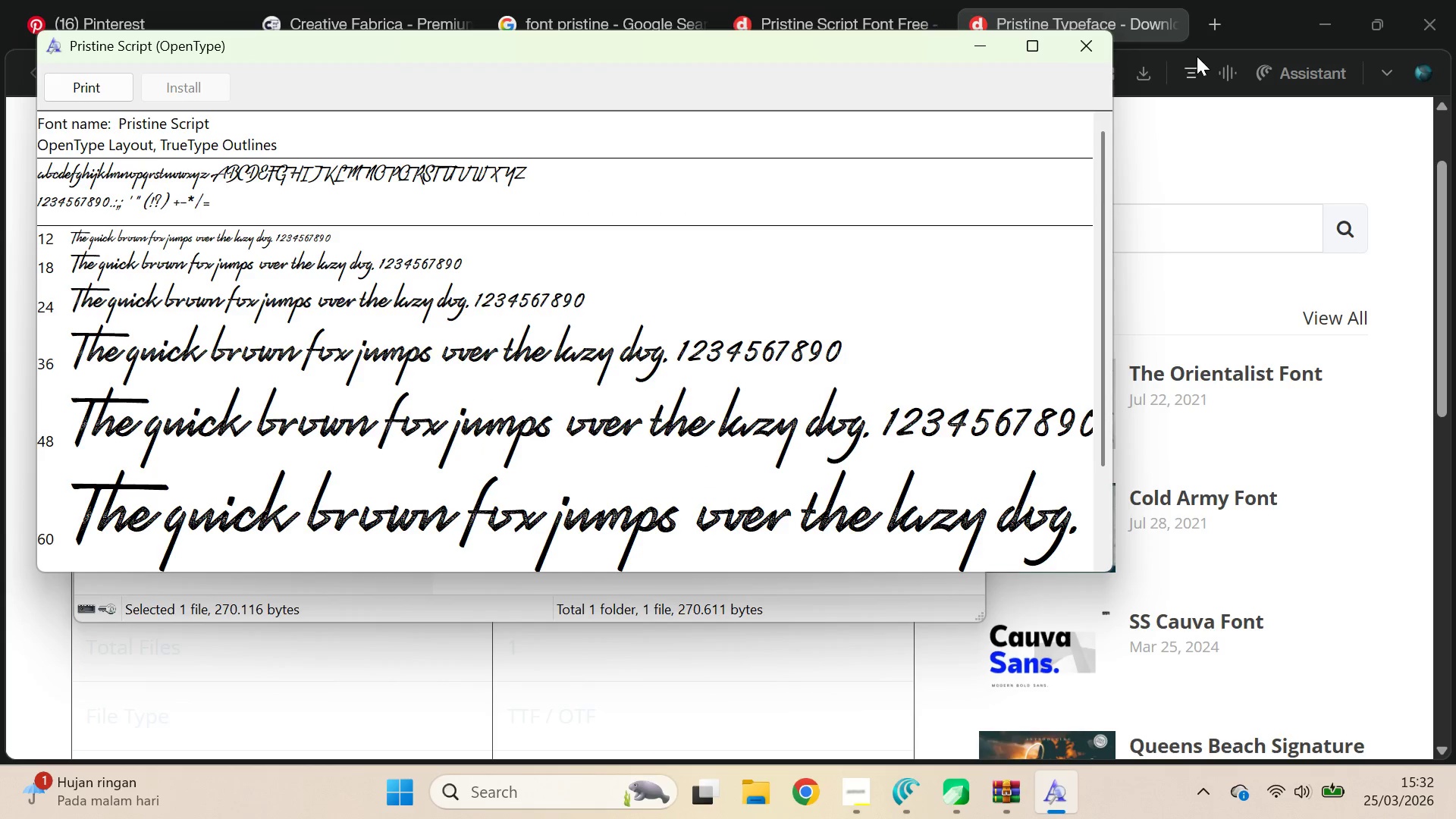 
wait(6.17)
 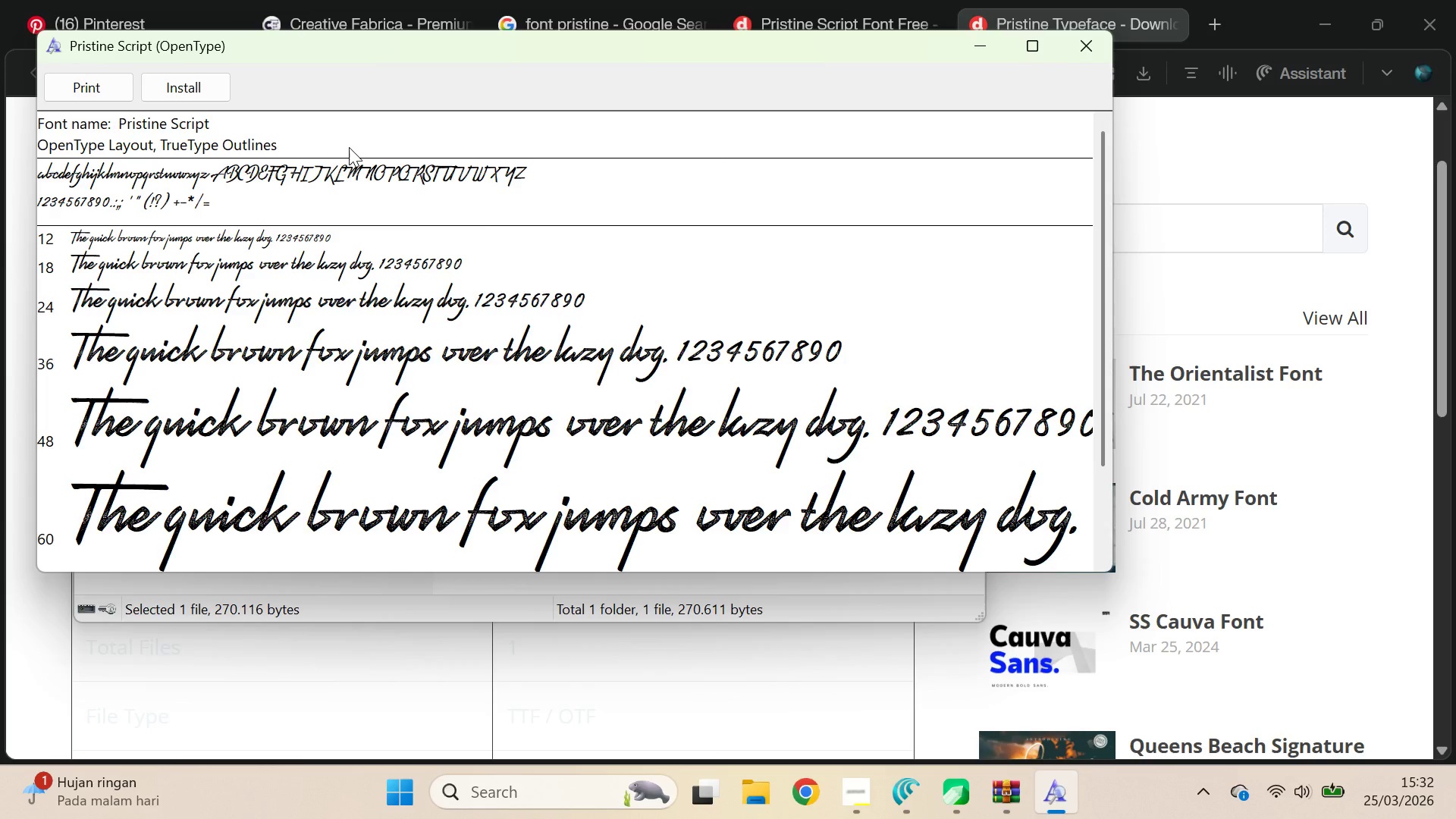 
left_click([952, 93])
 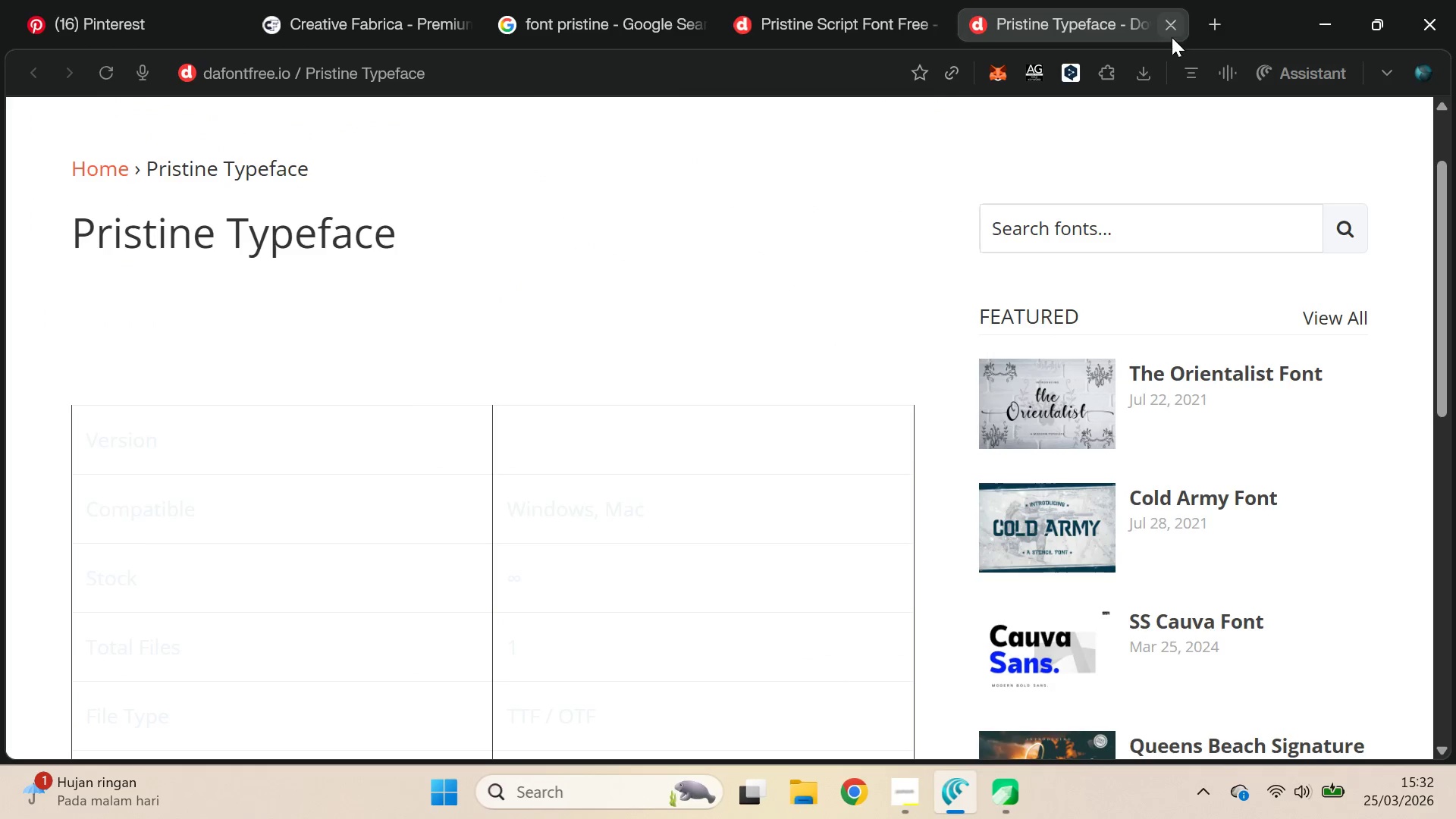 
left_click([1174, 33])
 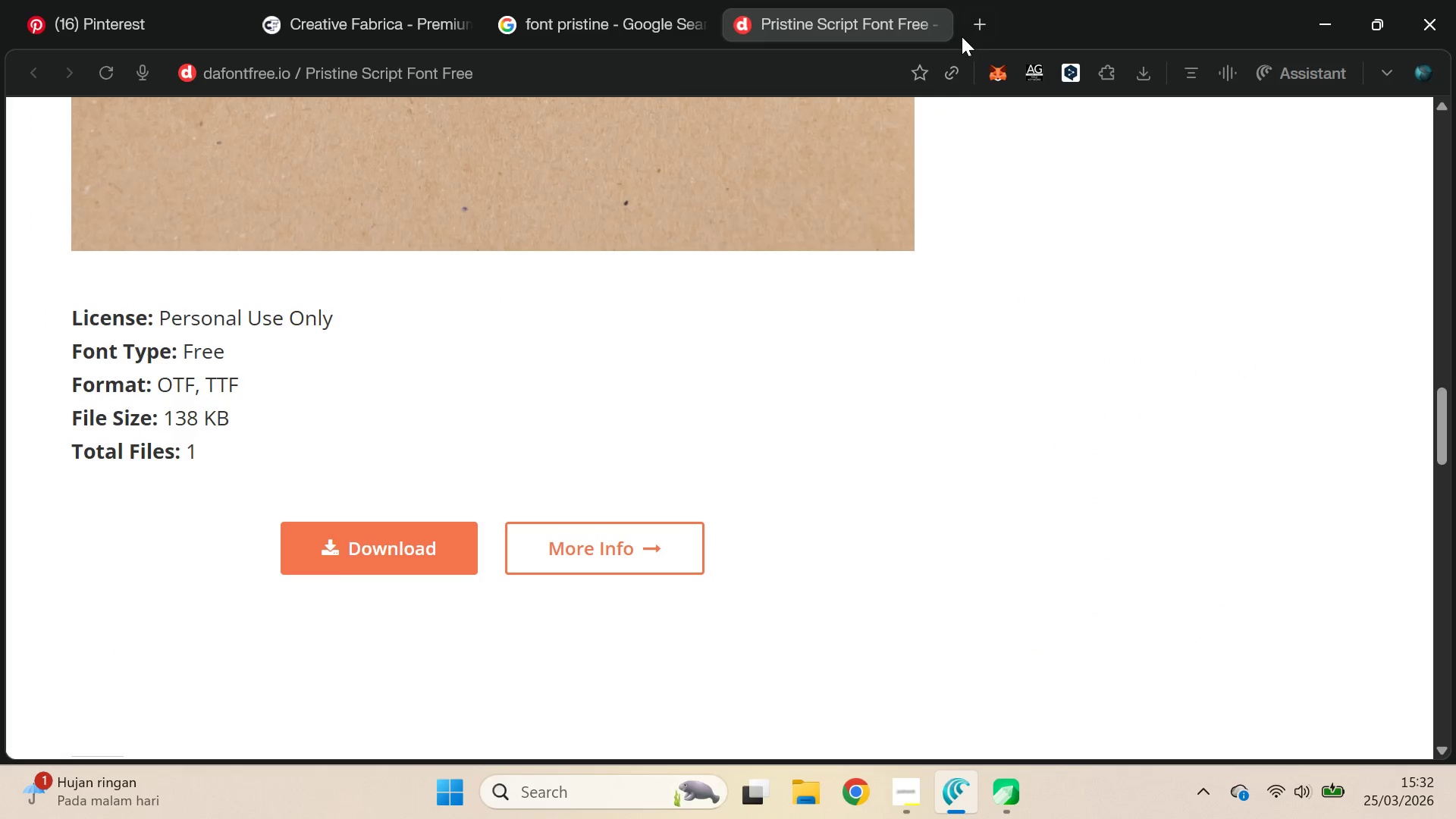 
left_click([942, 26])
 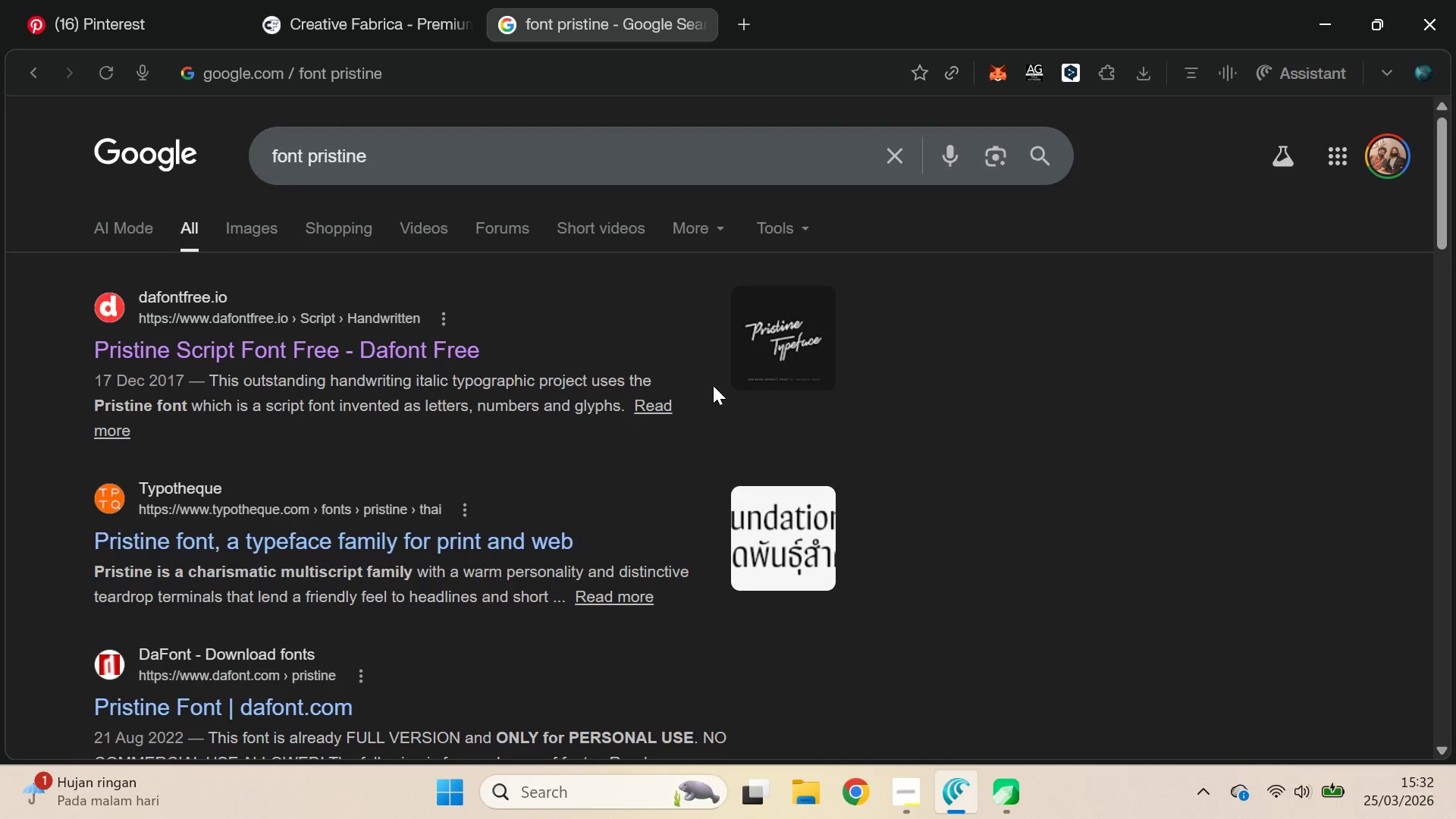 
key(Control+W)
 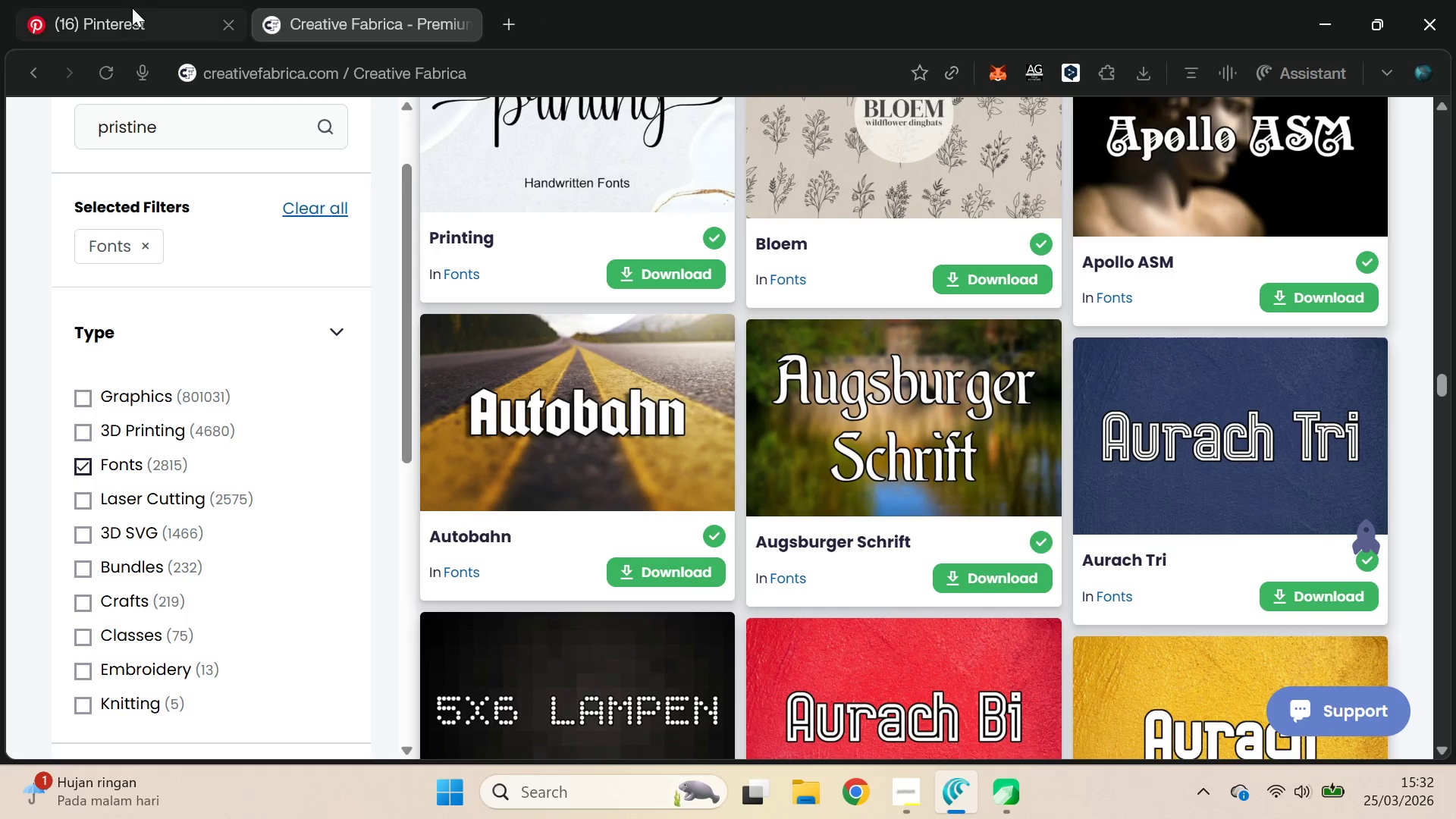 
scroll: coordinate [720, 382], scroll_direction: down, amount: 3.0
 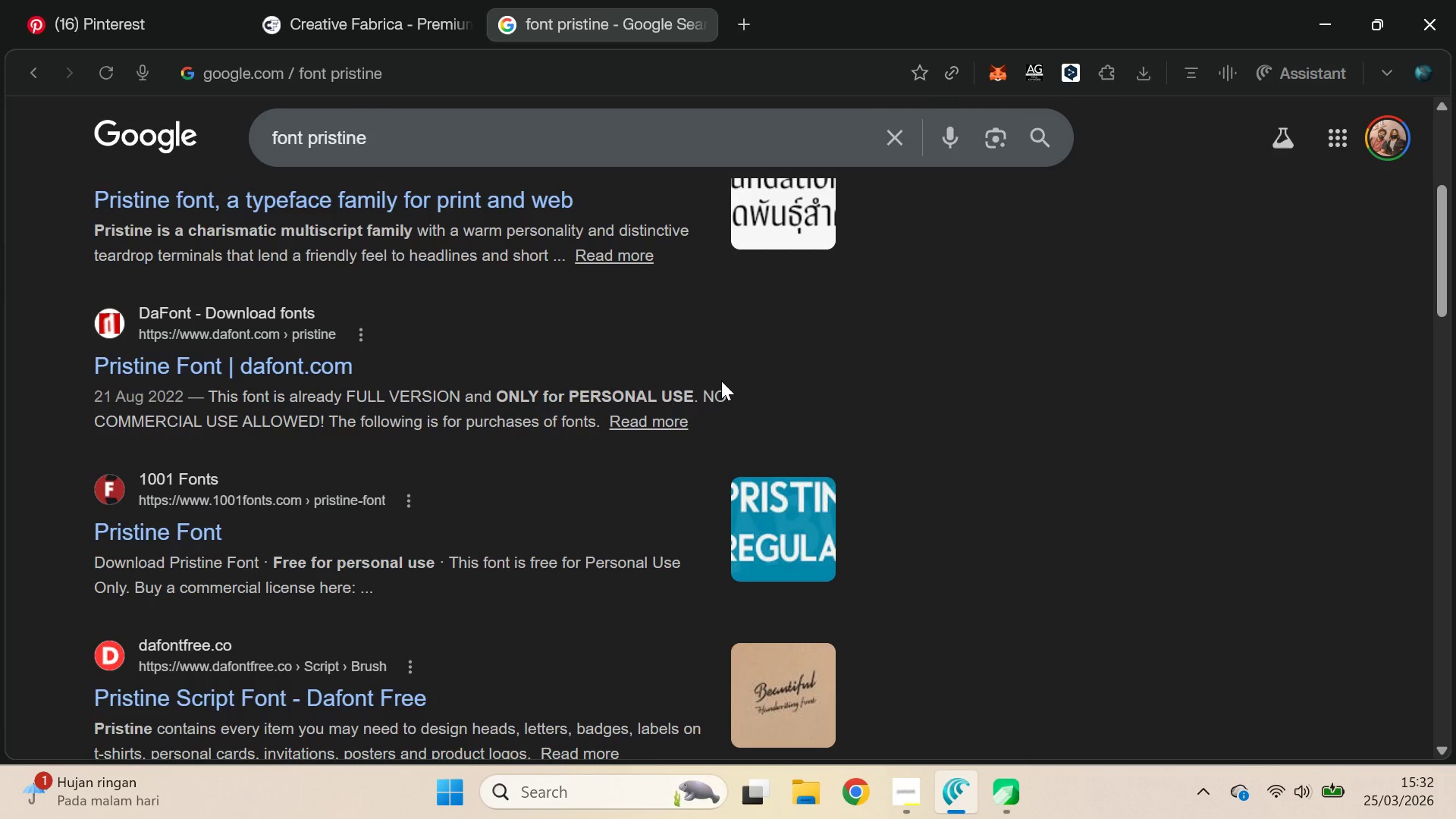 
left_click([132, 0])
 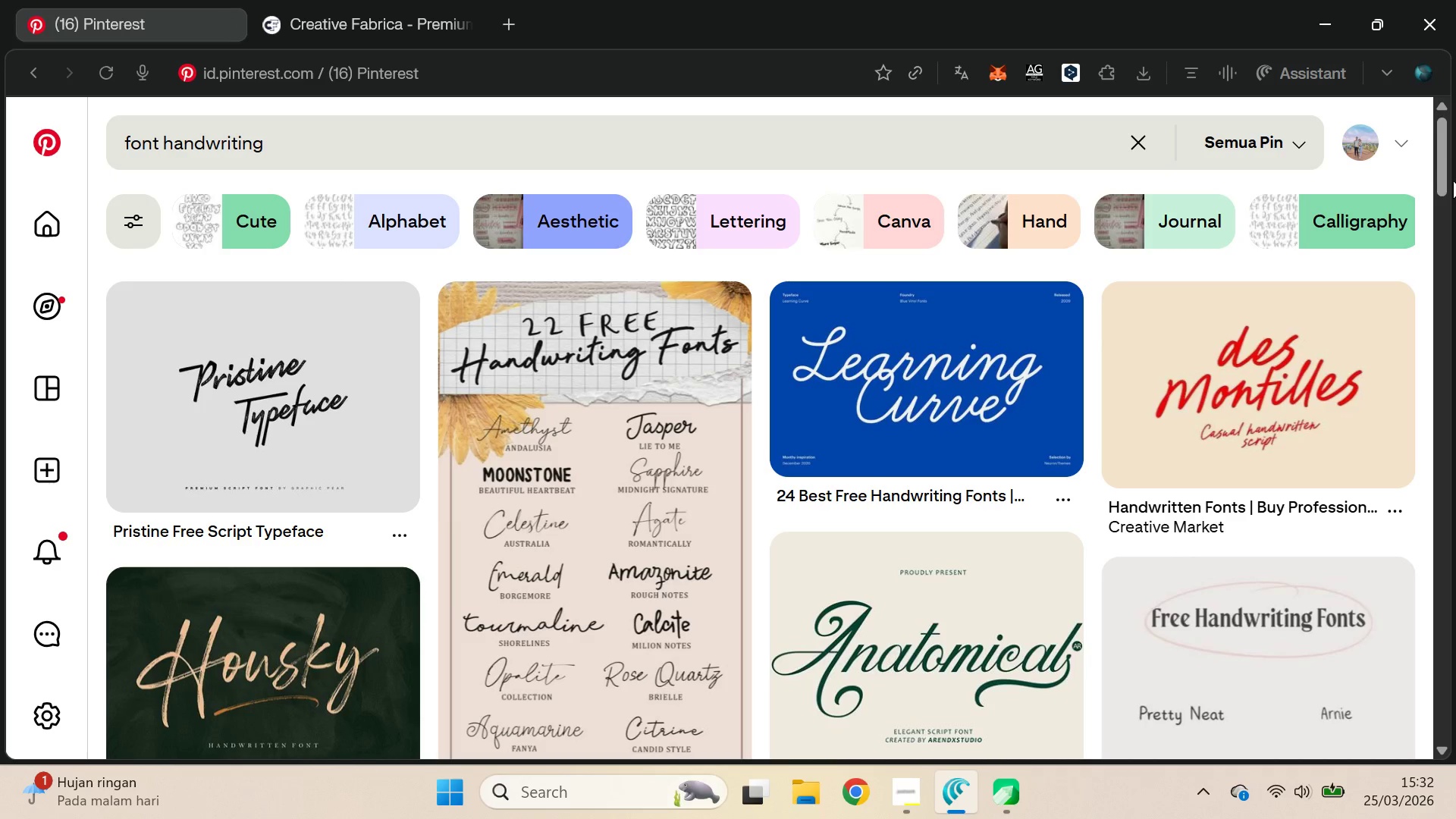 
left_click_drag(start_coordinate=[1441, 158], to_coordinate=[1450, 162])
 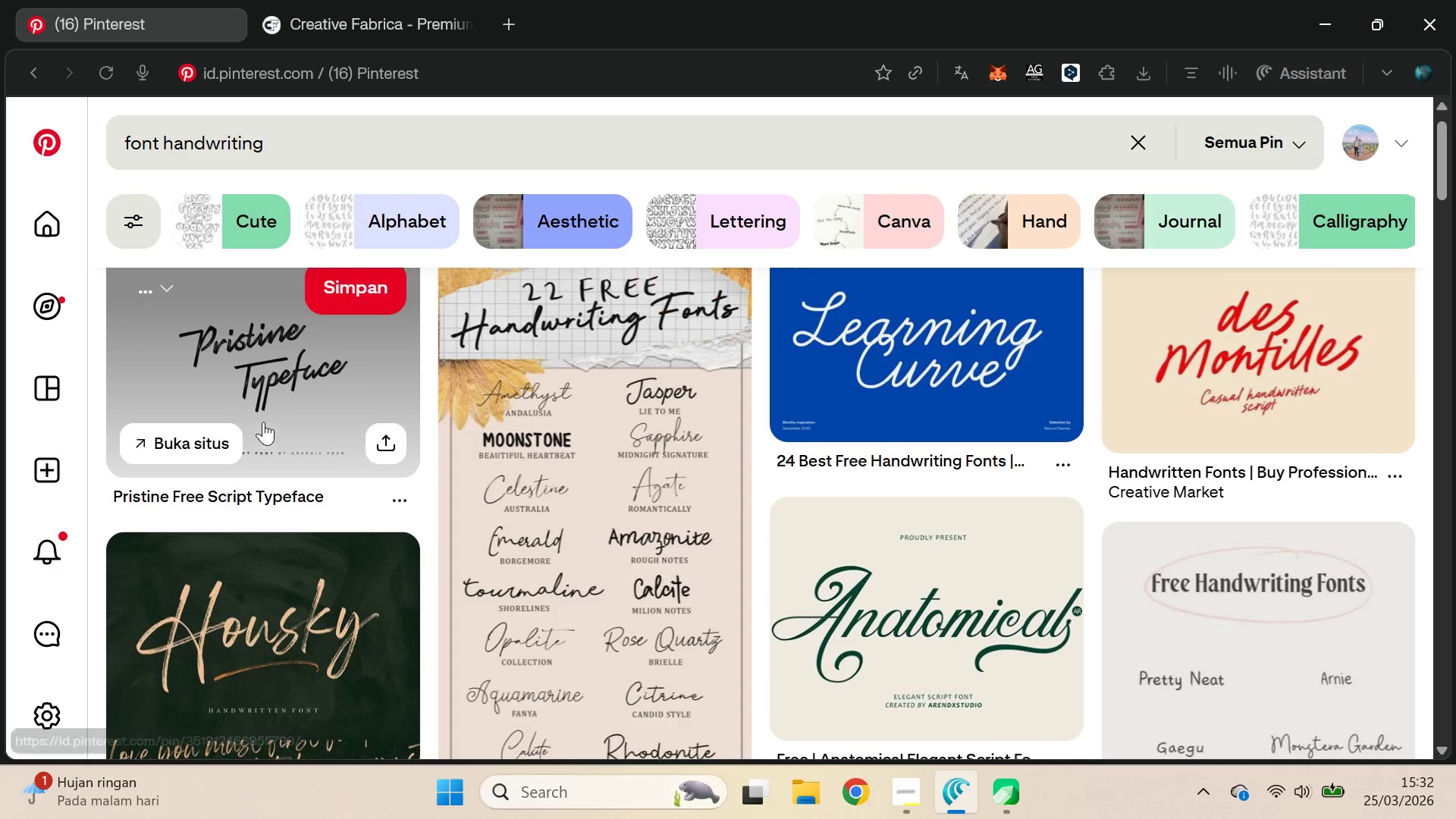 
left_click([267, 393])
 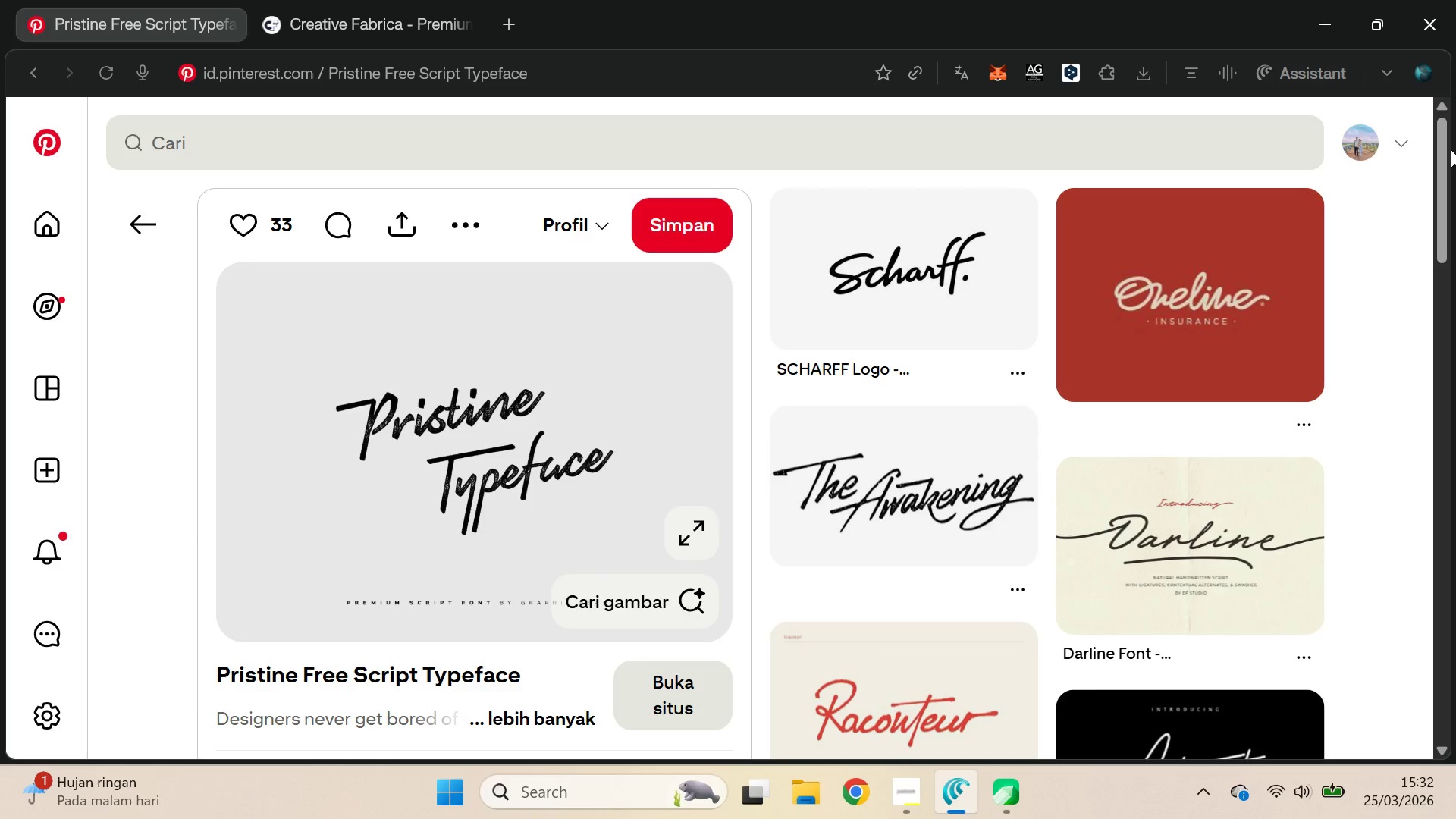 
left_click_drag(start_coordinate=[1431, 150], to_coordinate=[1431, 172])
 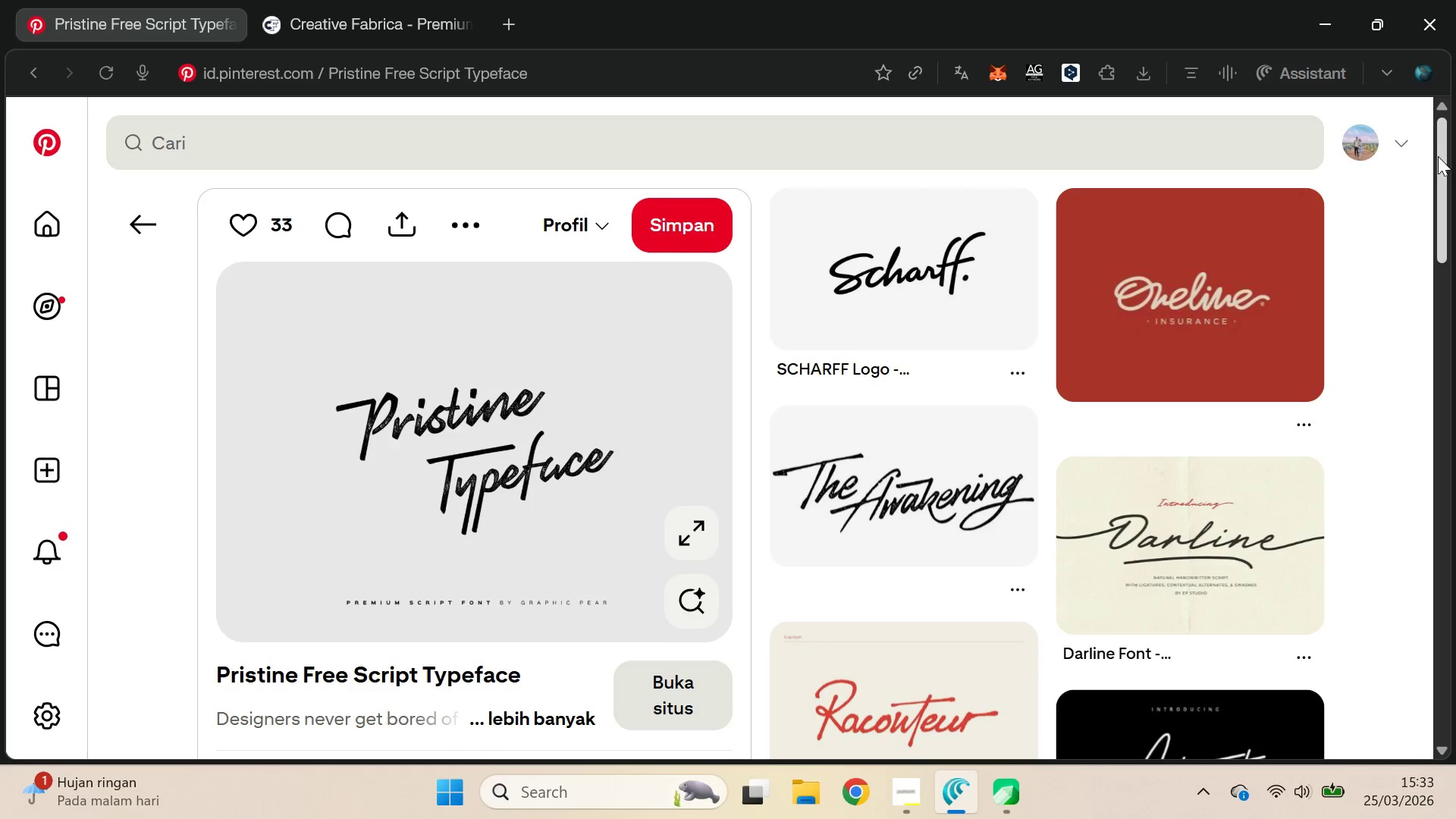 
left_click_drag(start_coordinate=[1439, 156], to_coordinate=[1451, 312])
 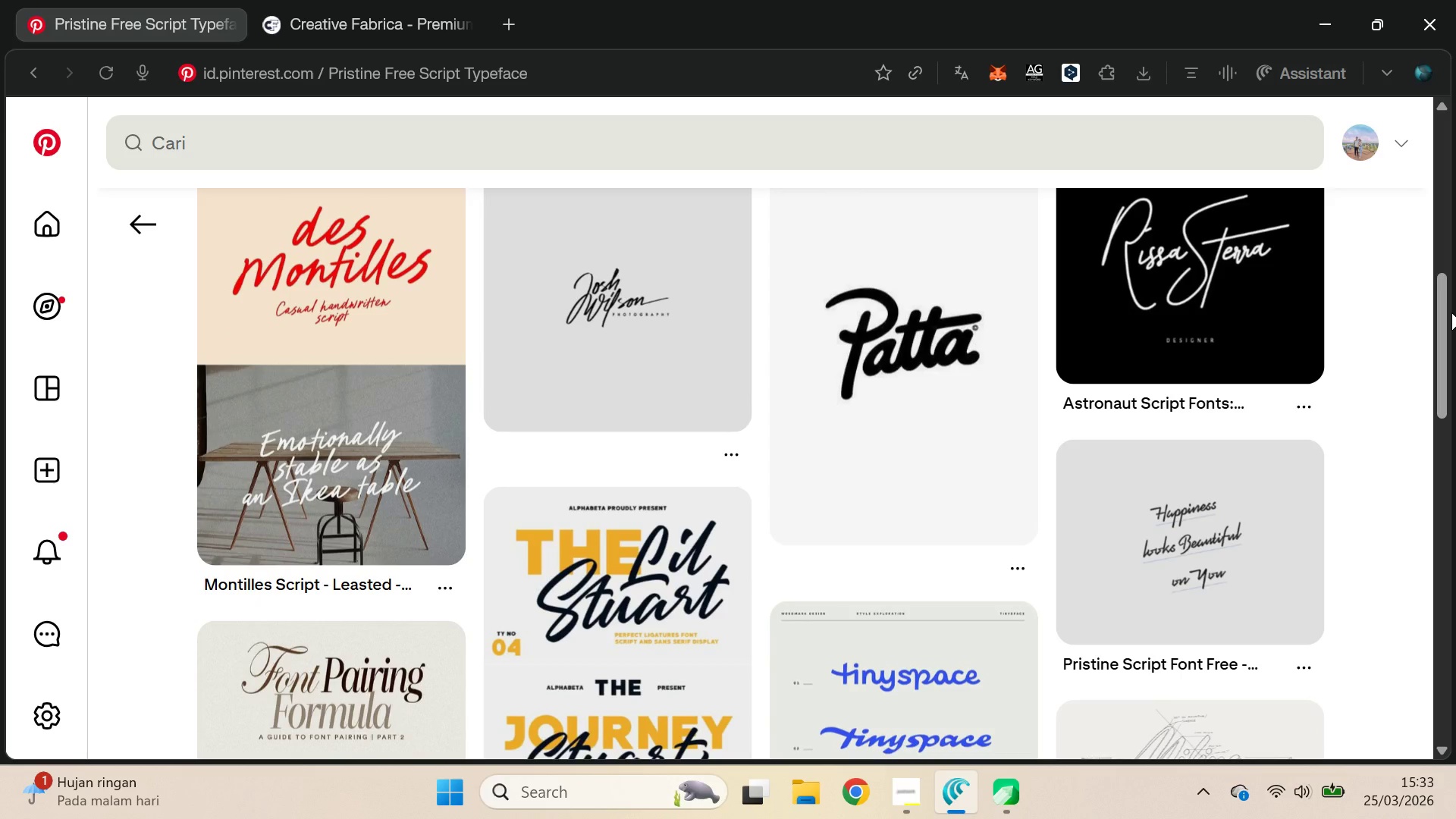 
left_click([1451, 312])
 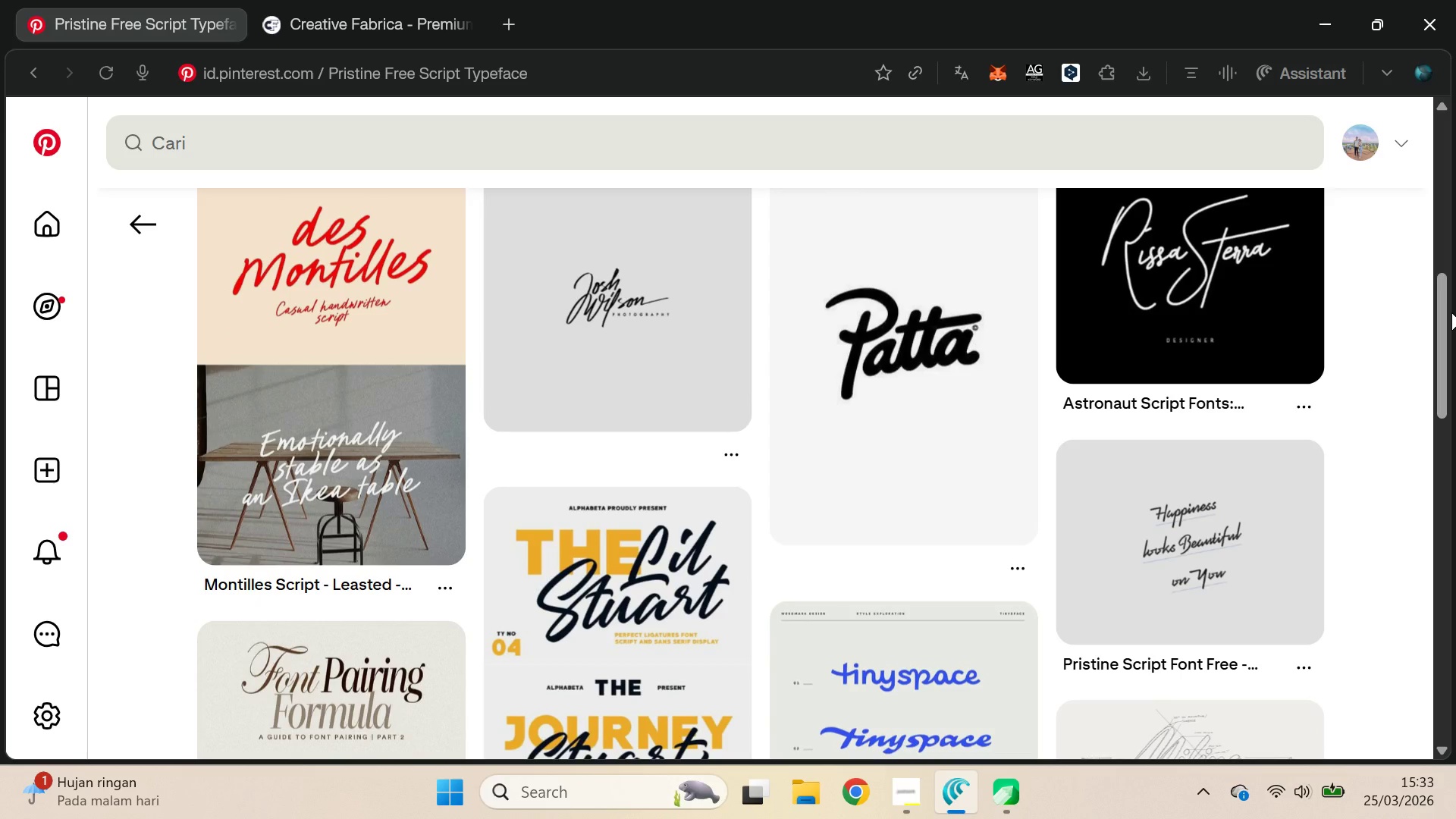 
left_click_drag(start_coordinate=[1436, 310], to_coordinate=[1424, 290])
 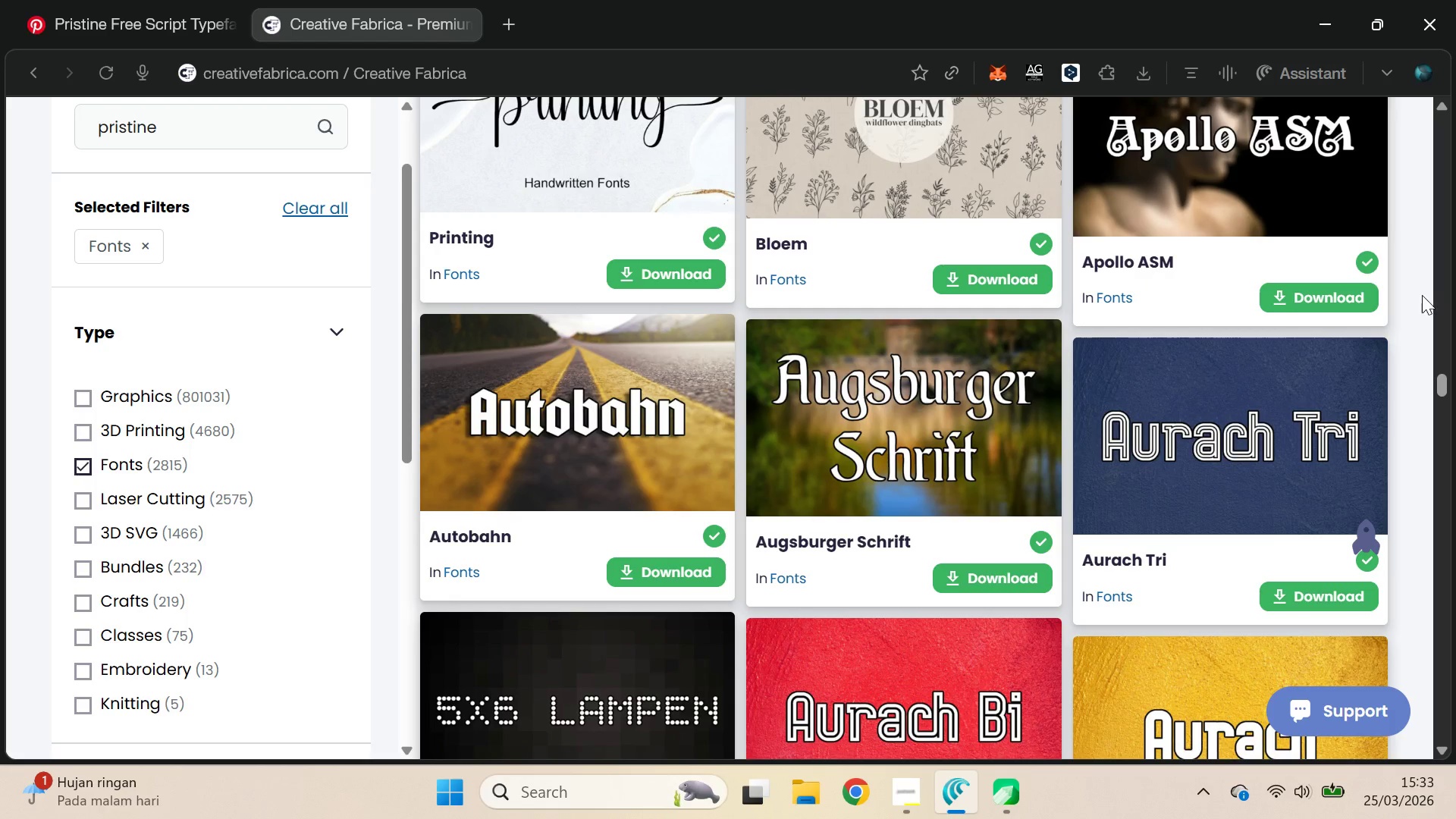 
left_click_drag(start_coordinate=[1442, 392], to_coordinate=[1455, 149])
 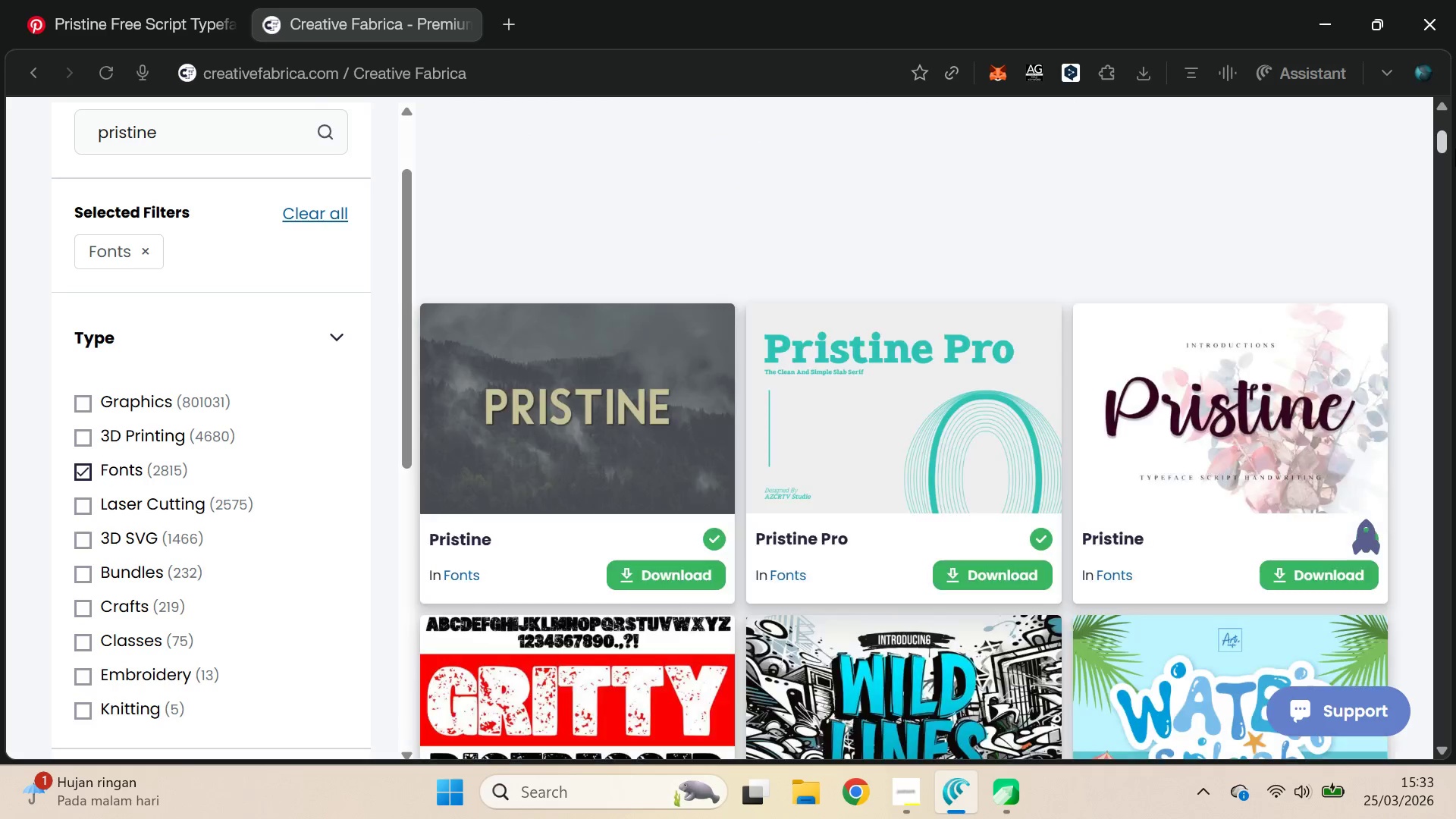 
left_click_drag(start_coordinate=[1455, 149], to_coordinate=[1455, 102])
 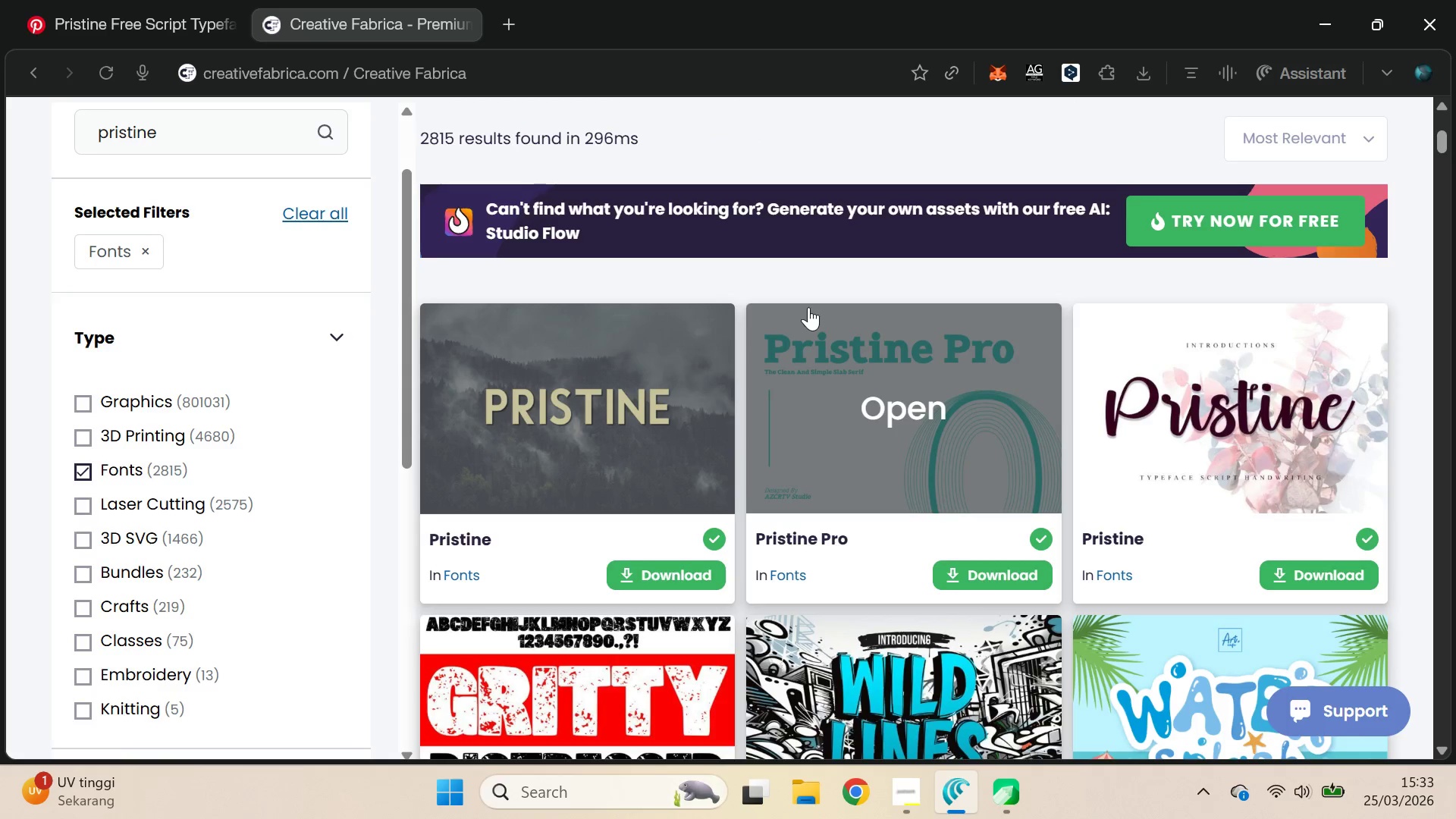 
left_click([656, 202])
 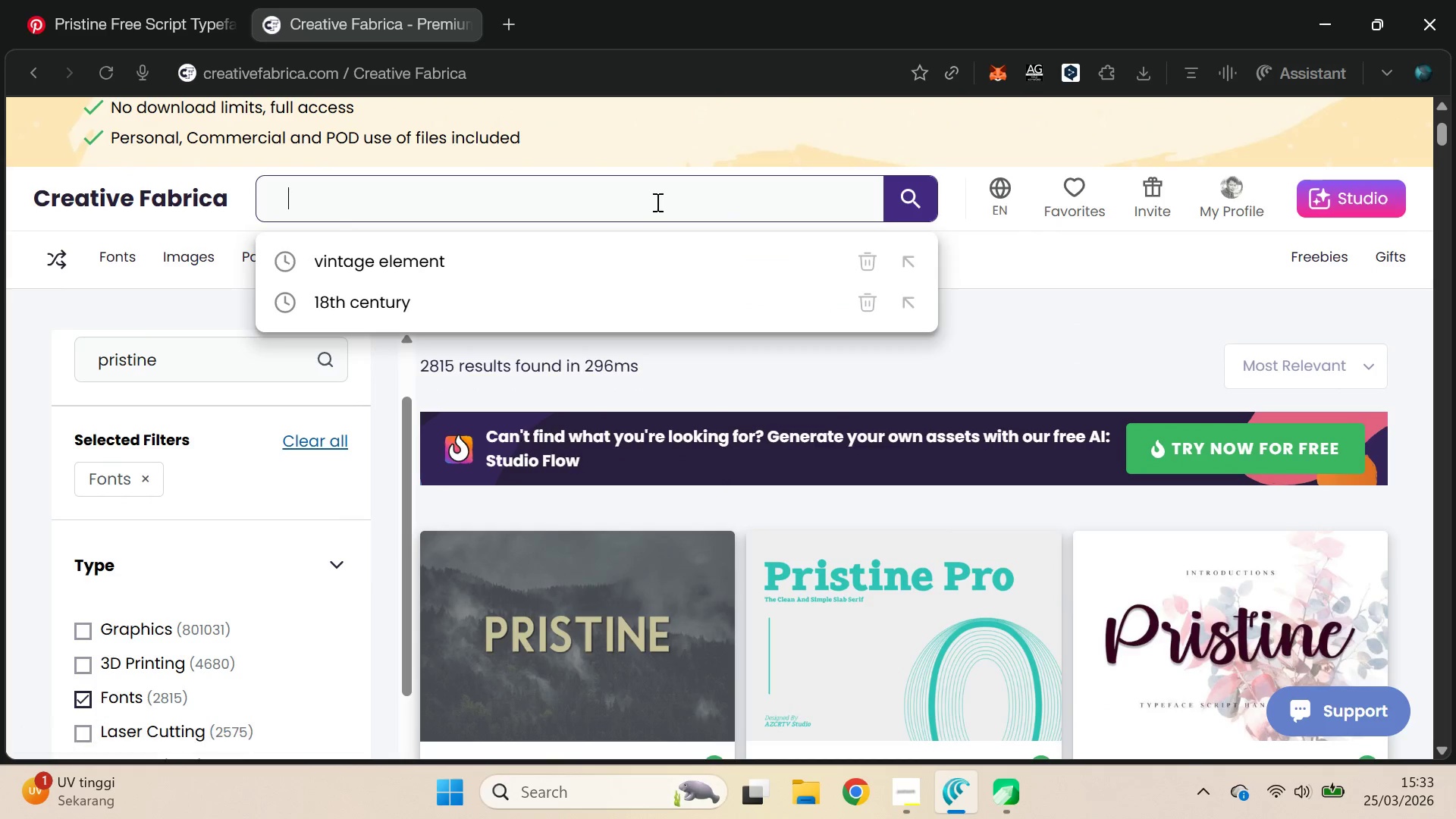 
scroll: coordinate [814, 303], scroll_direction: up, amount: 2.0
 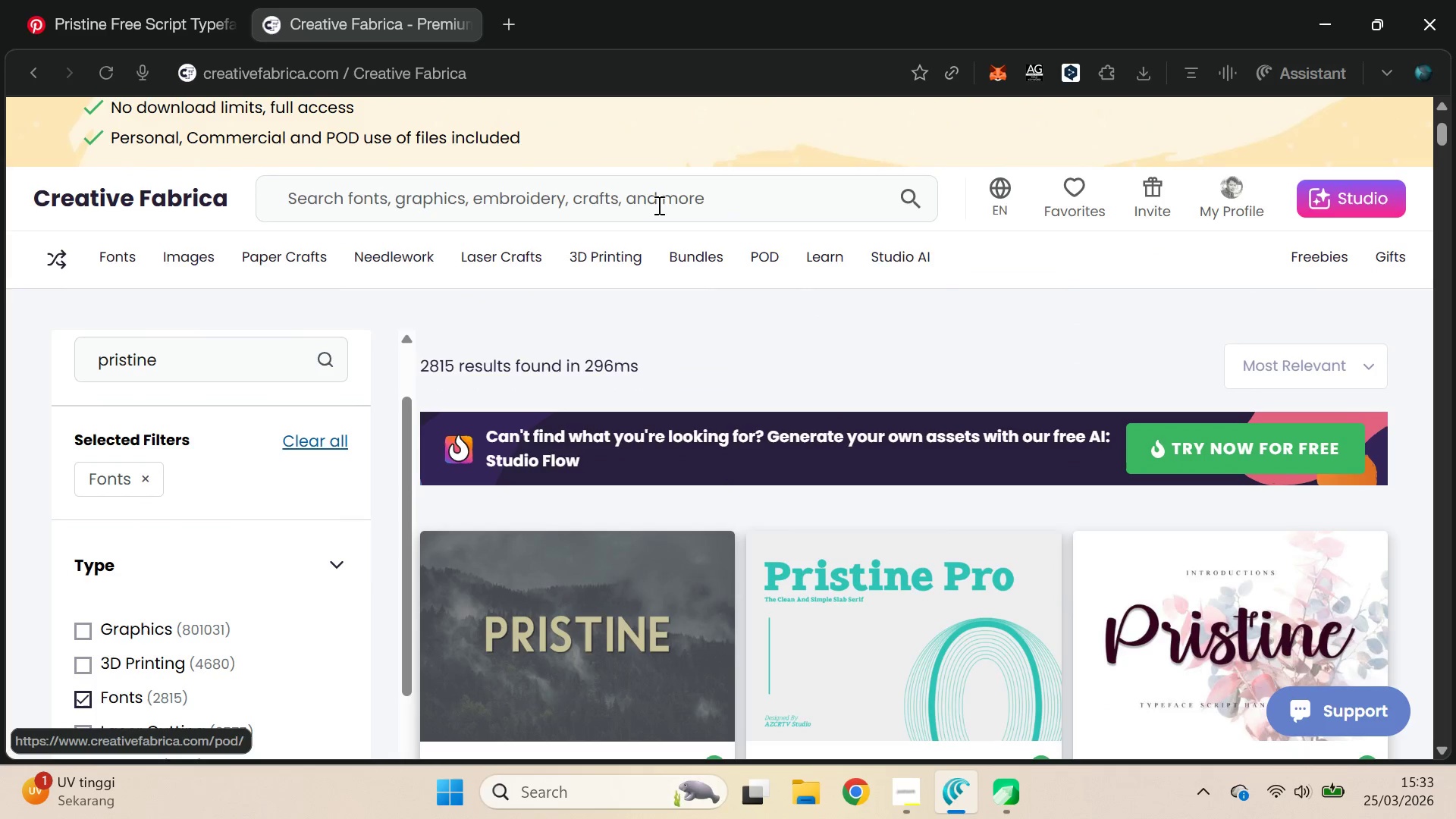 
type(astronaut sce)
key(Backspace)
type(re)
key(Backspace)
type(ipt)
 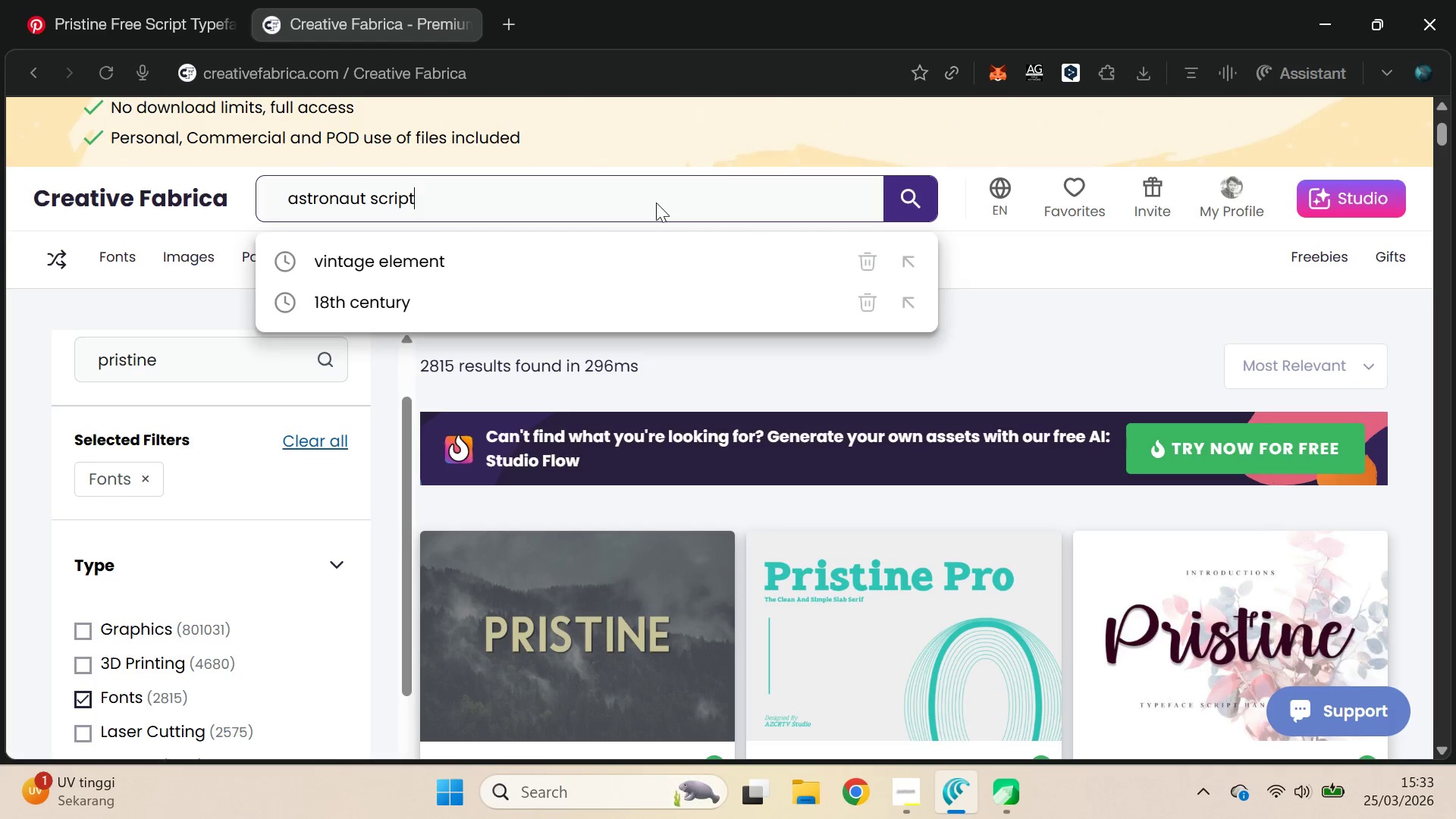 
key(Enter)
 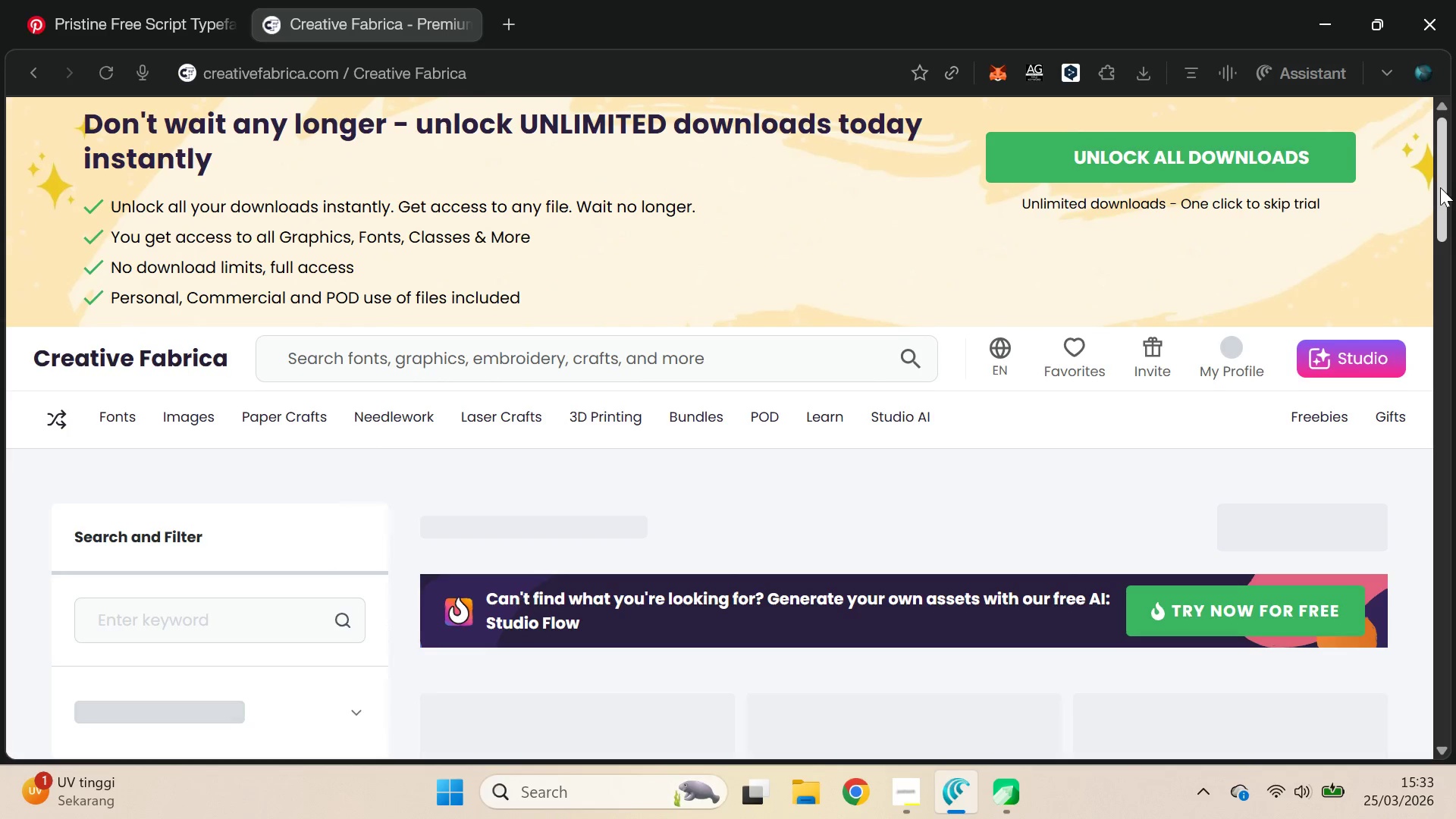 
left_click_drag(start_coordinate=[1441, 152], to_coordinate=[1455, 359])
 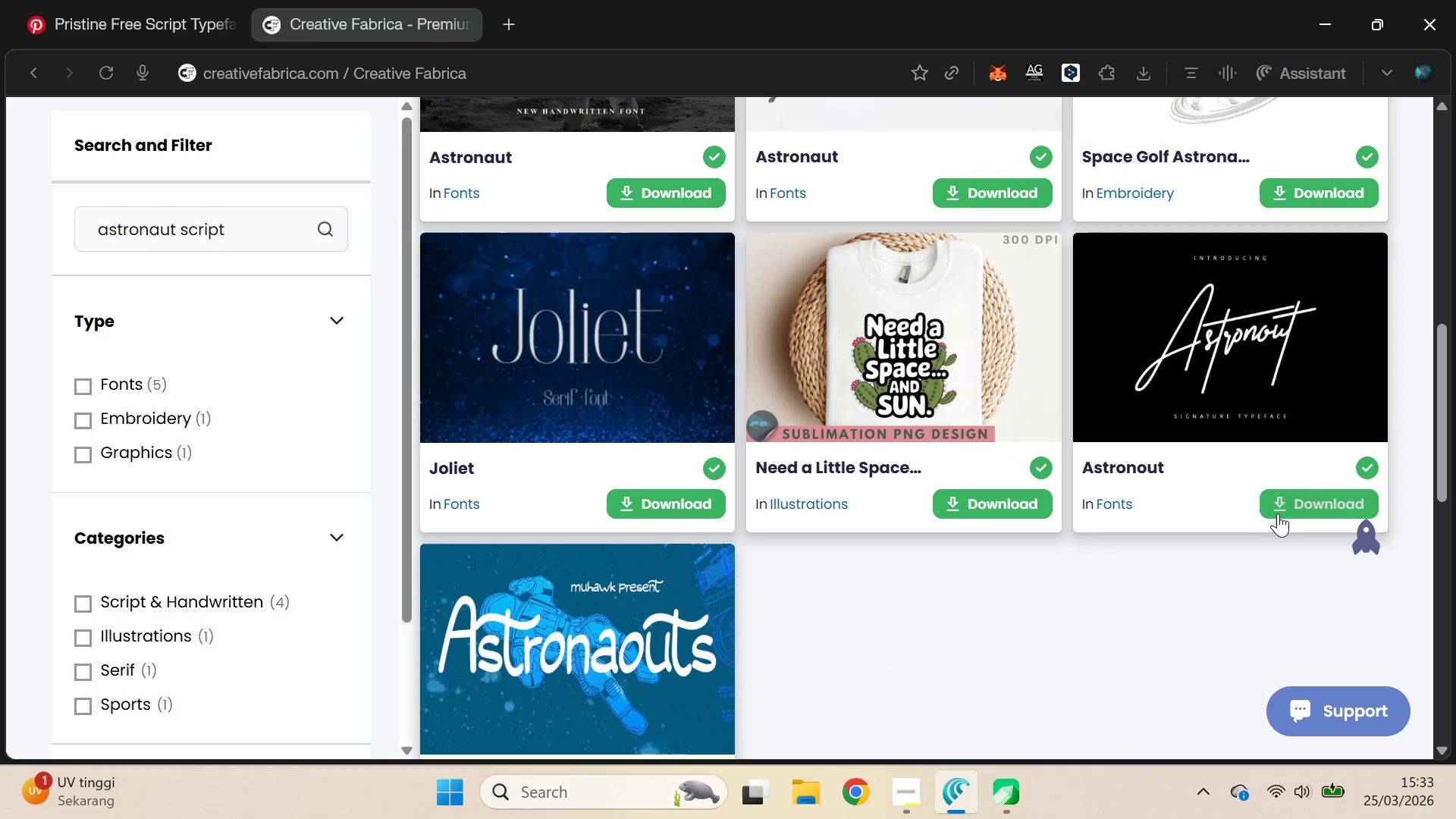 
mouse_move([1270, 519])
 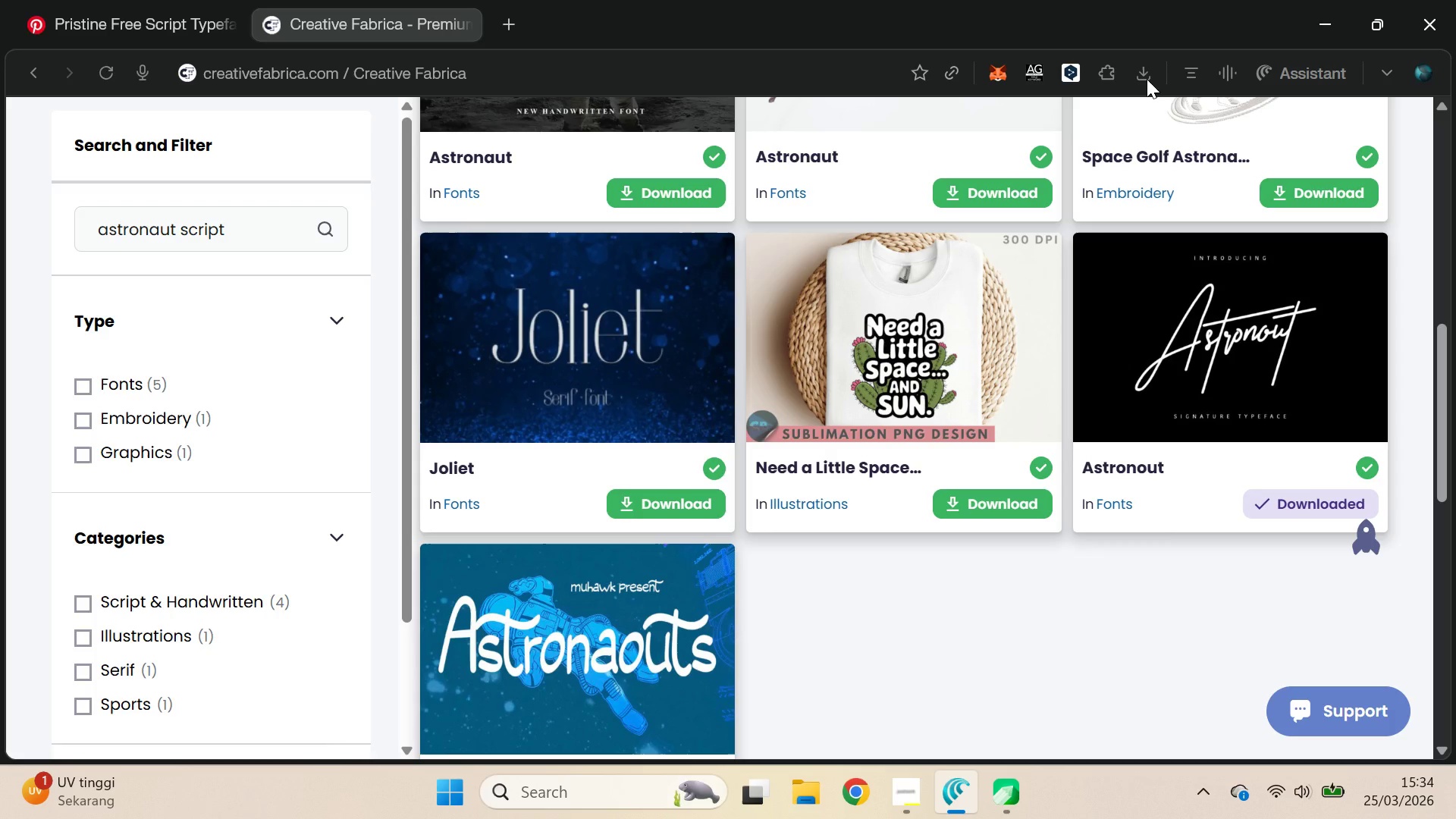 
wait(37.23)
 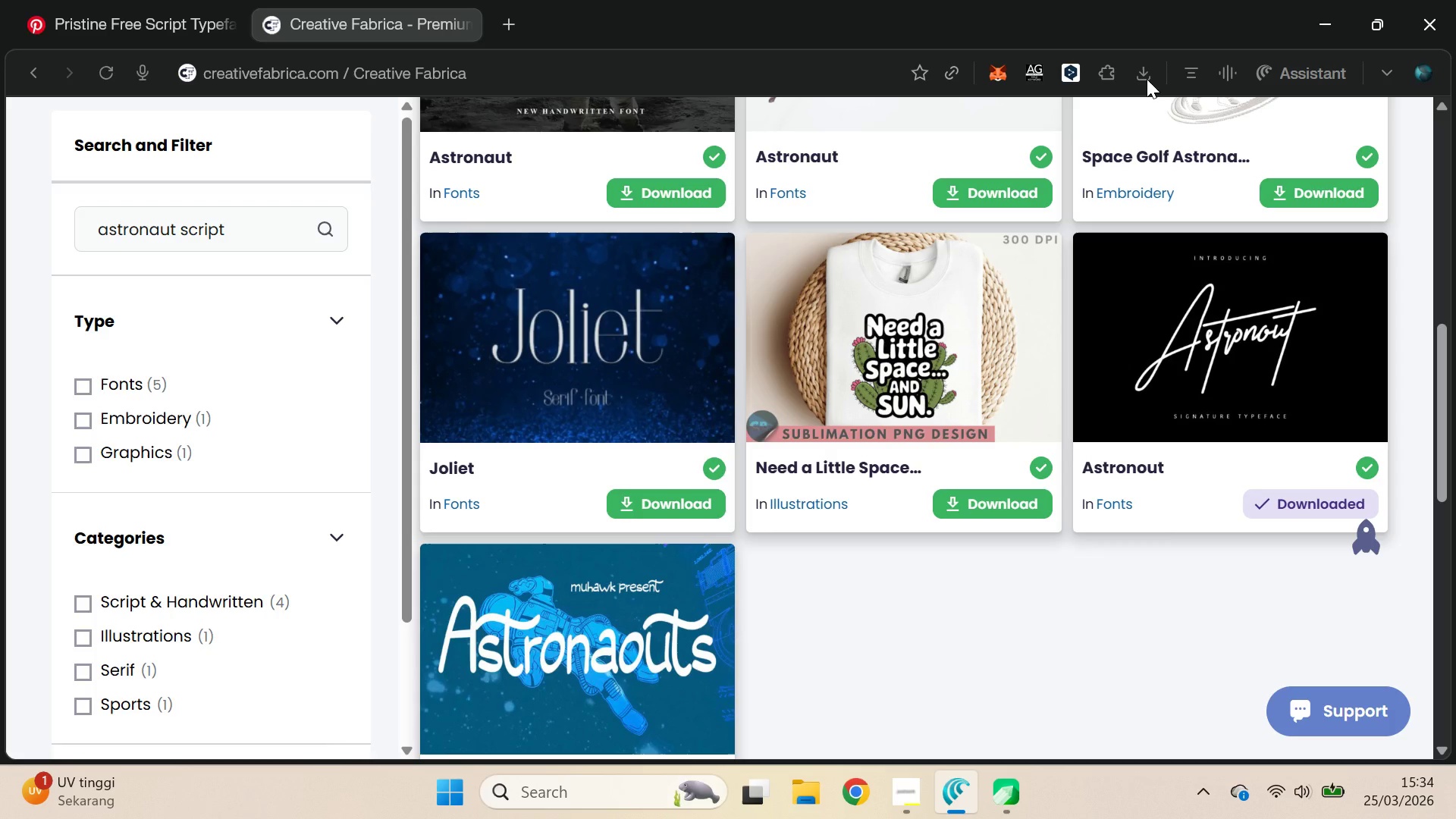 
left_click([1147, 76])
 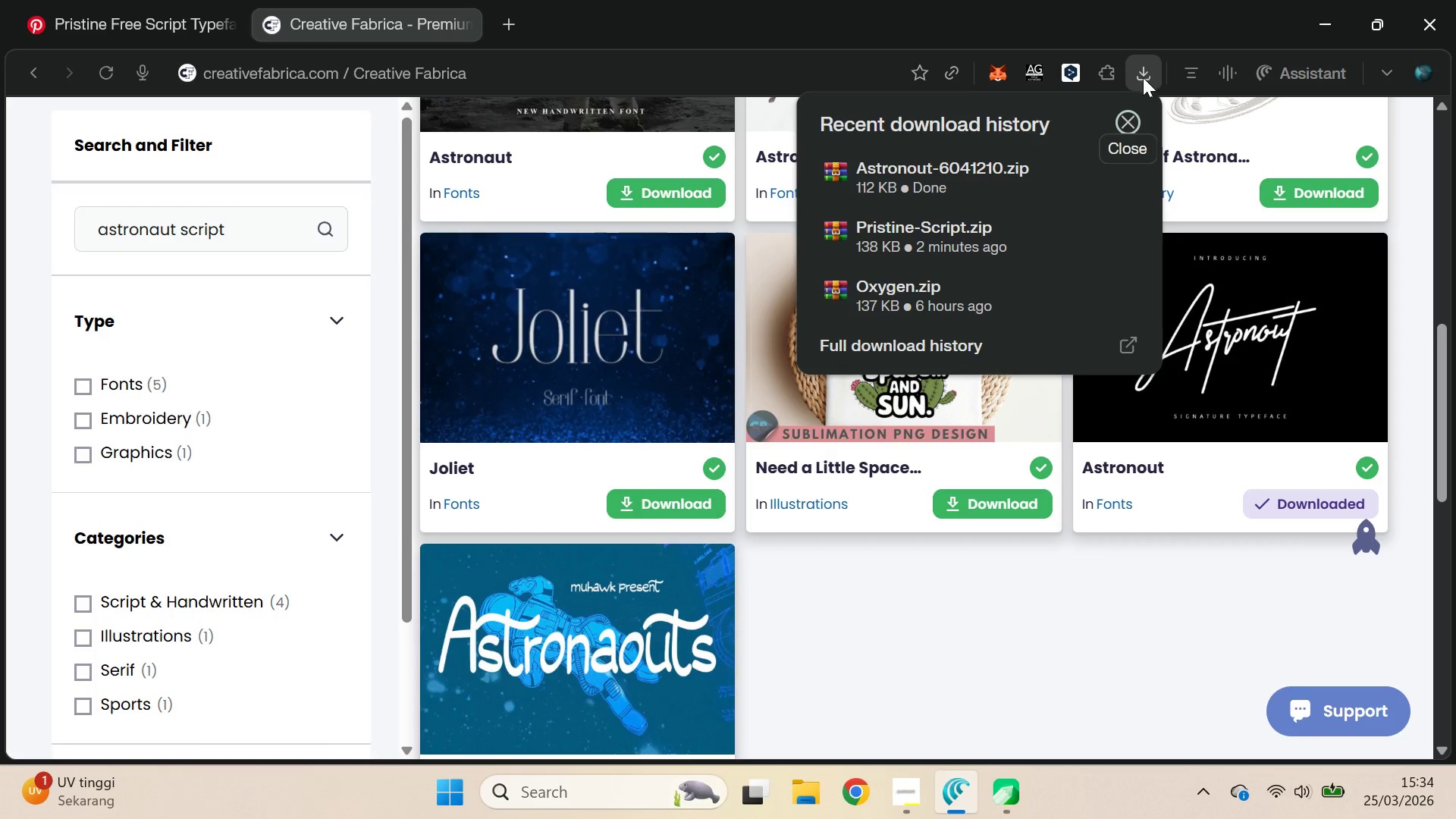 
left_click([952, 179])
 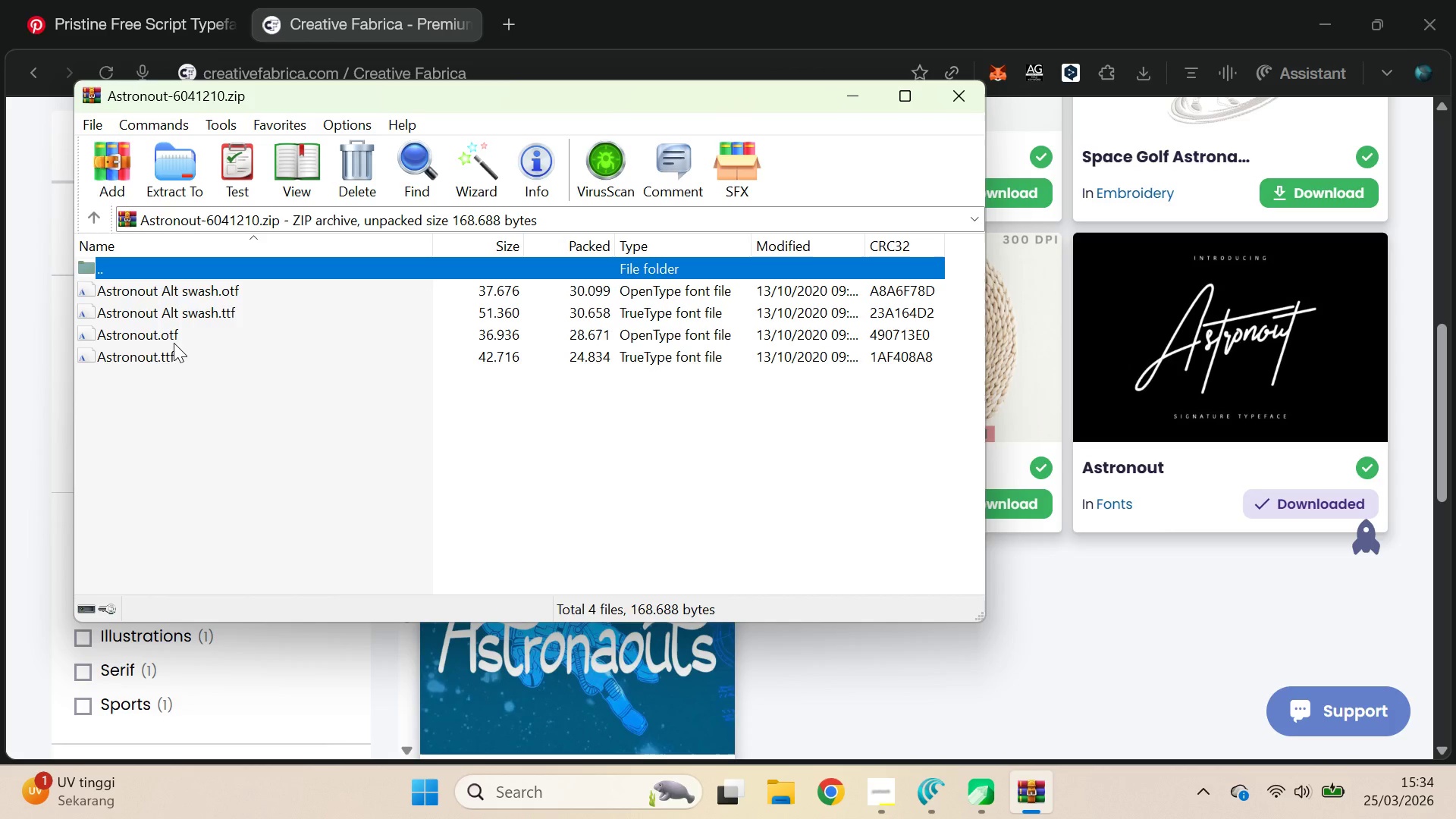 
double_click([173, 360])
 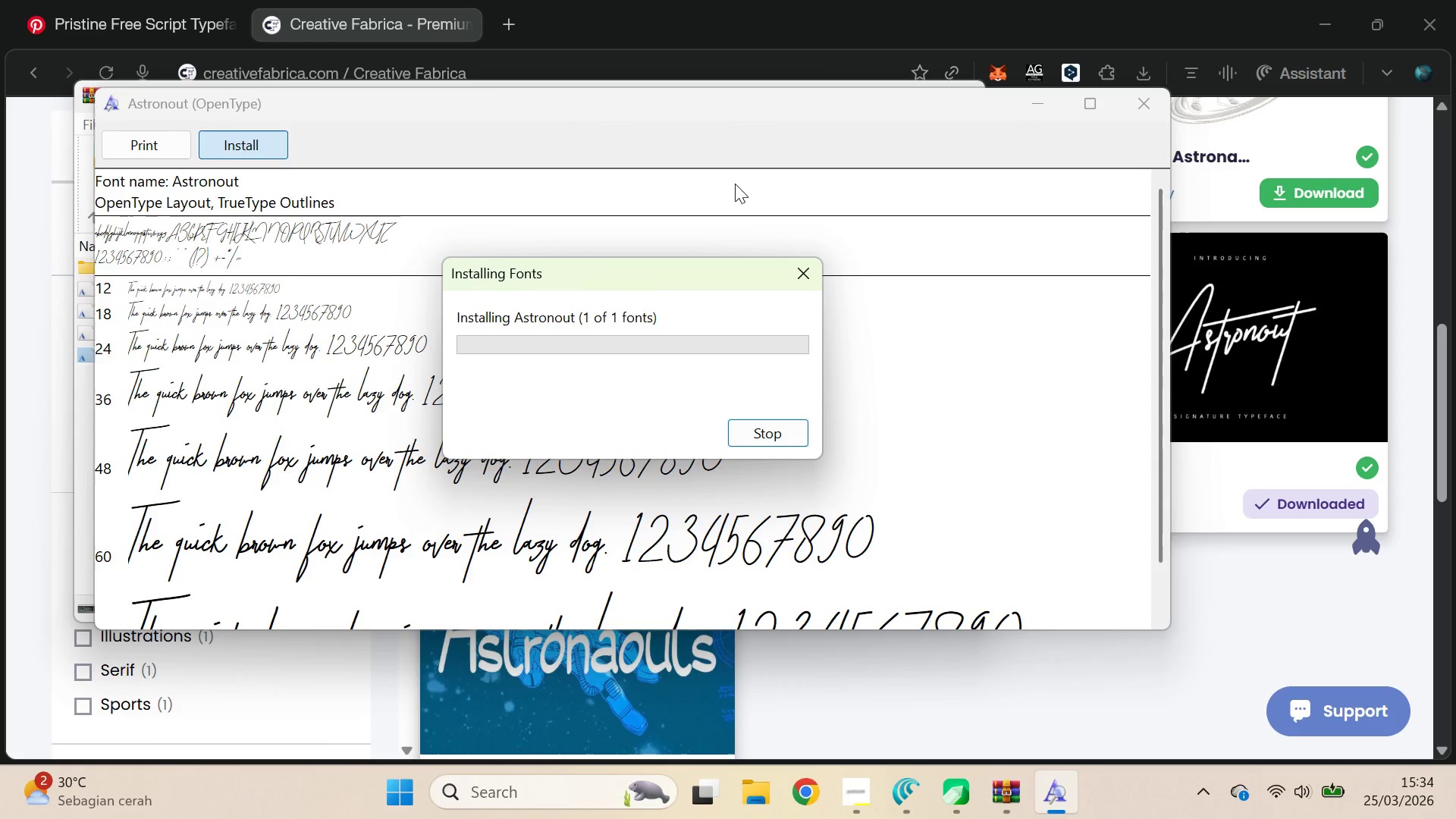 
left_click([1127, 102])
 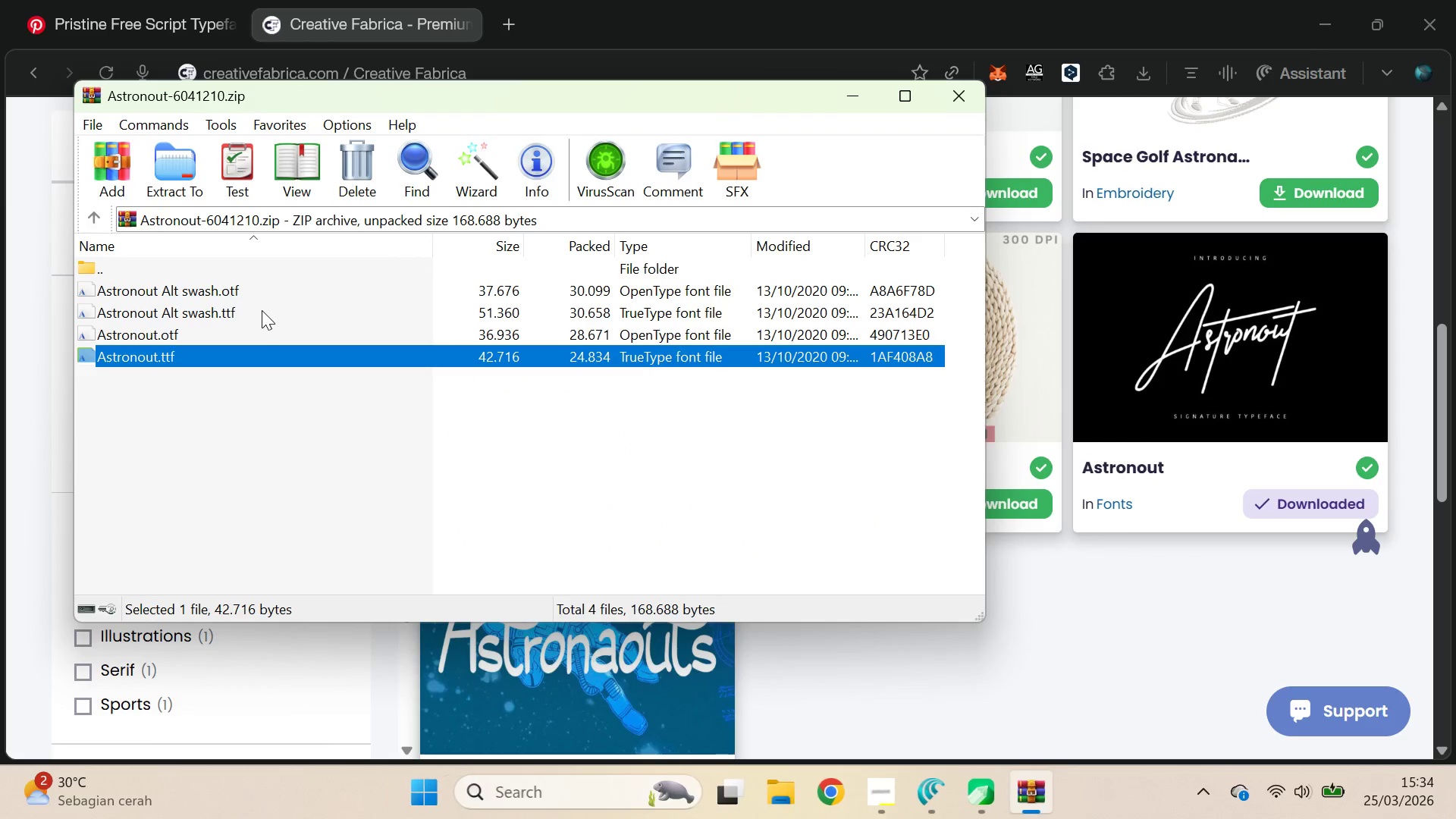 
double_click([261, 310])
 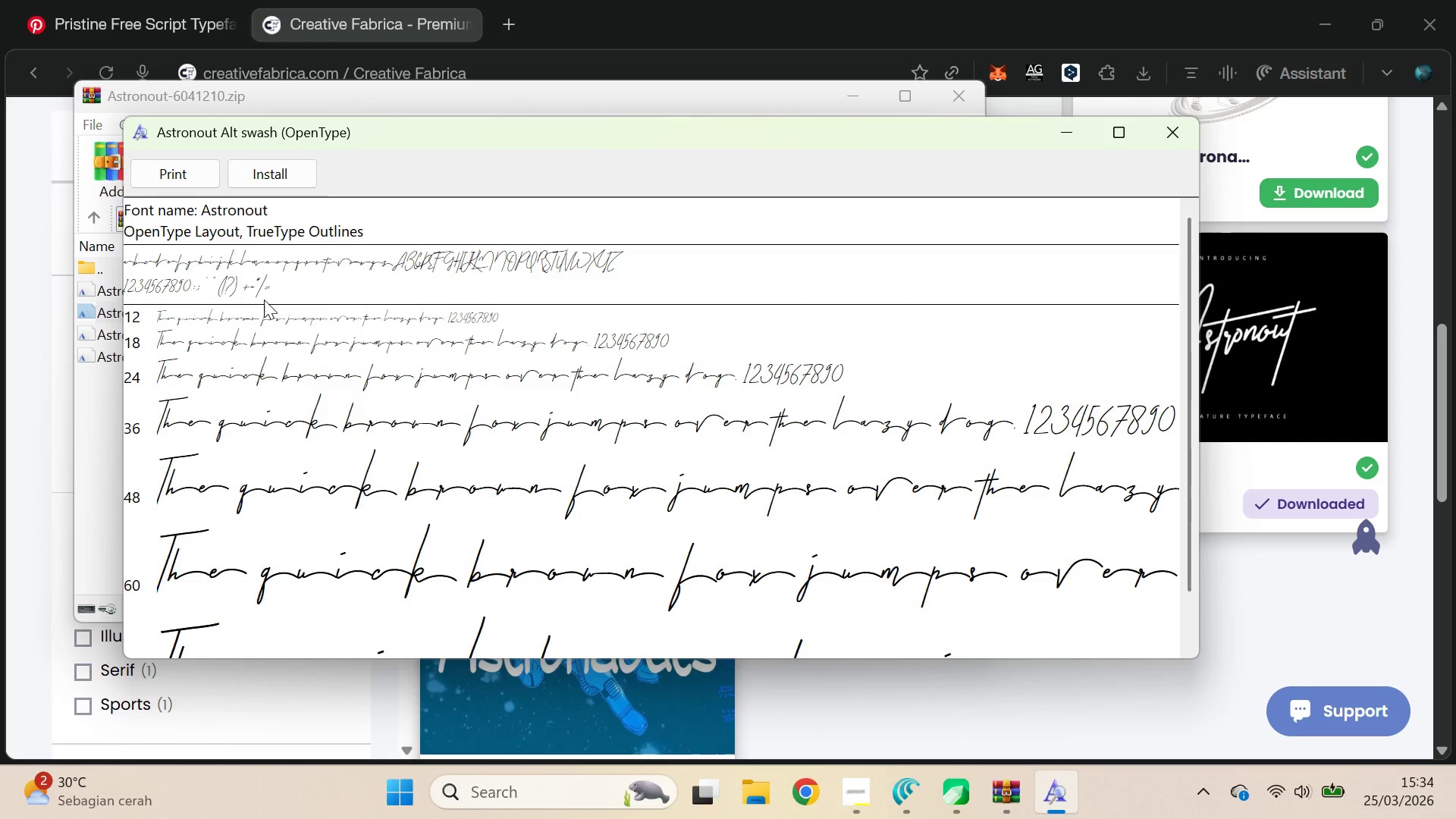 
left_click([283, 165])
 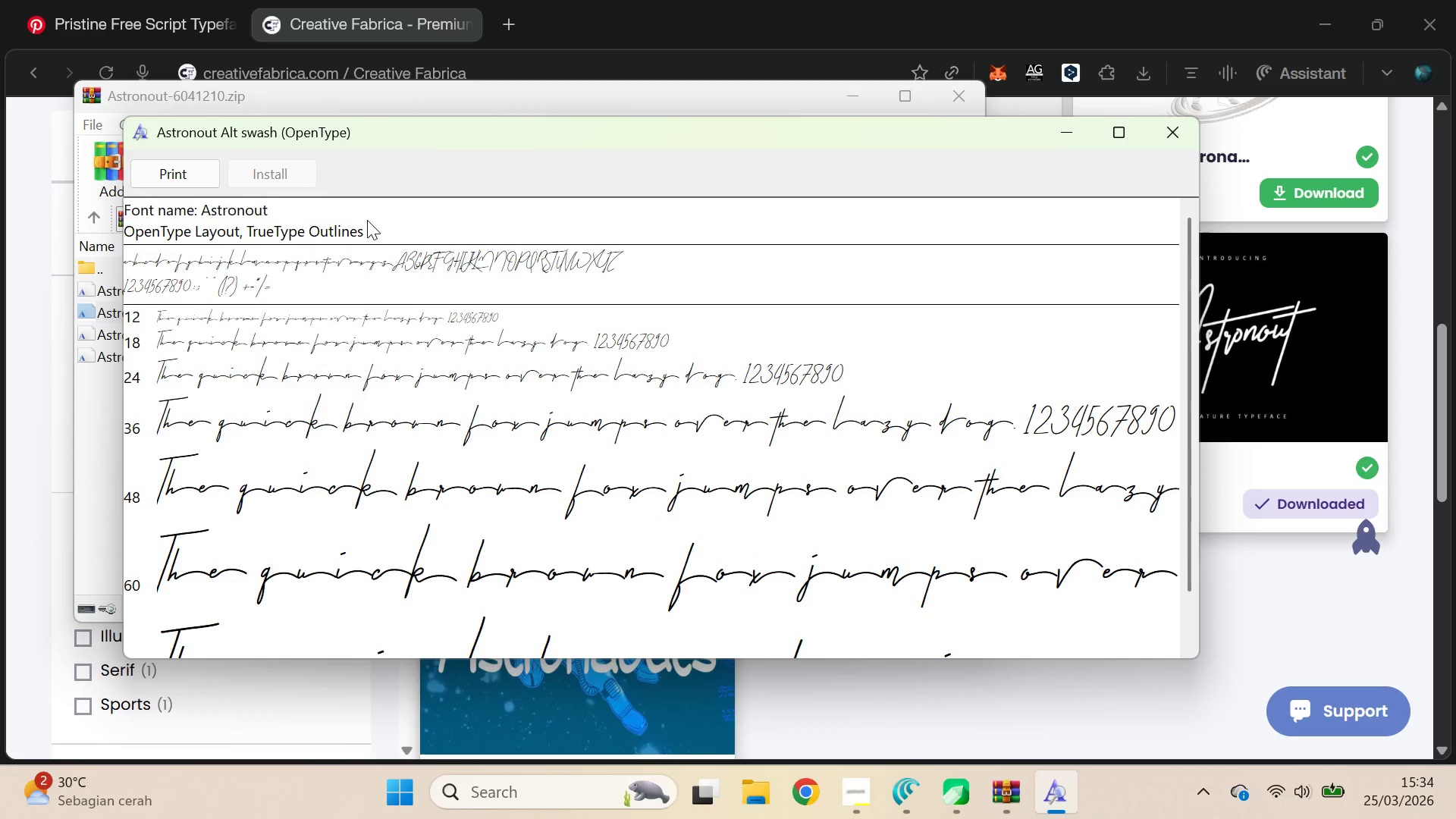 
wait(8.02)
 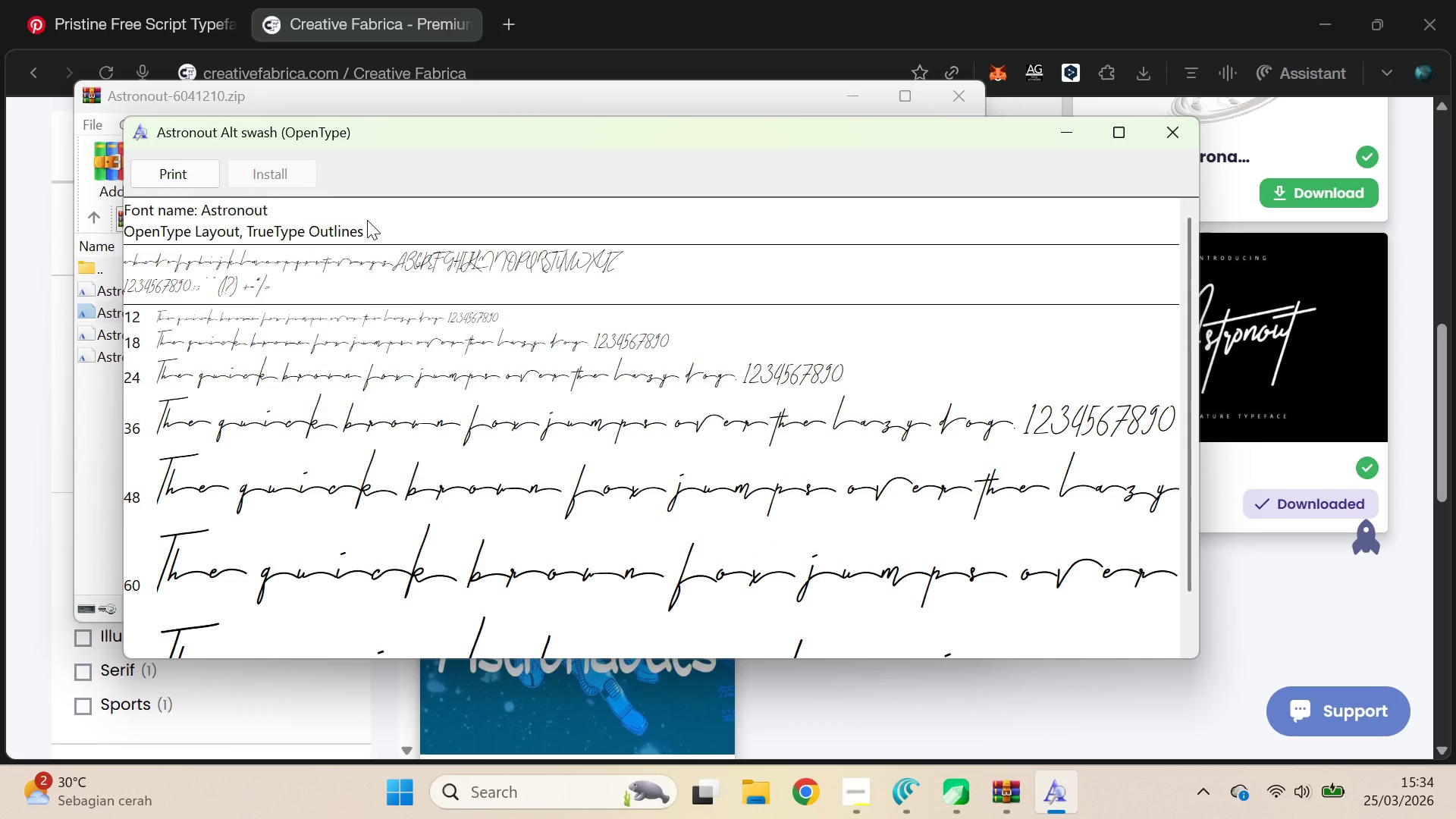 
left_click([949, 107])
 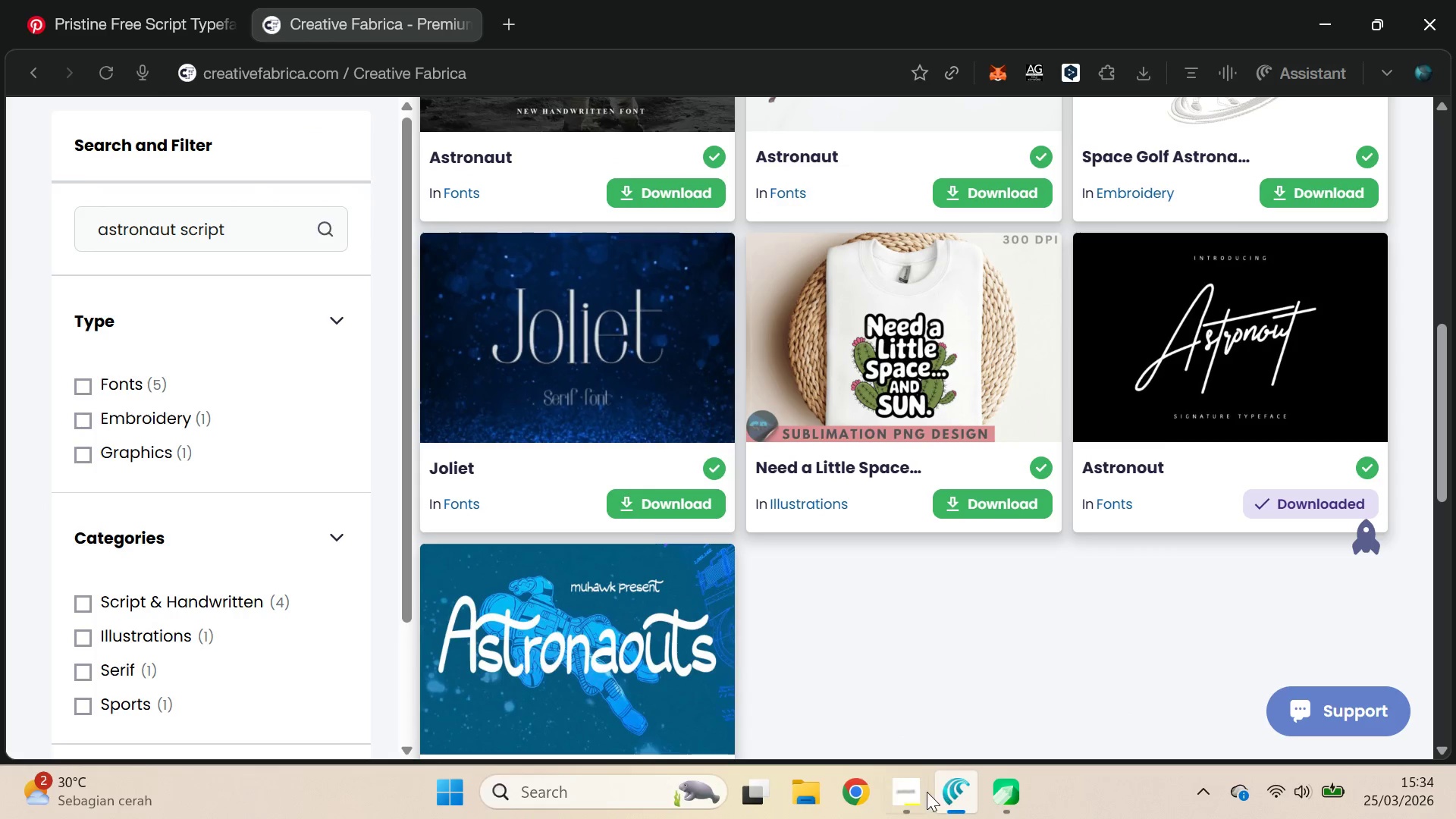 
left_click([997, 795])
 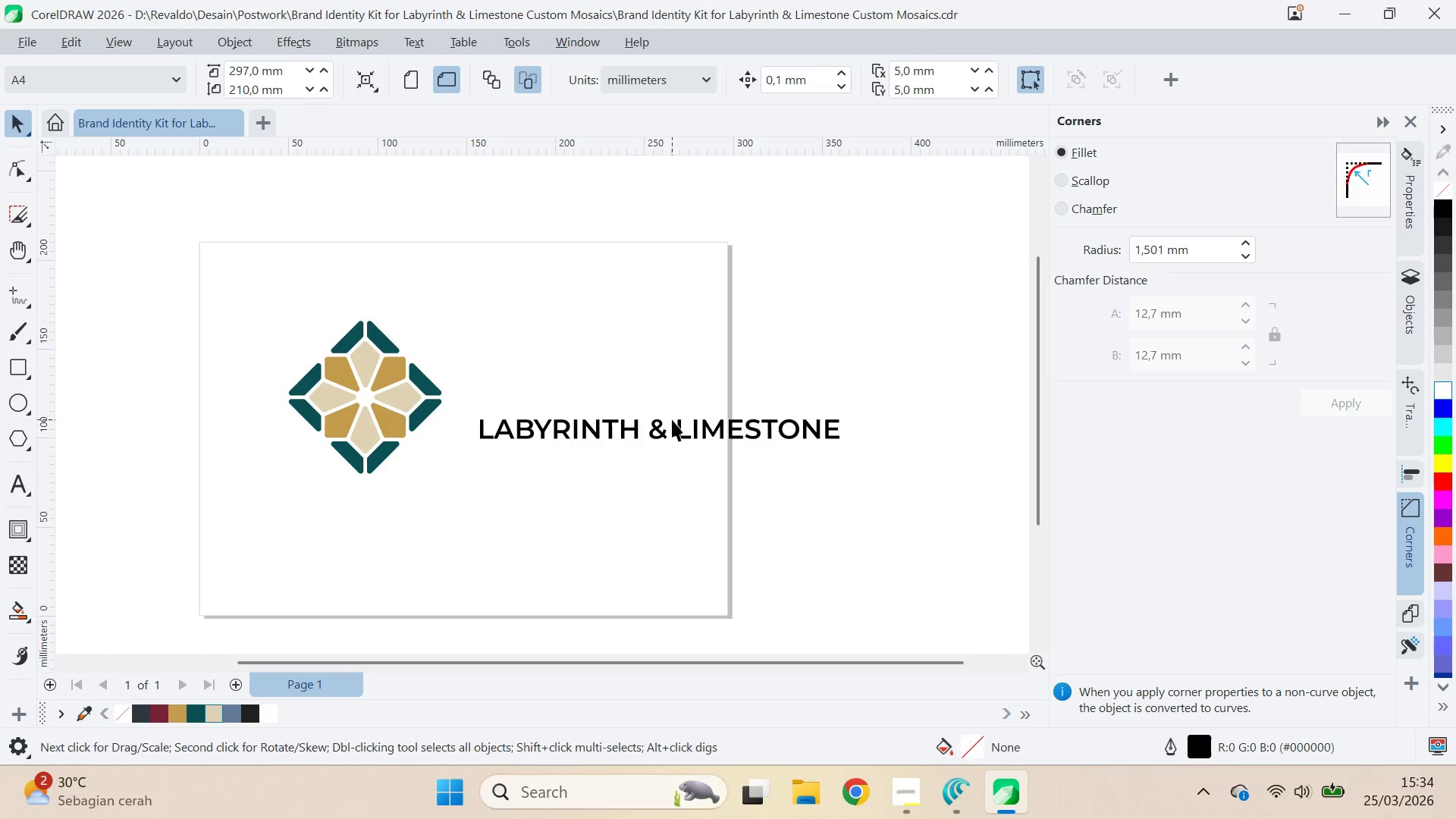 
triple_click([683, 425])
 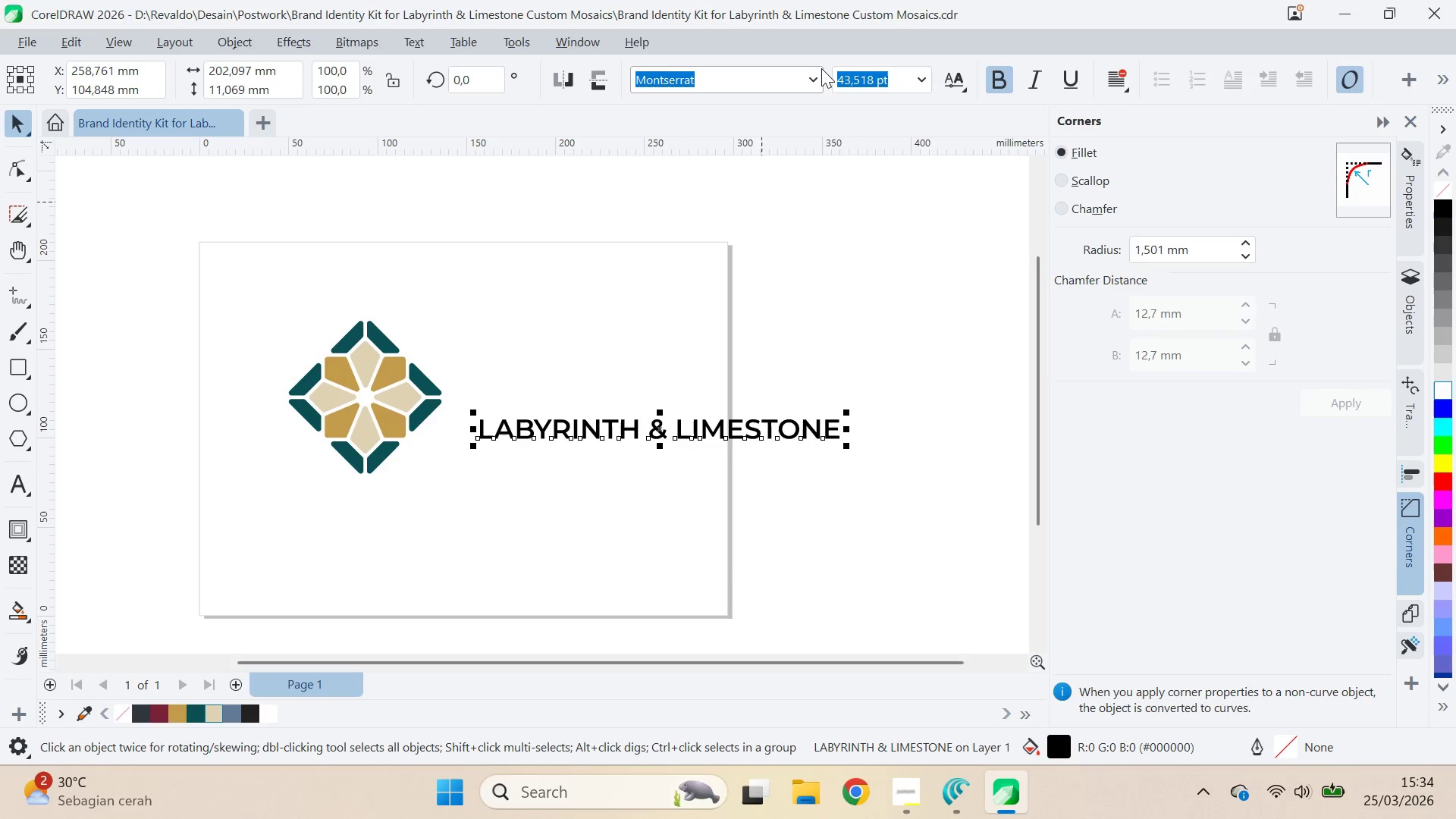 
left_click([818, 69])
 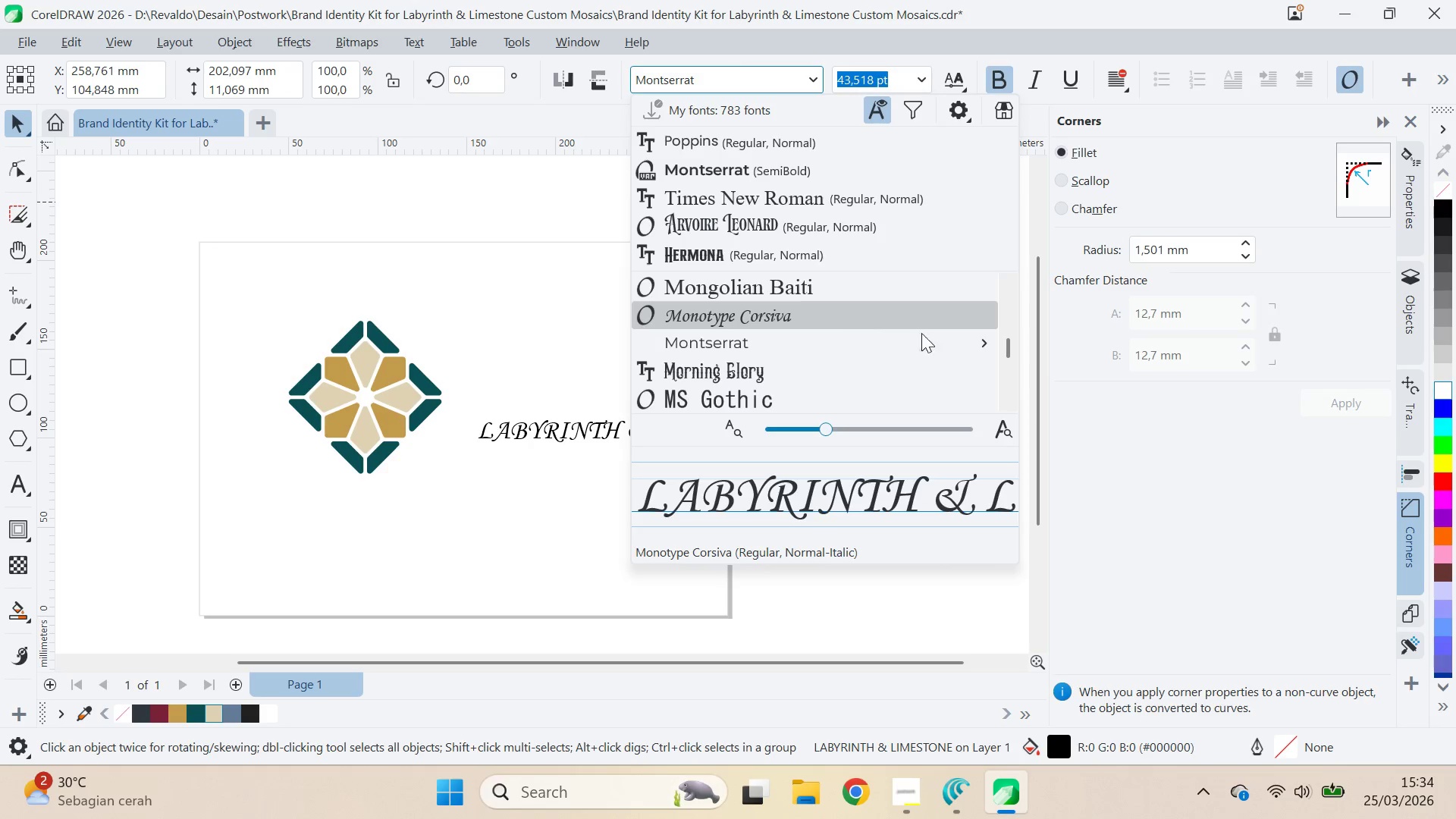 
left_click_drag(start_coordinate=[1008, 344], to_coordinate=[1006, 257])
 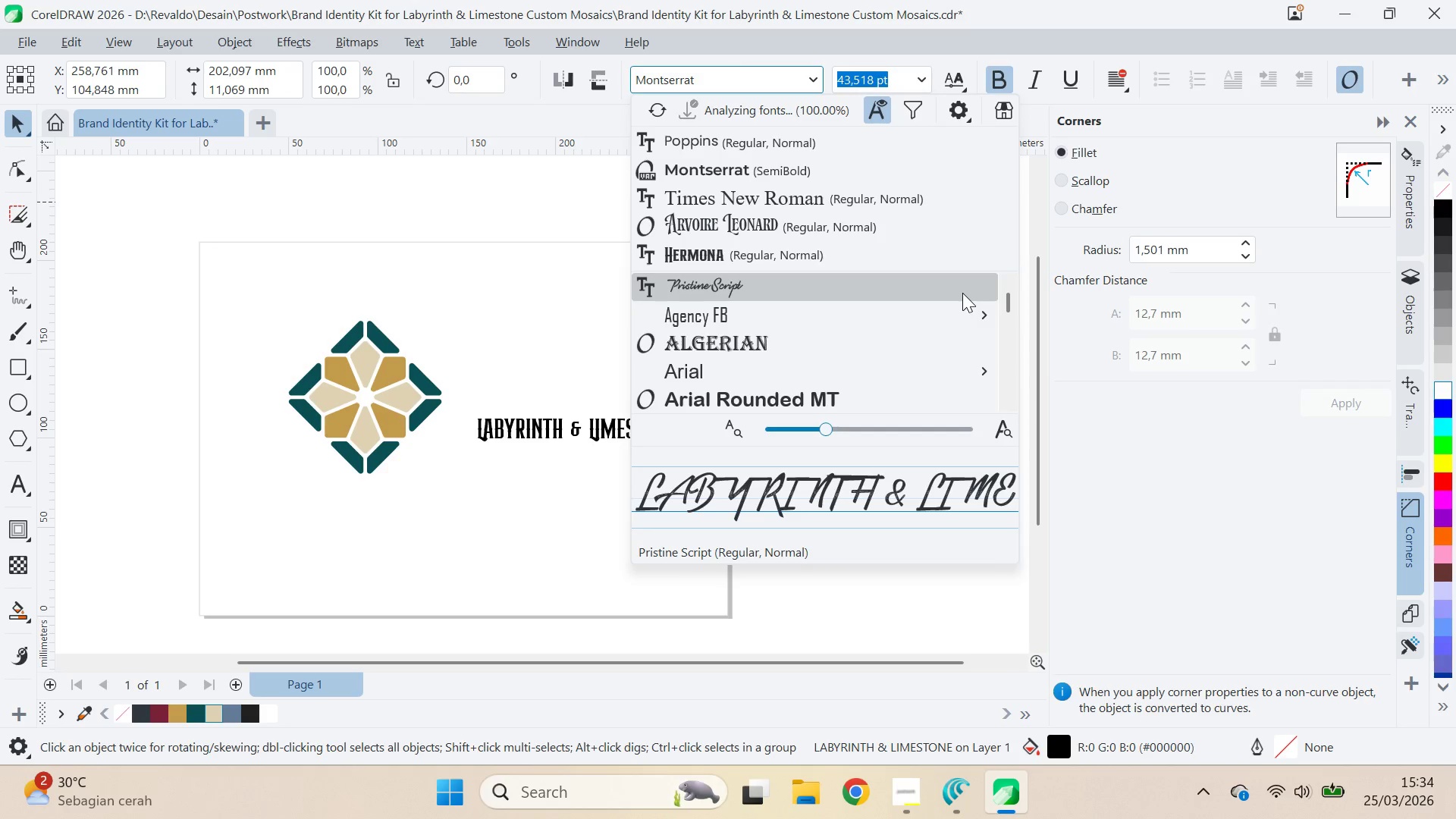 
left_click([962, 293])
 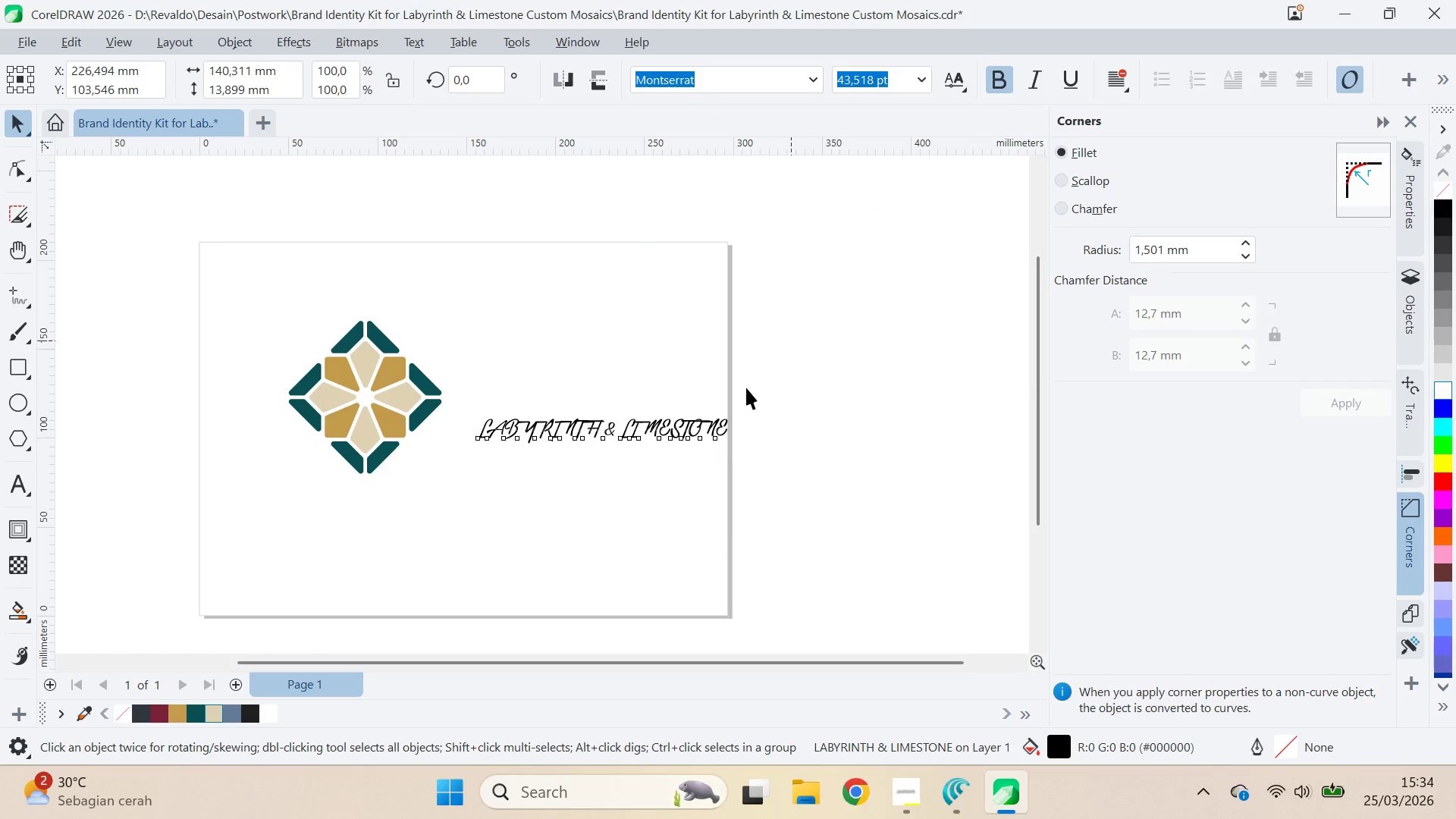 
double_click([711, 416])
 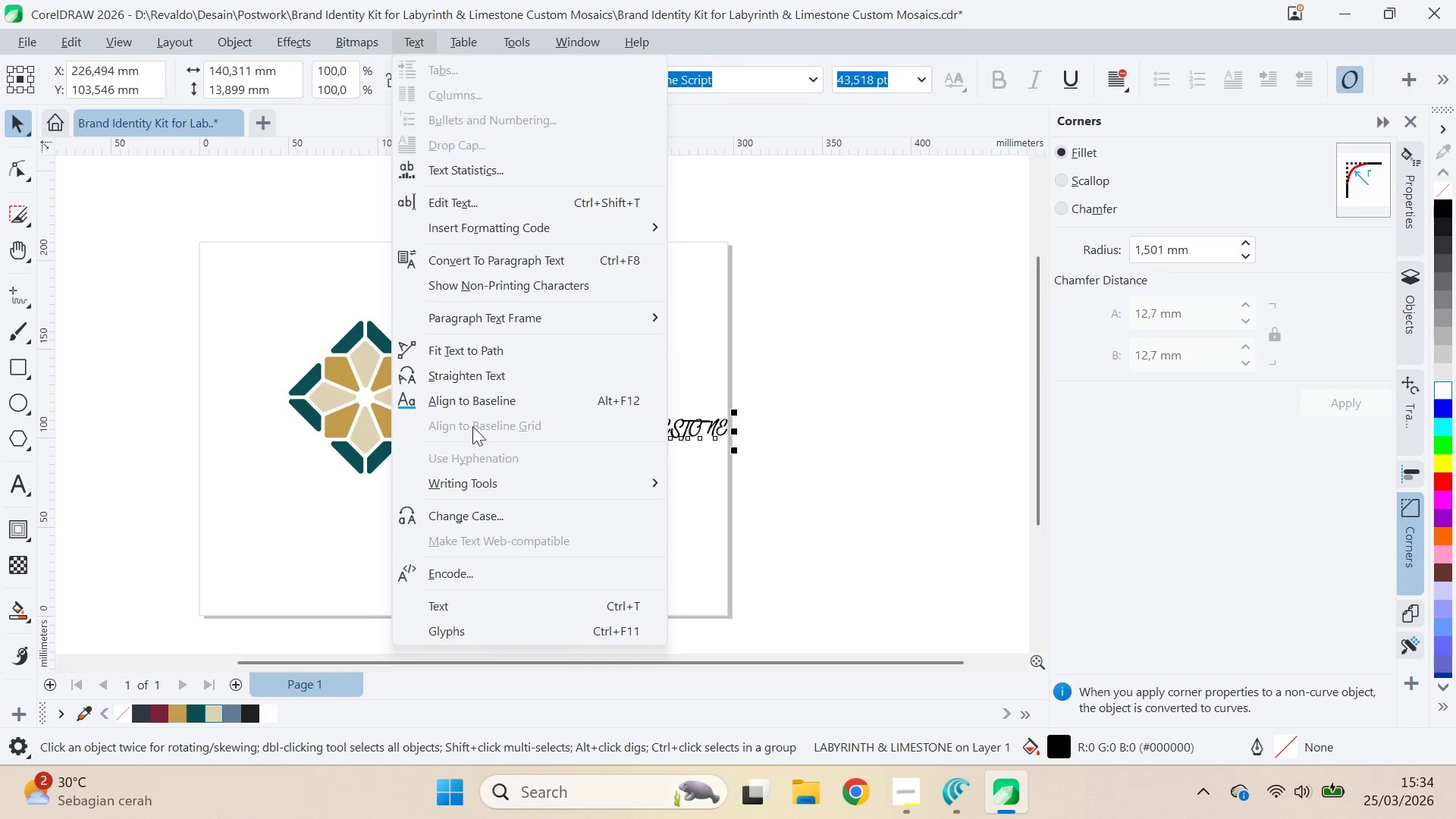 
left_click([522, 516])
 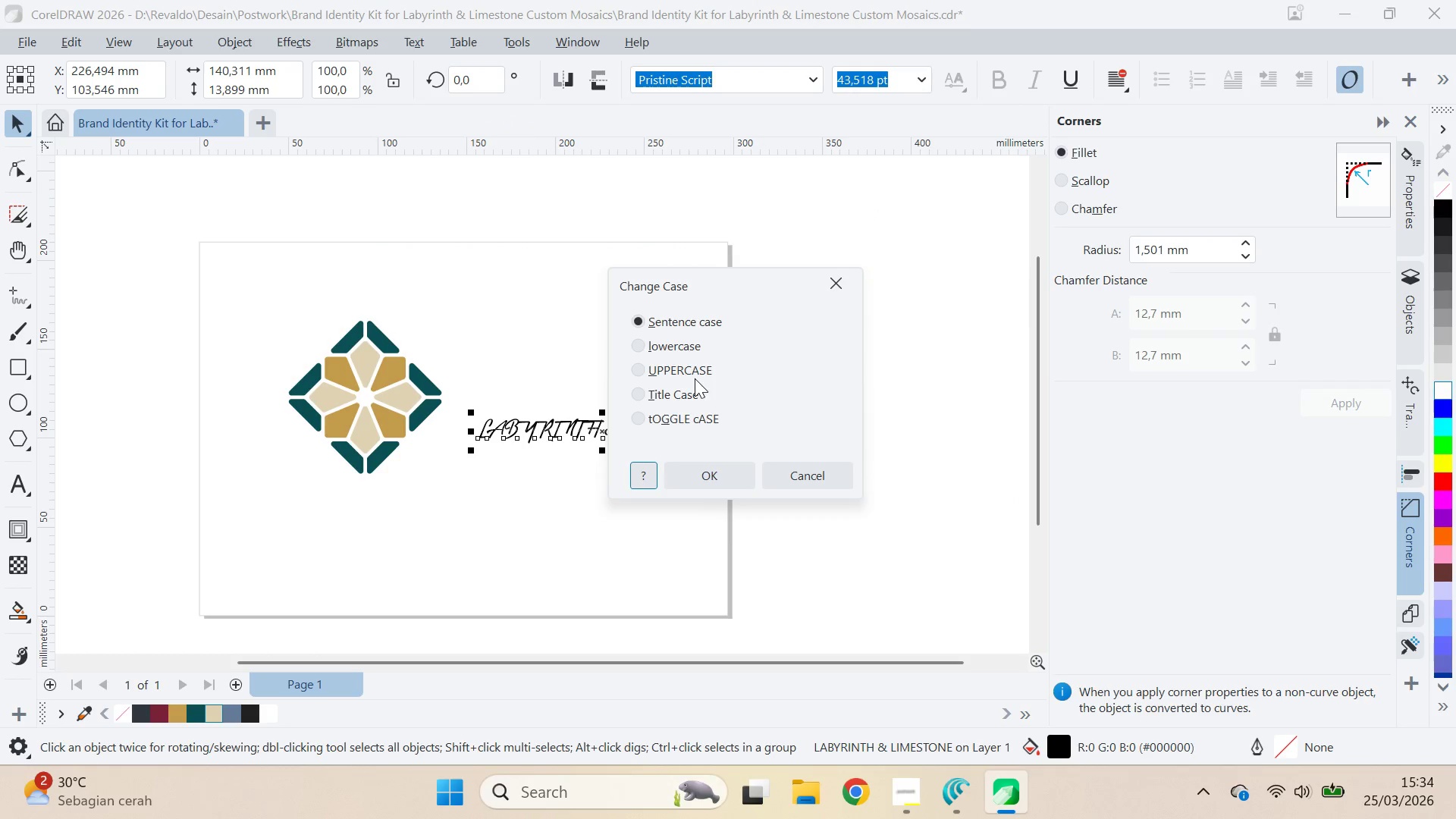 
left_click([698, 391])
 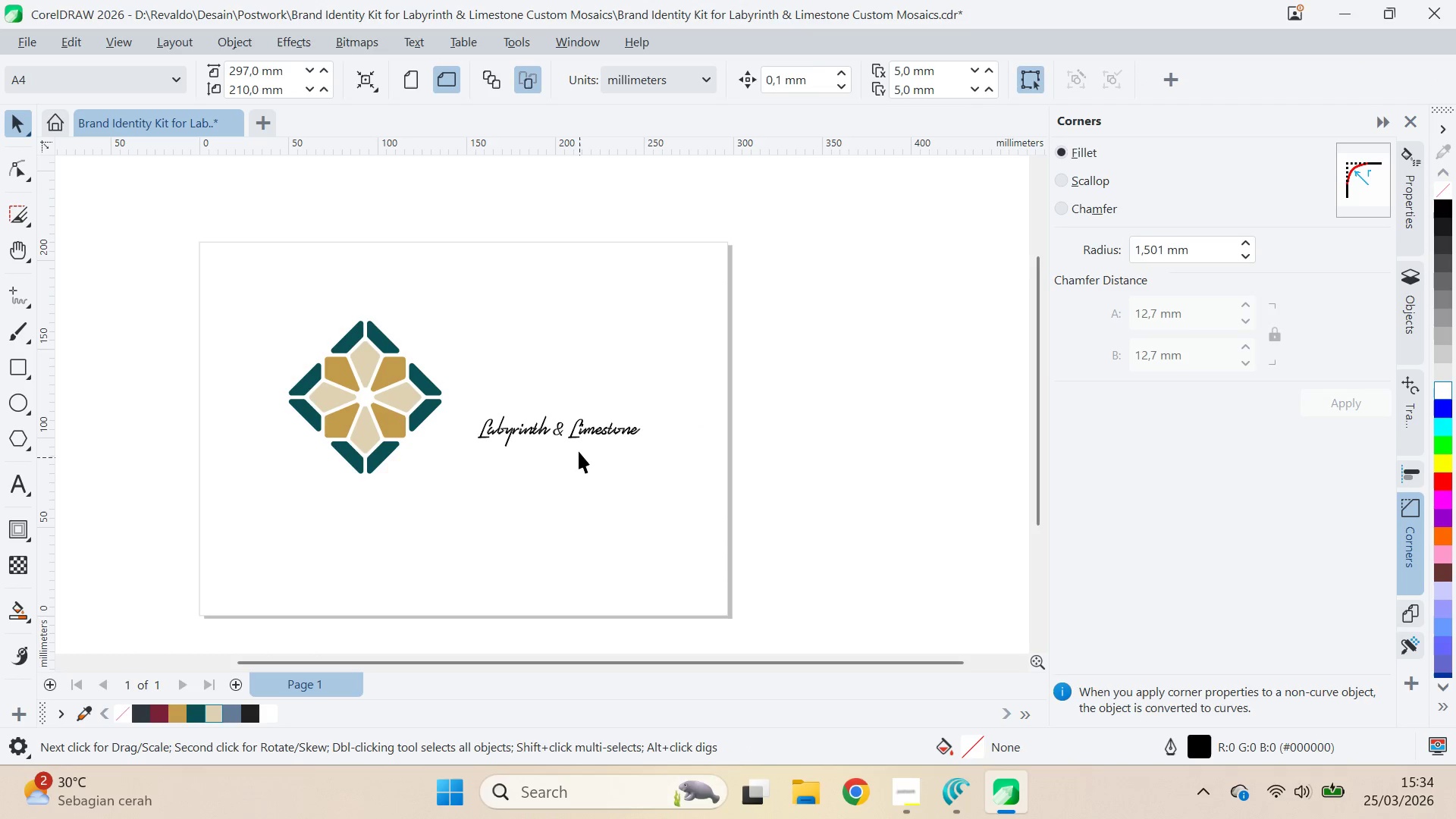 
double_click([574, 432])
 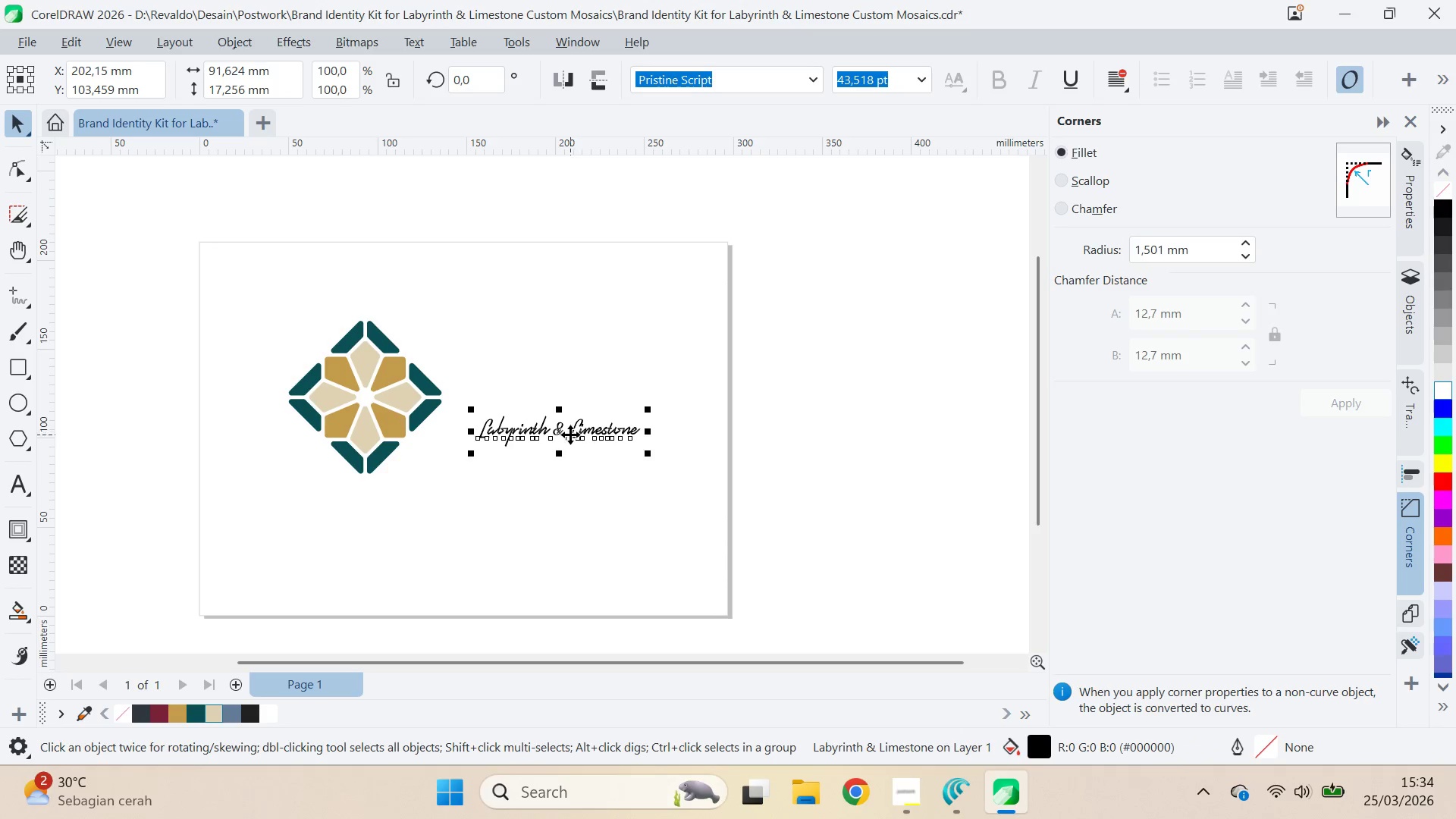 
scroll: coordinate [573, 437], scroll_direction: up, amount: 6.0
 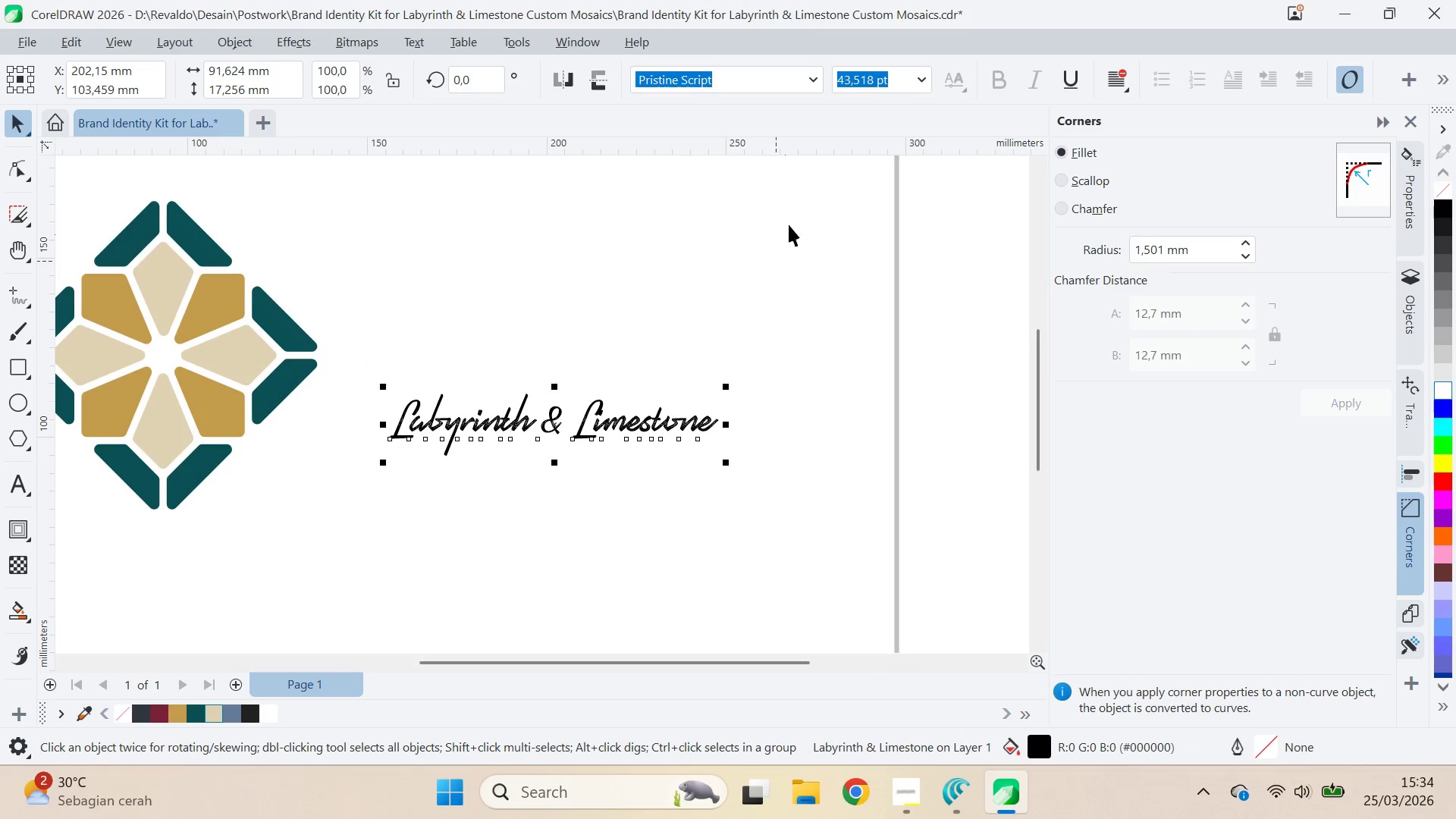 
left_click([814, 73])
 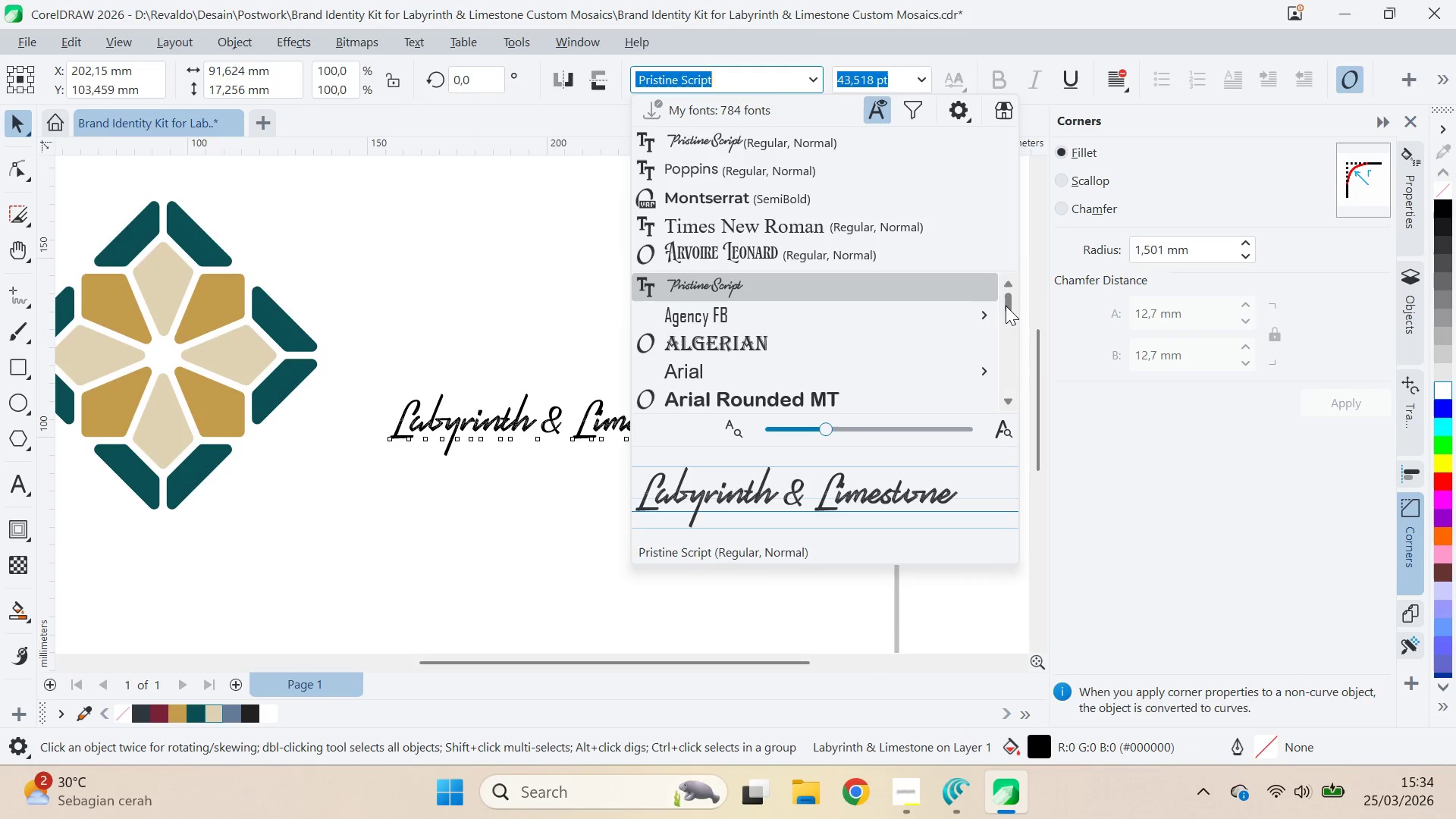 
left_click_drag(start_coordinate=[1006, 301], to_coordinate=[1013, 285])
 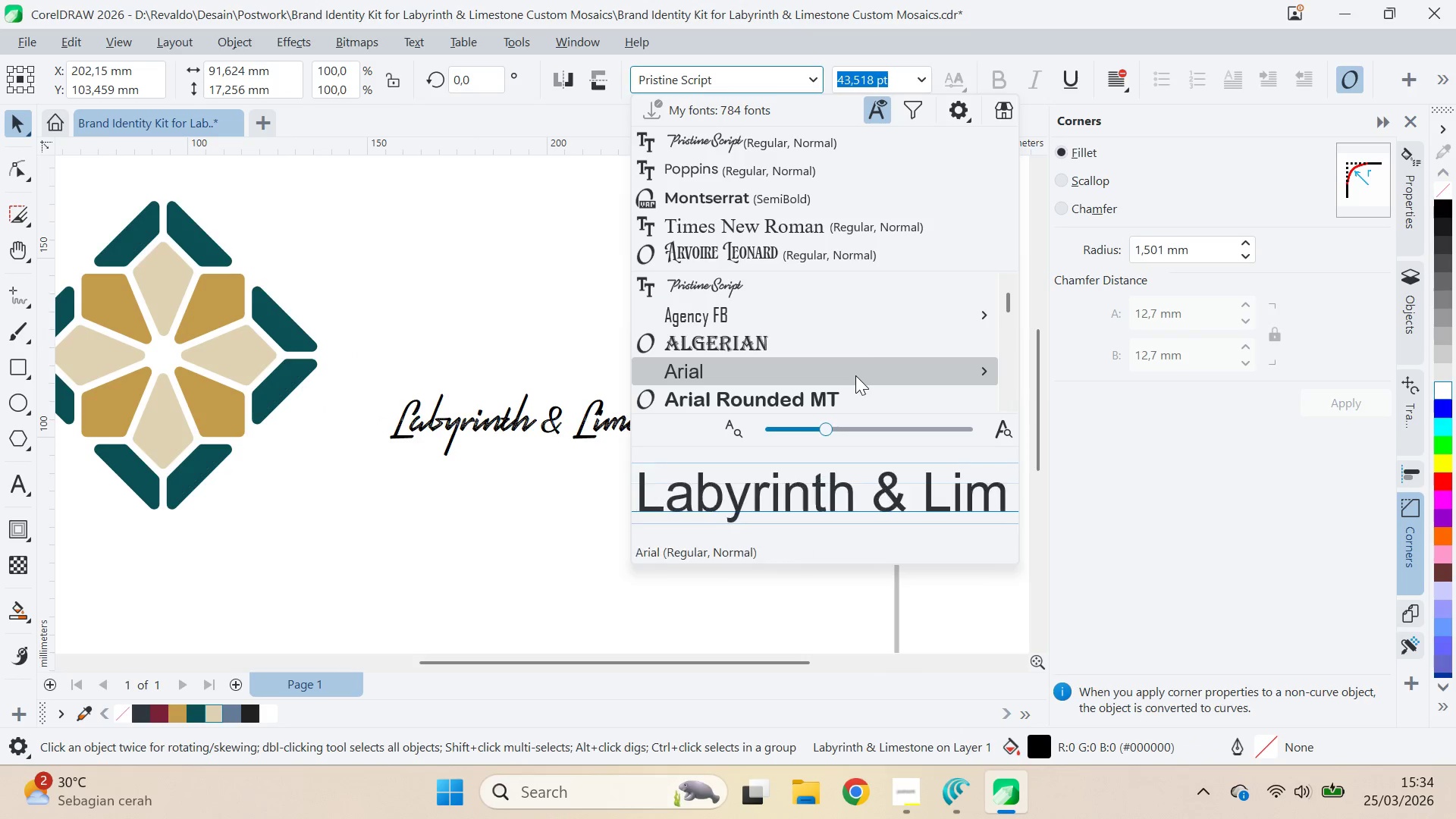 
scroll: coordinate [856, 375], scroll_direction: down, amount: 2.0
 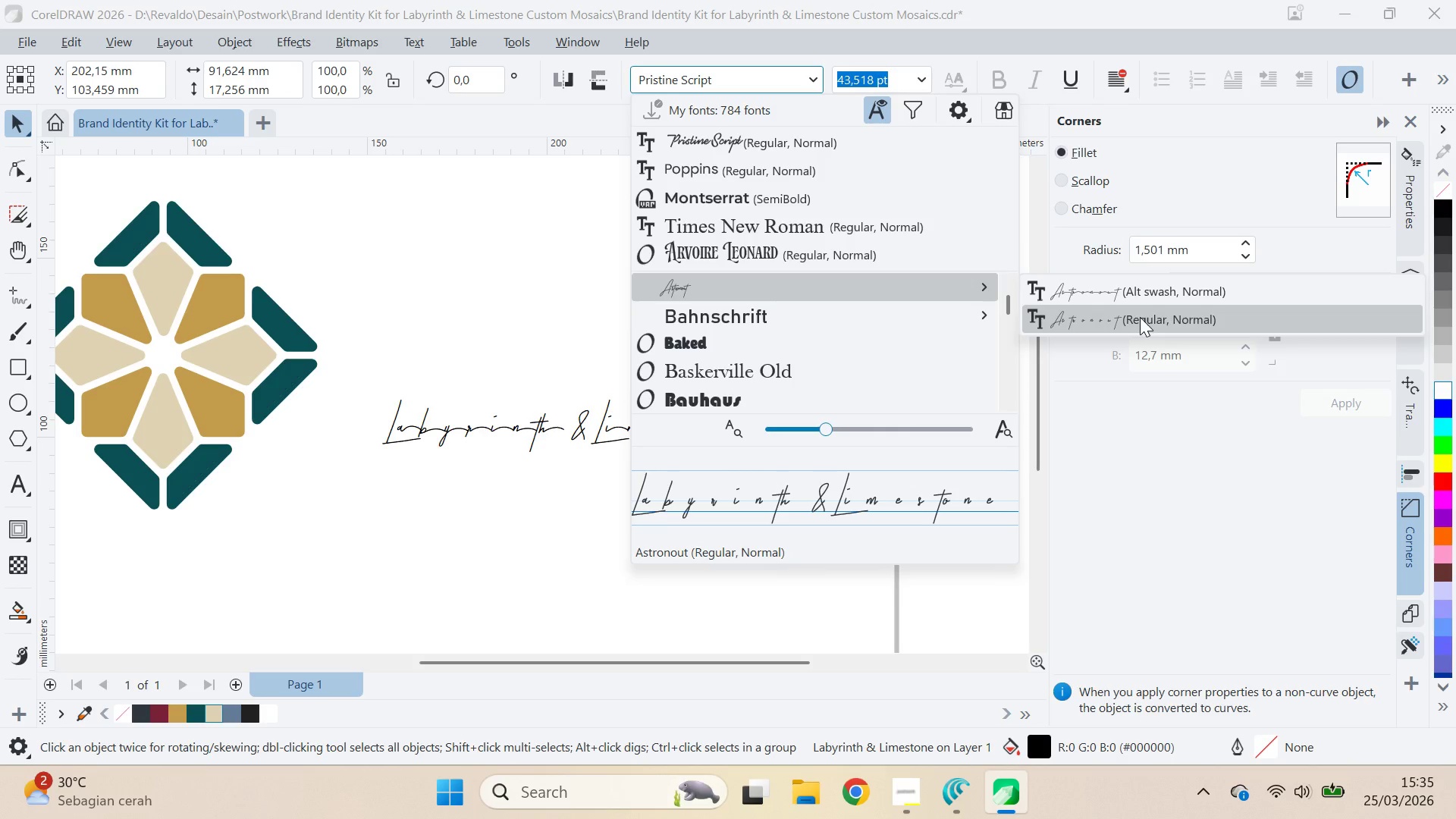 
wait(5.84)
 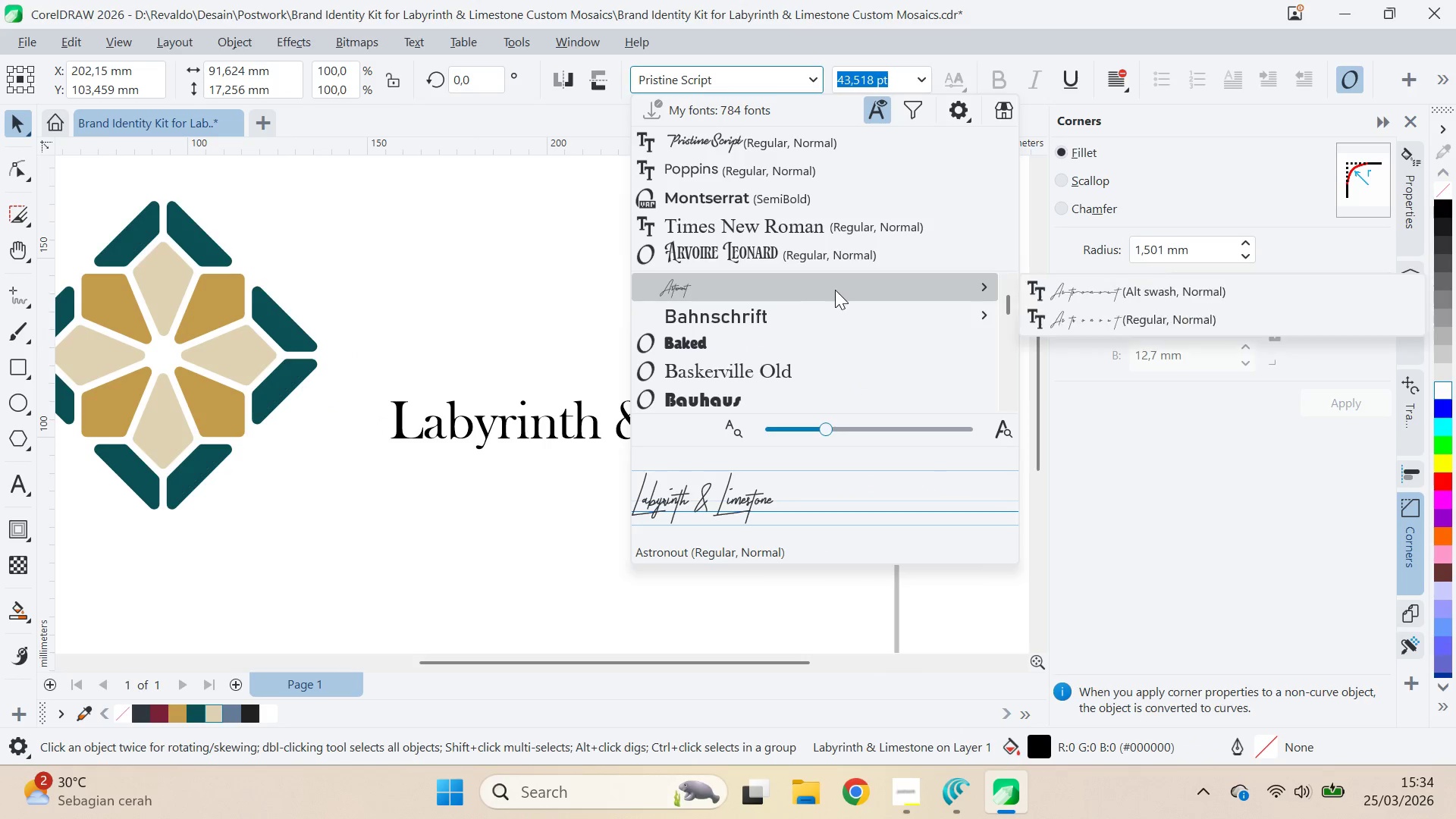 
left_click([1141, 315])
 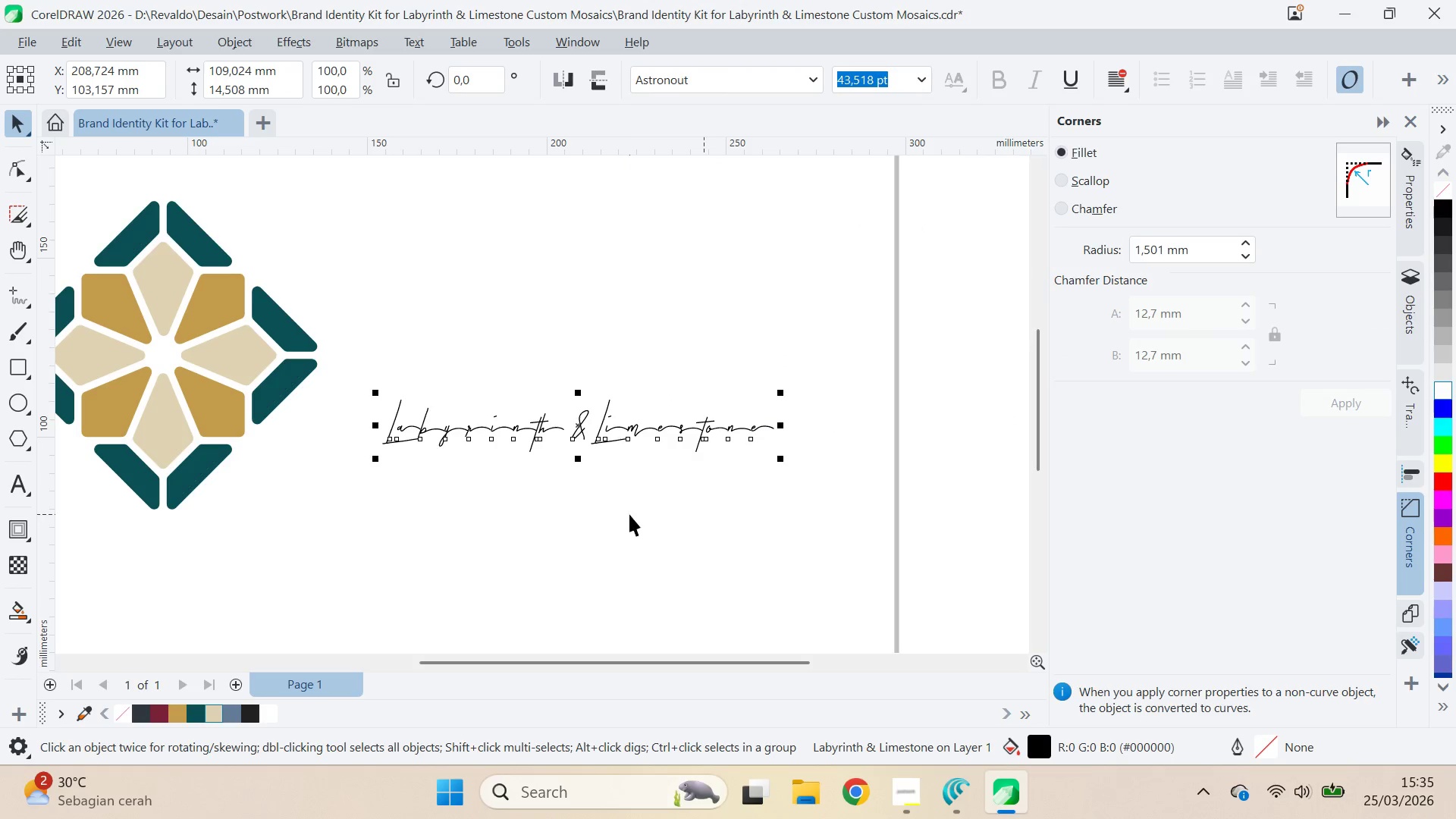 
left_click([629, 515])
 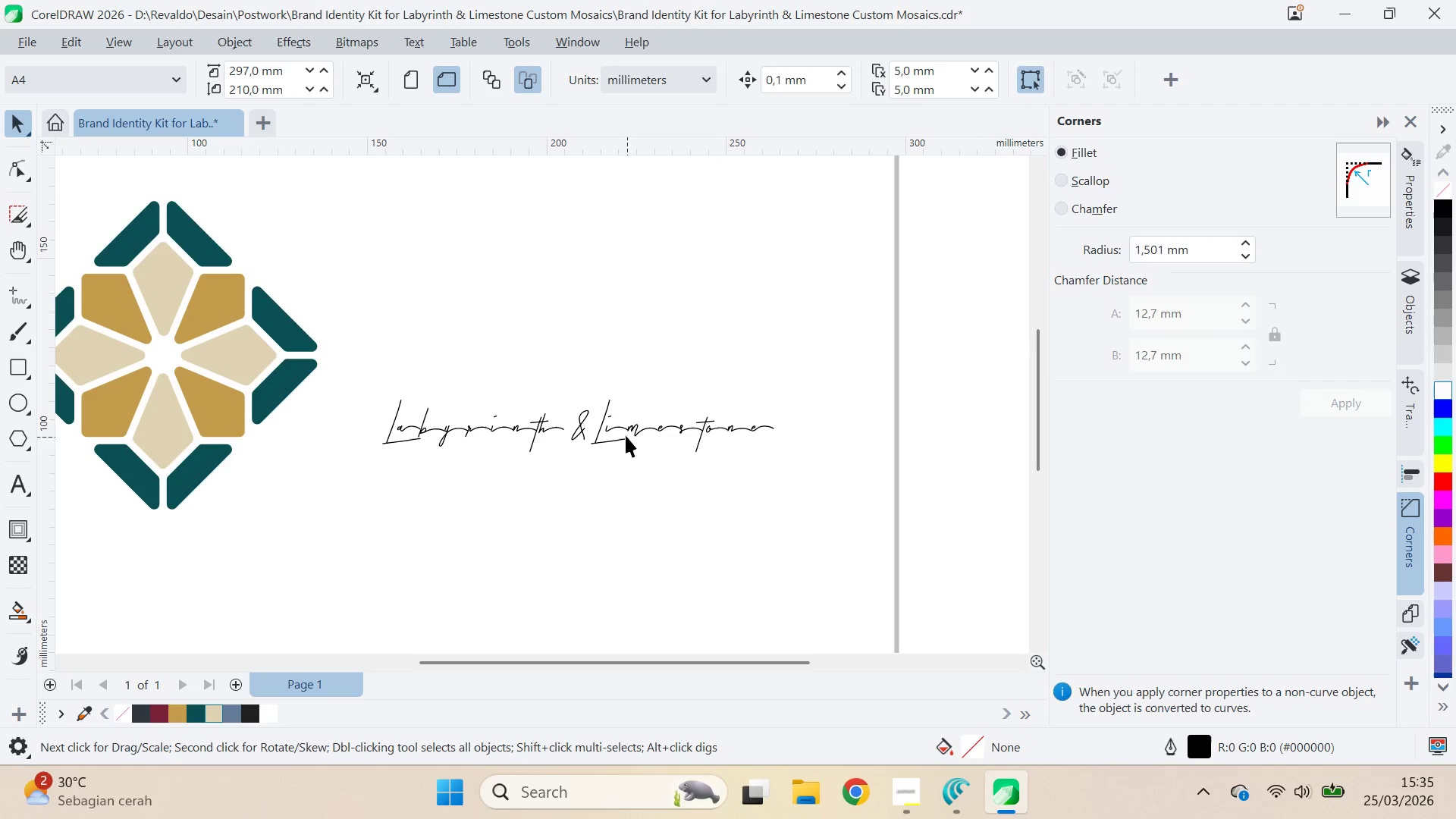 
left_click([626, 430])
 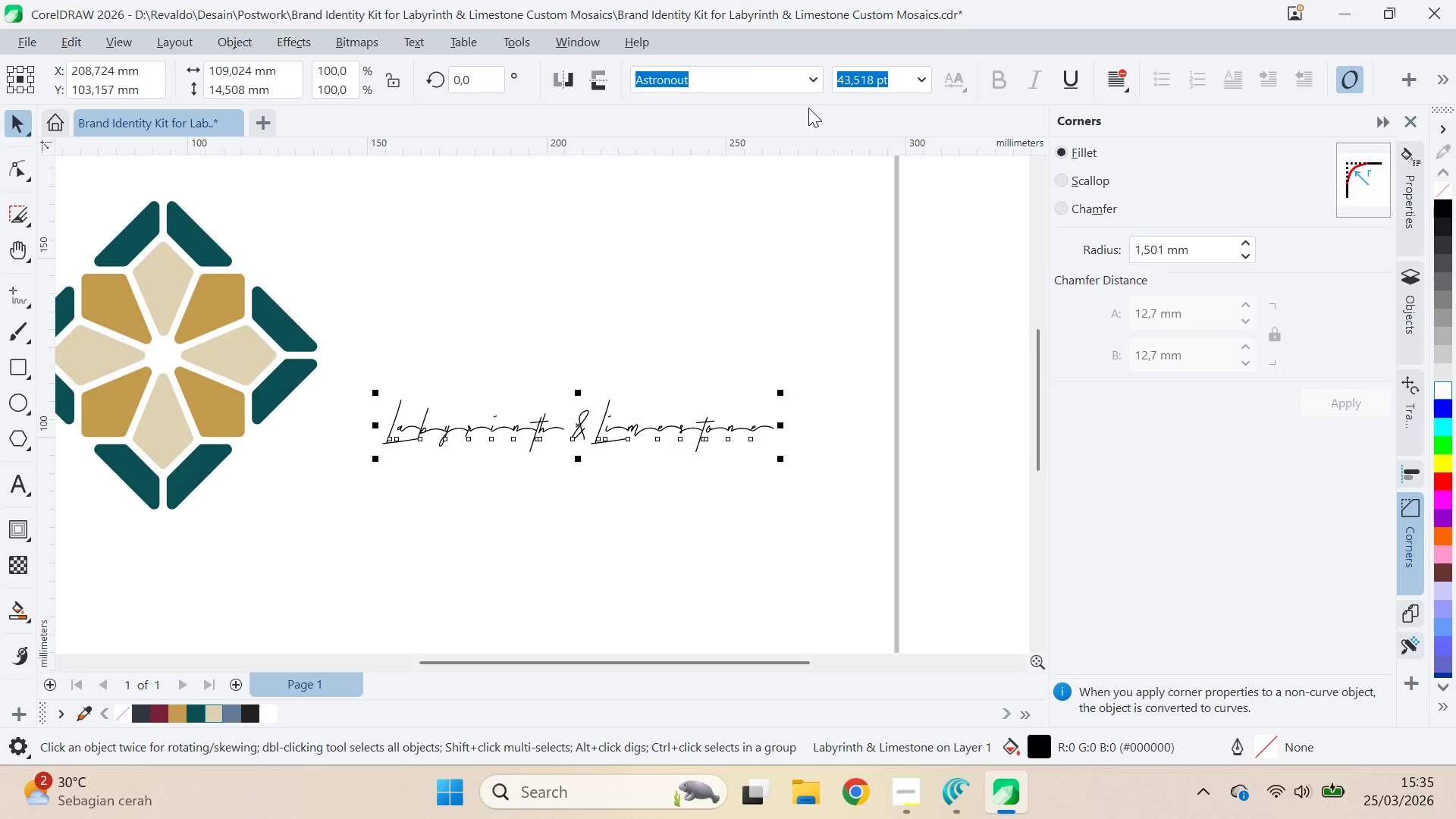 
left_click([844, 275])
 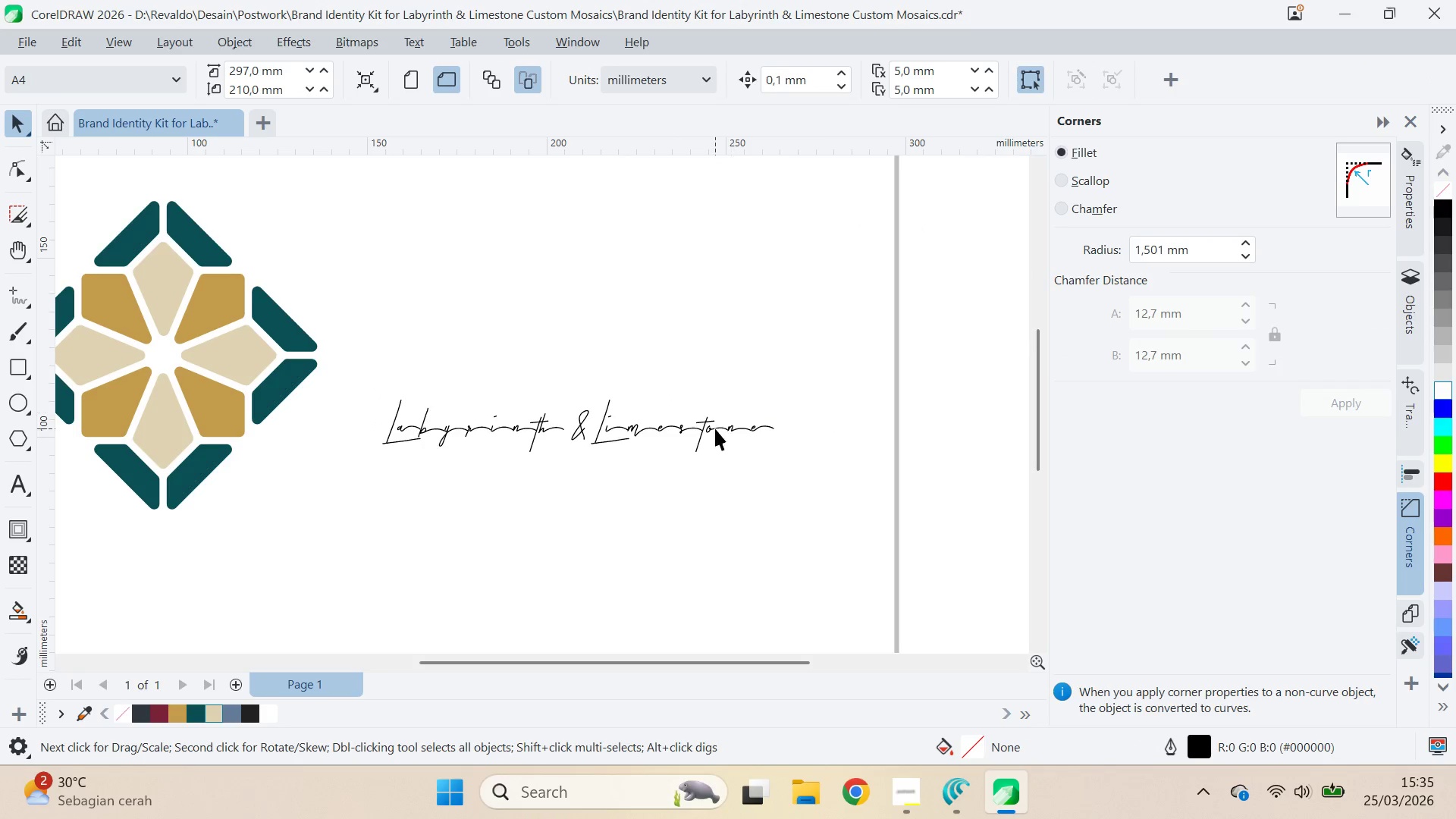 
left_click_drag(start_coordinate=[715, 428], to_coordinate=[778, 376])
 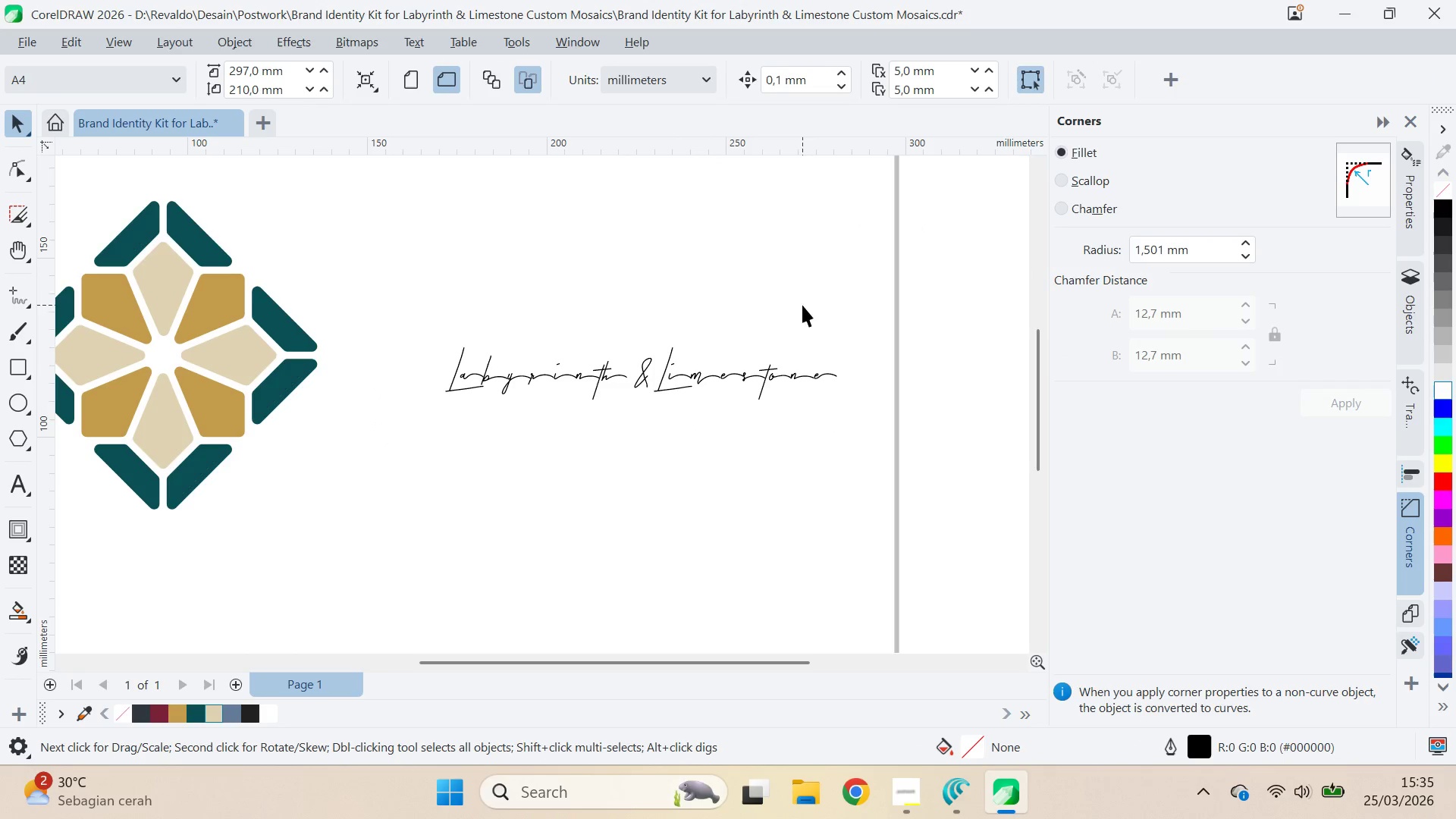 
left_click([786, 372])
 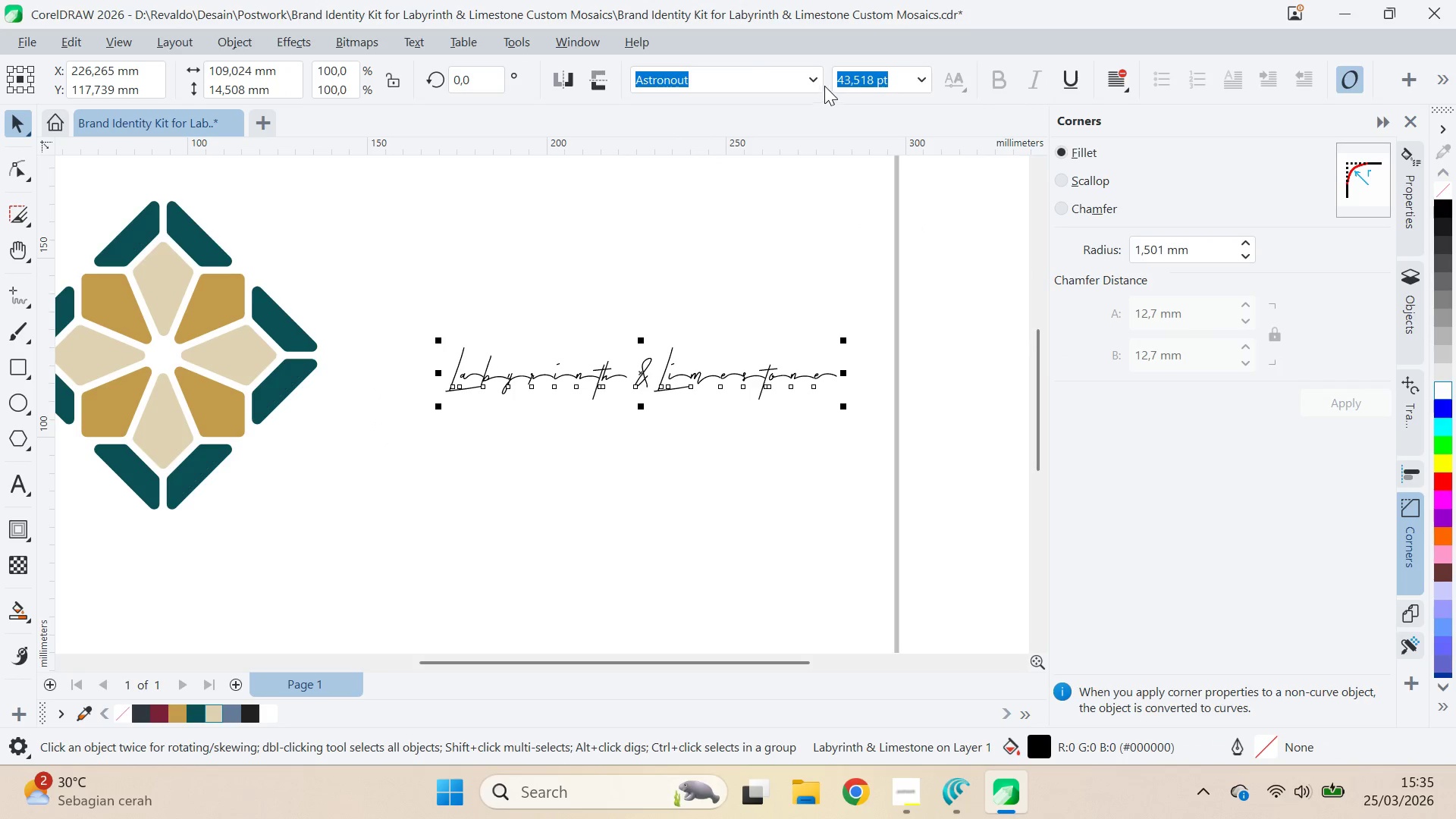 
left_click([812, 85])
 